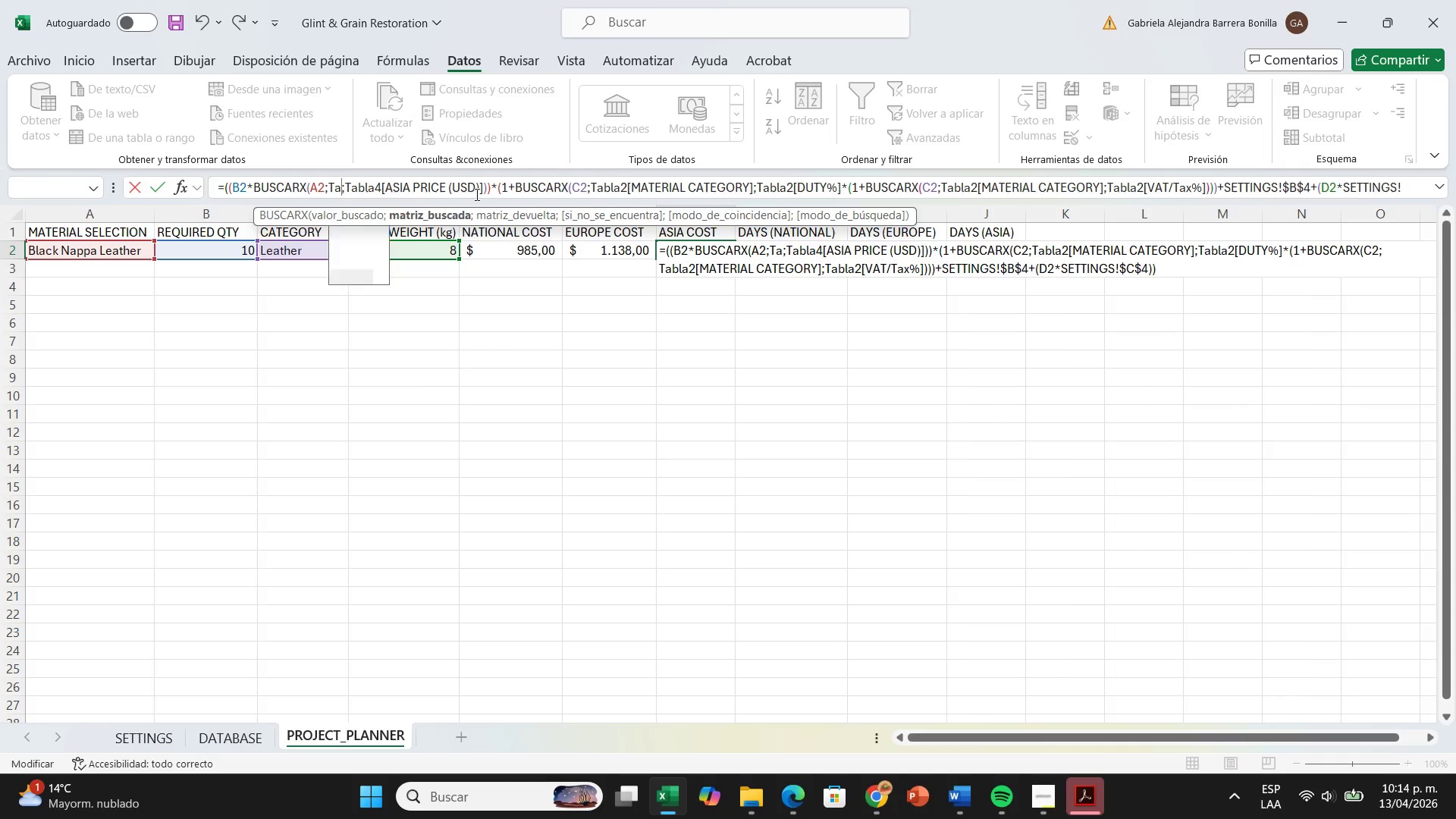 
key(Backspace)
 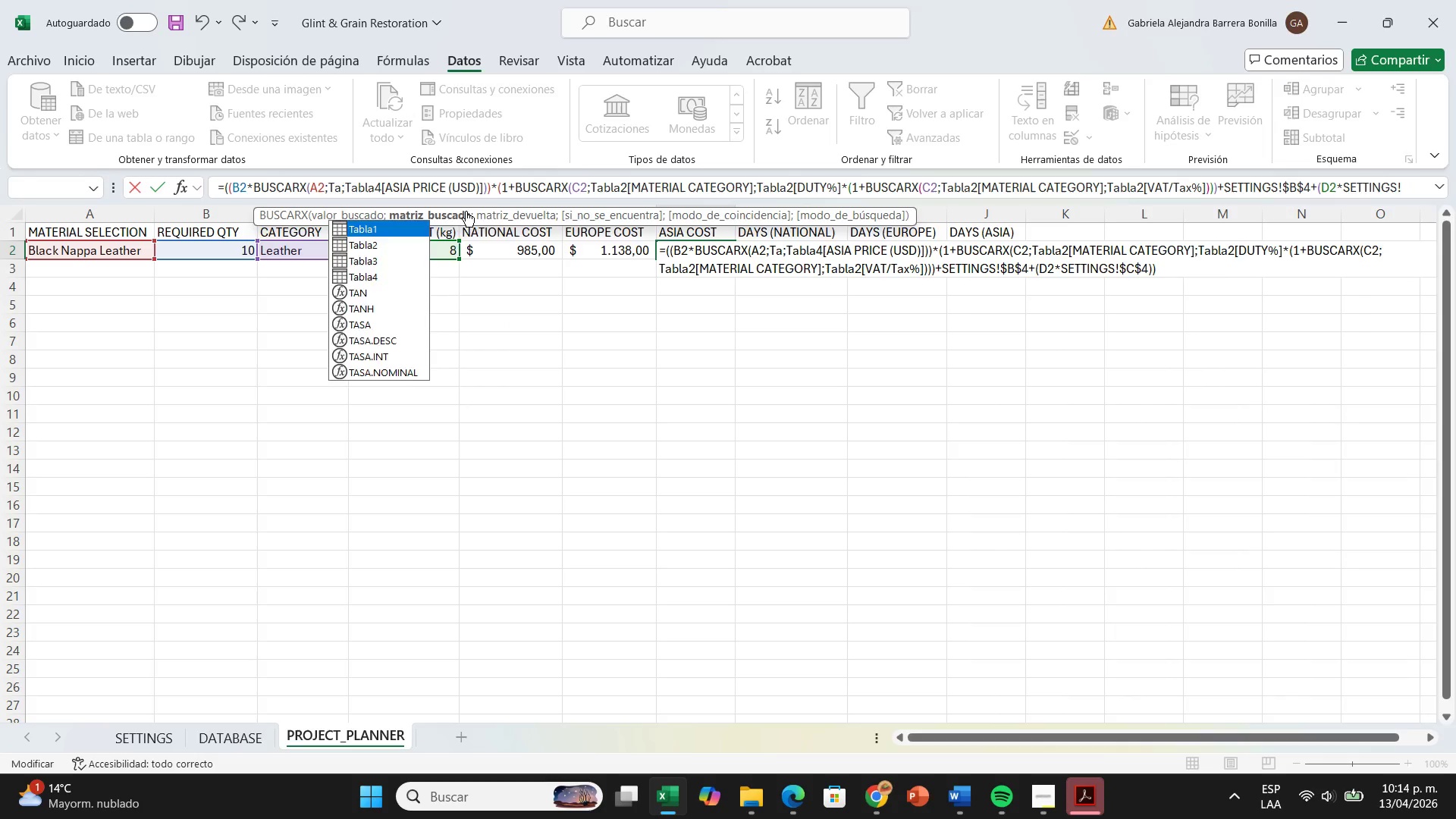 
key(Backspace)
 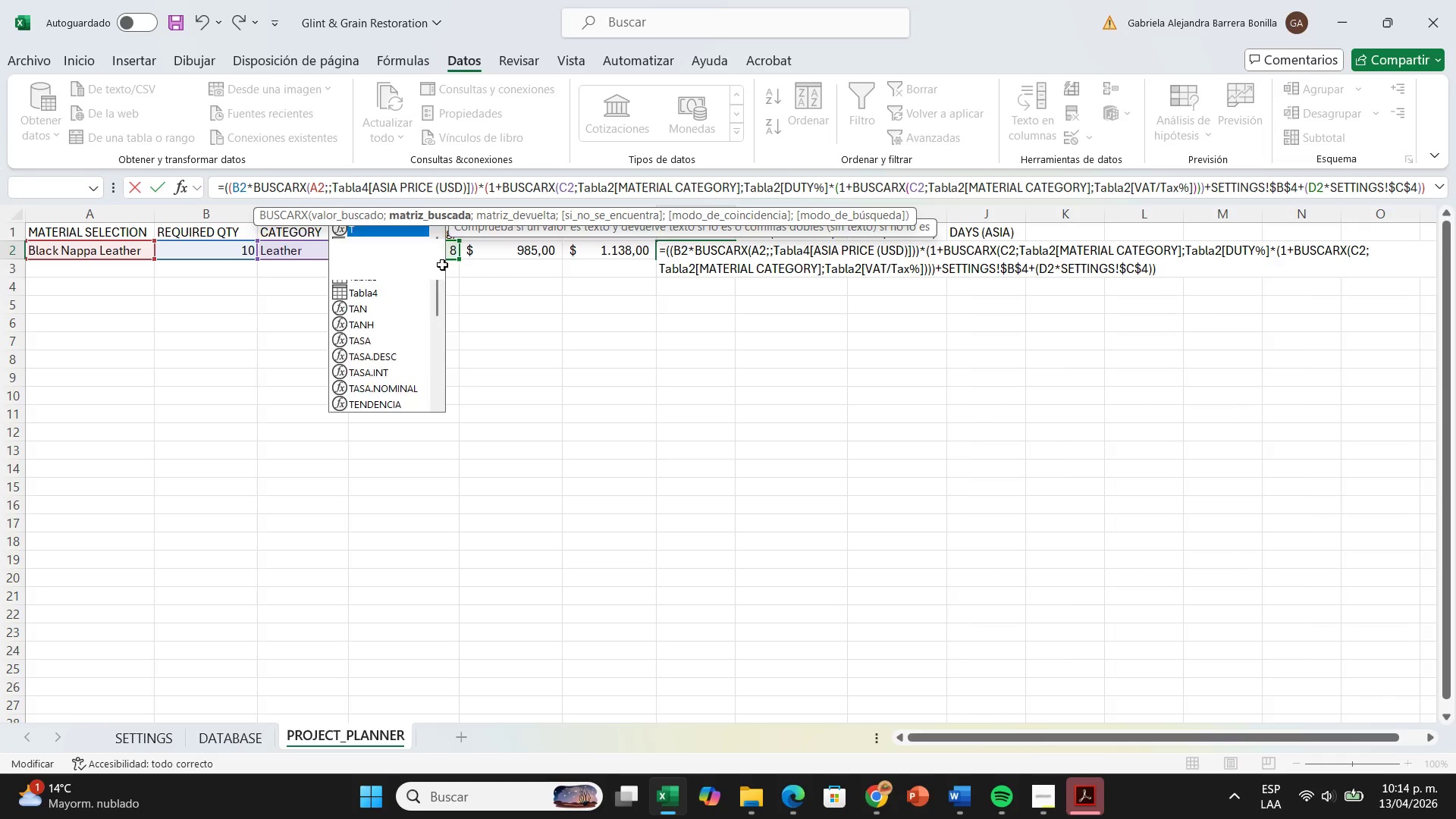 
key(Backspace)
 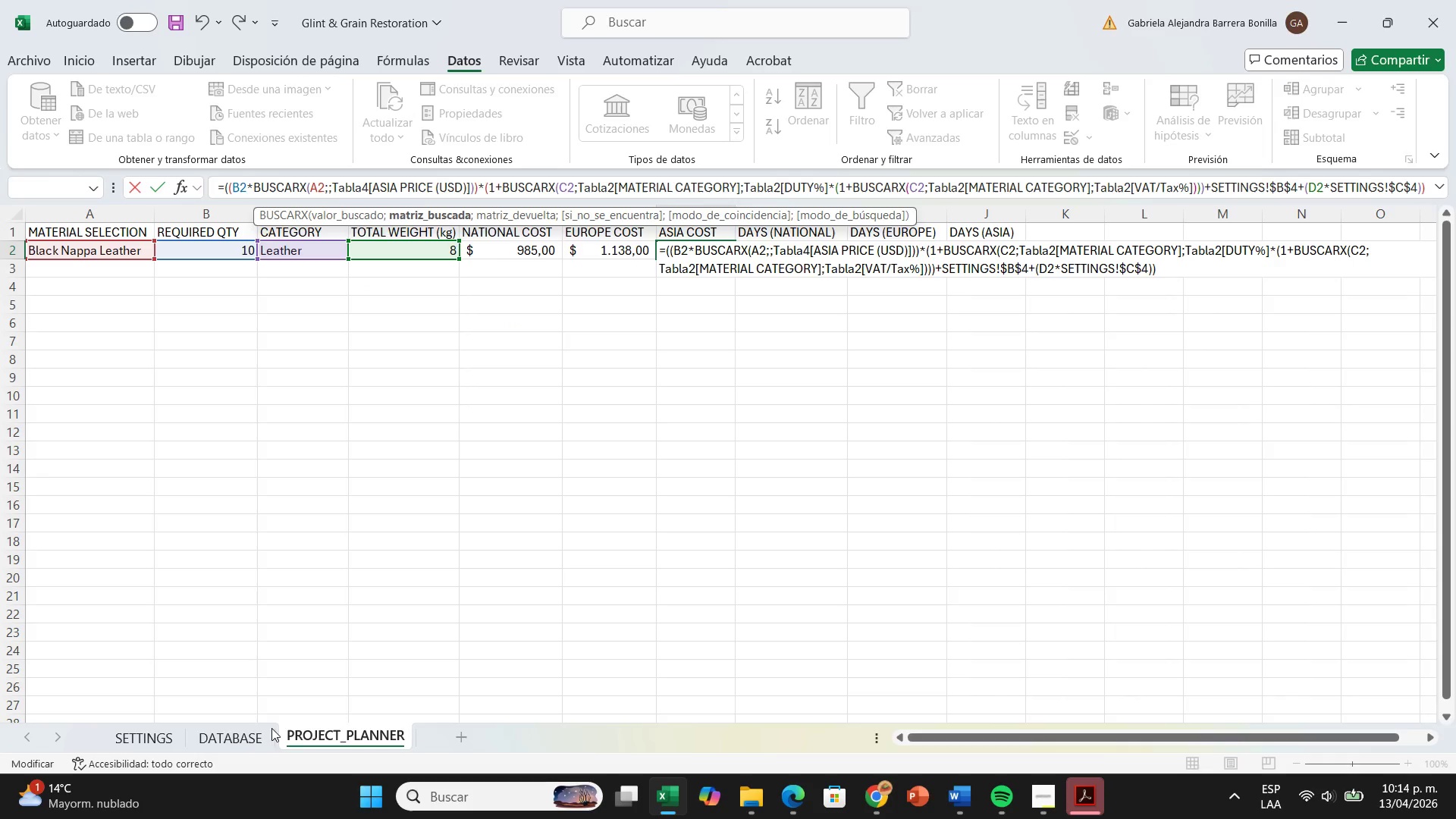 
left_click([253, 742])
 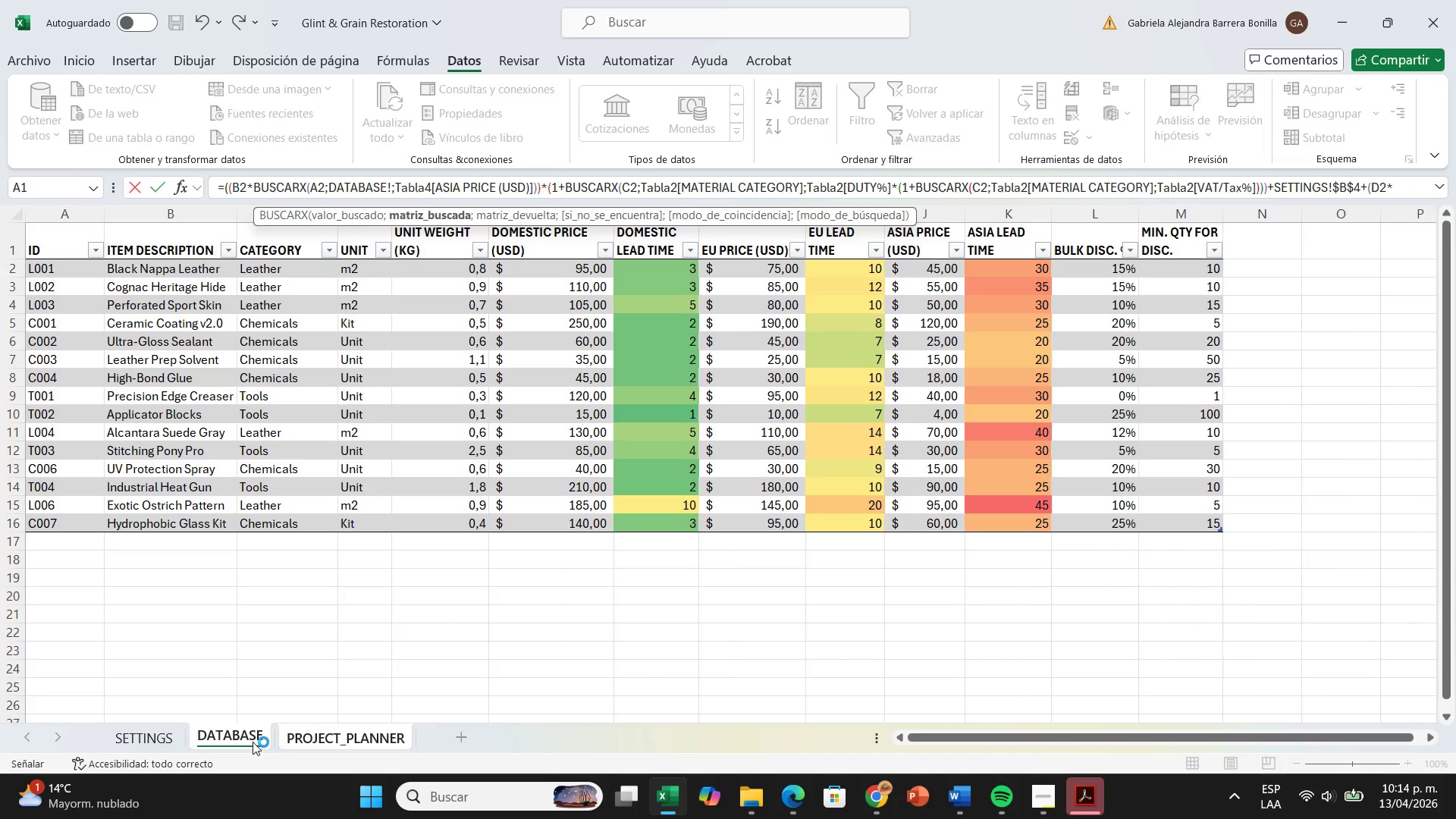 
type($B2$)
key(Backspace)
key(Backspace)
type($2)
 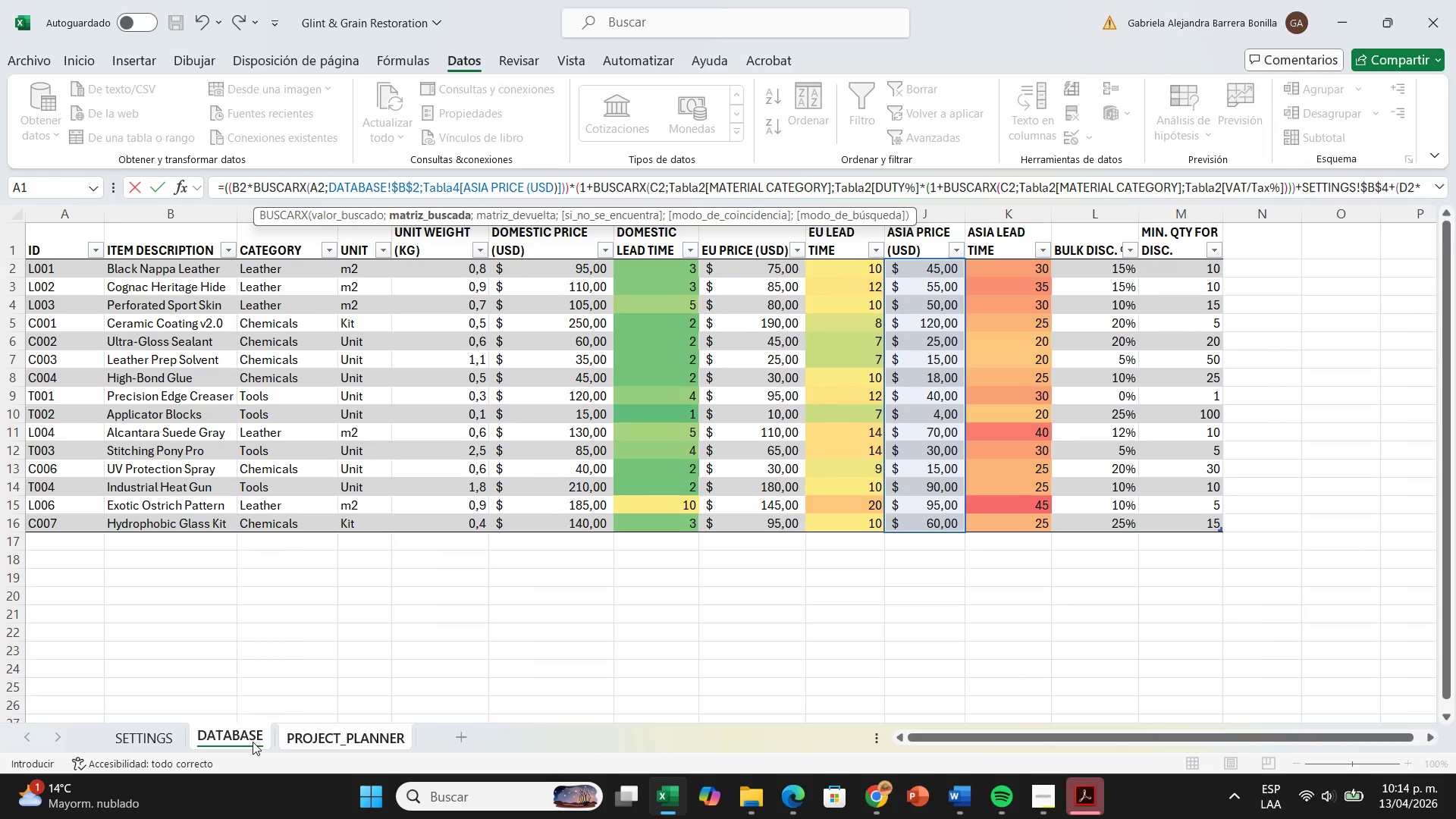 
wait(24.59)
 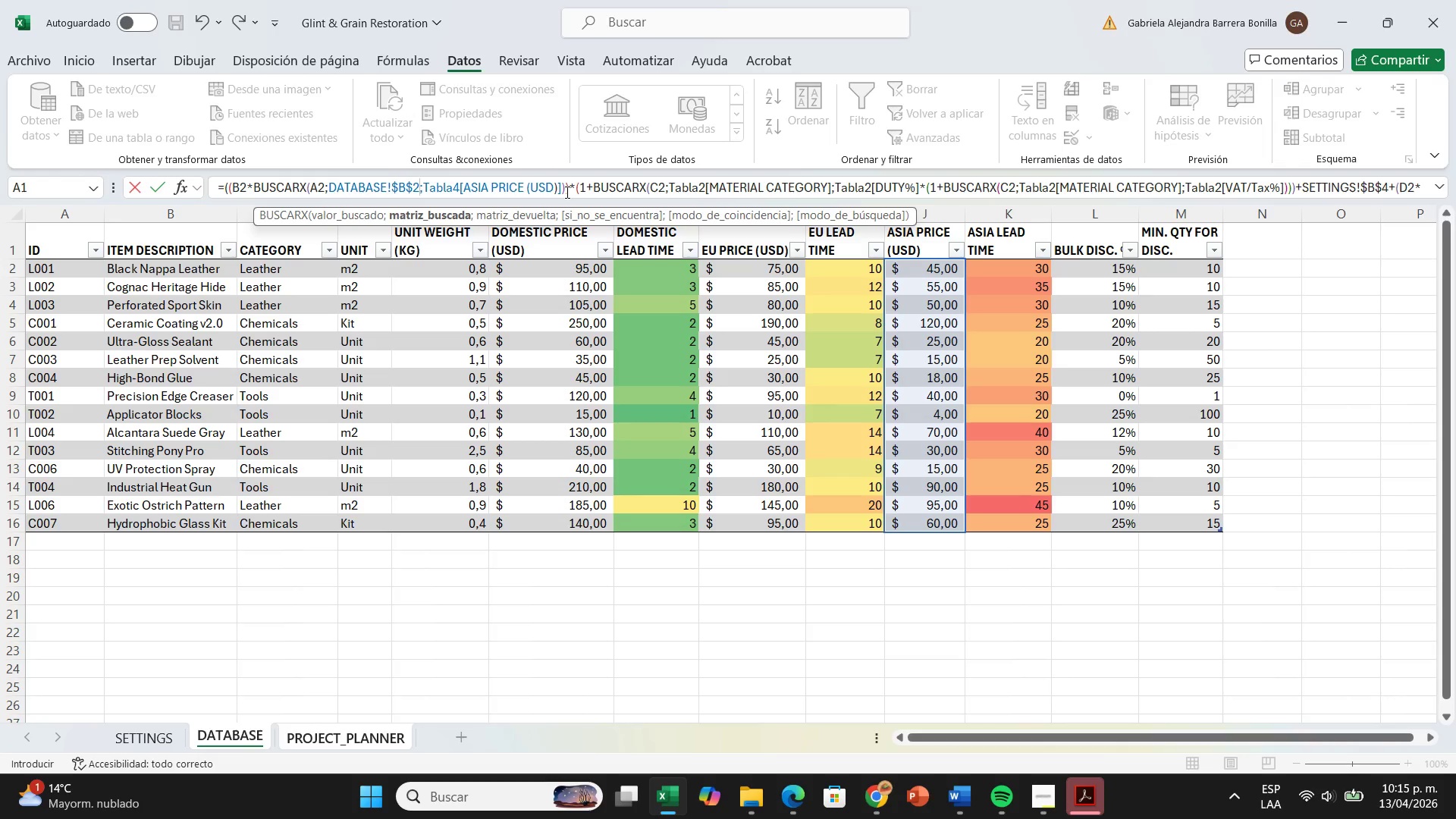 
left_click([566, 193])
 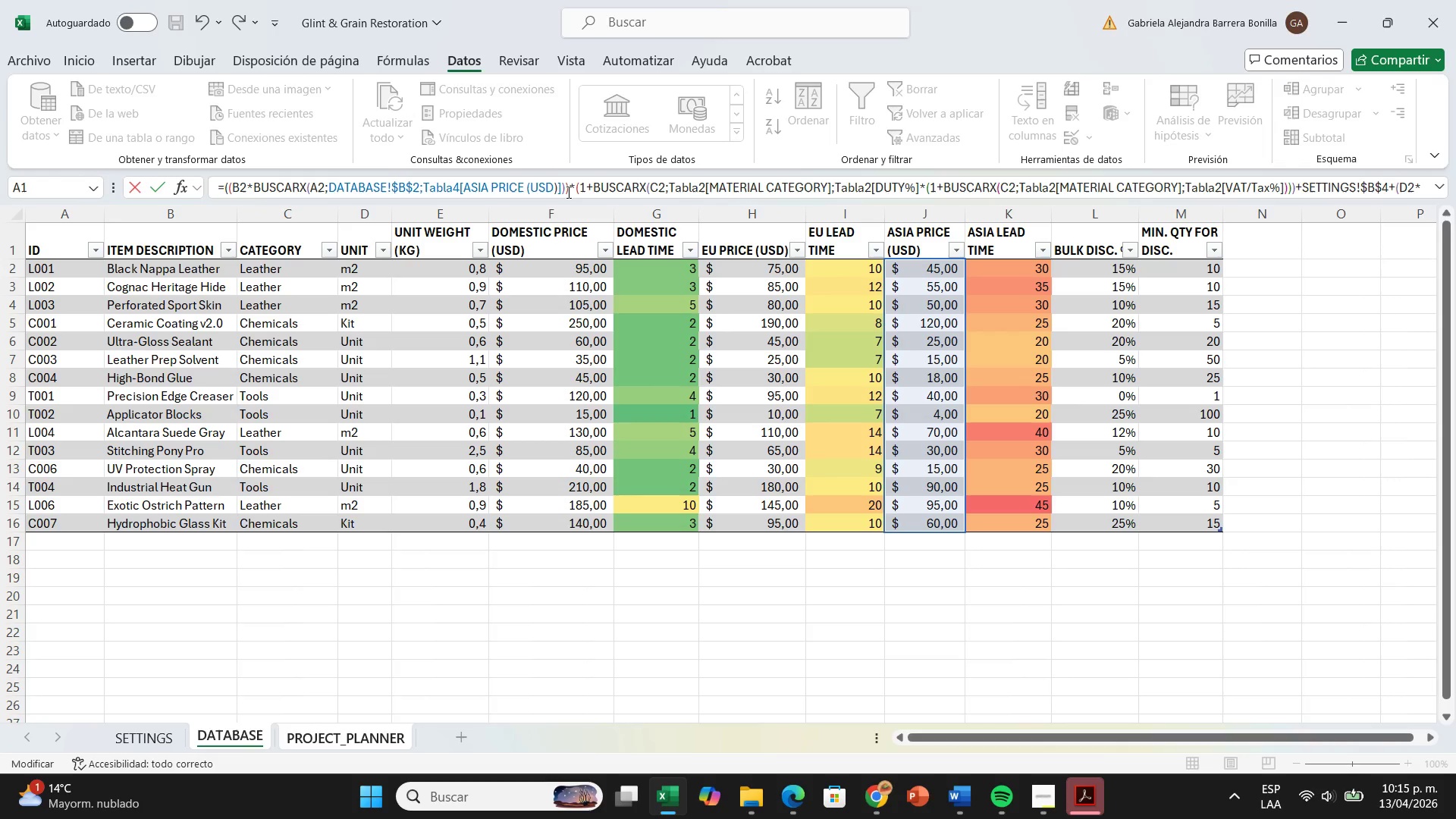 
left_click([567, 192])
 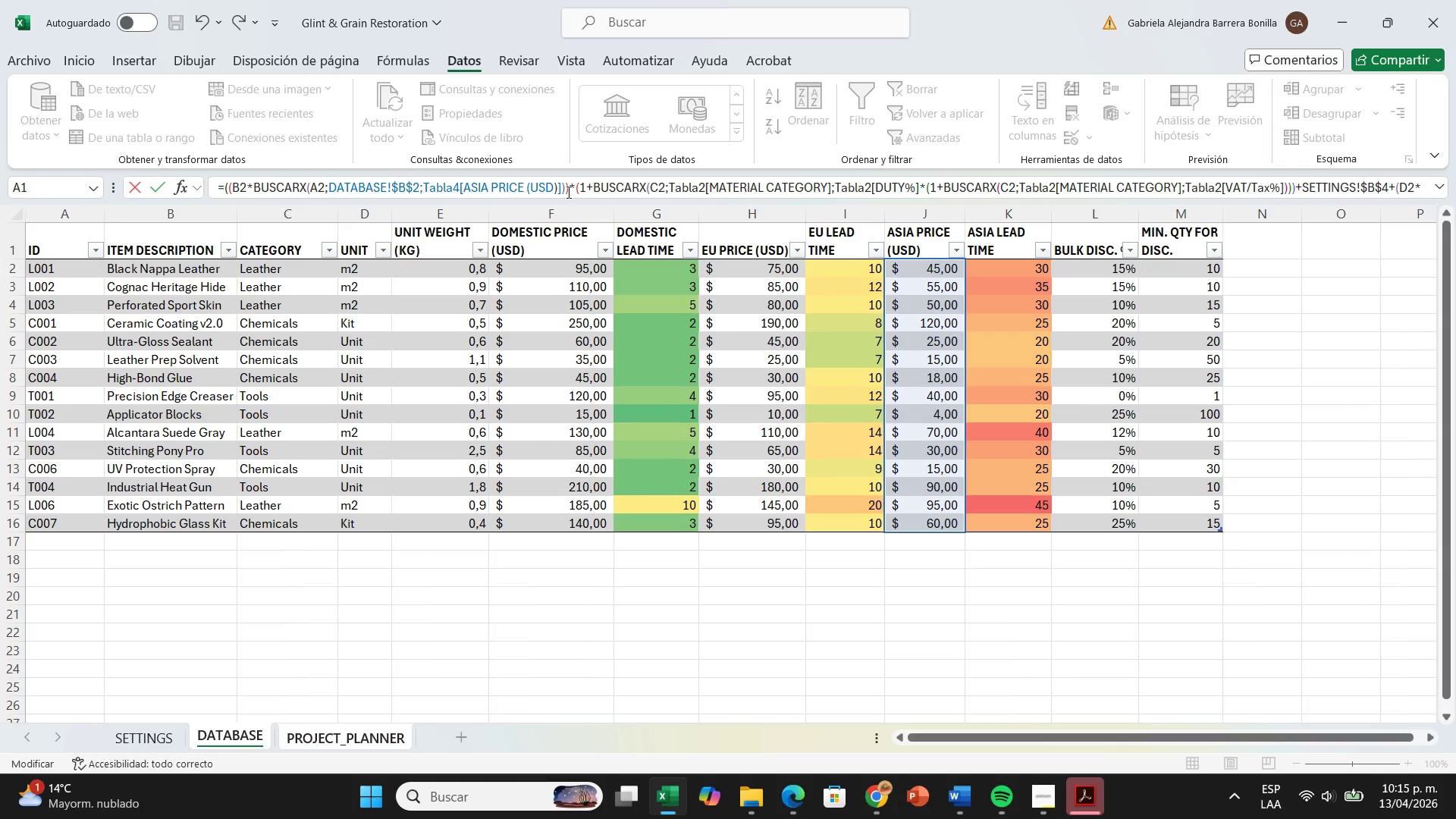 
hold_key(key=Backspace, duration=0.8)
 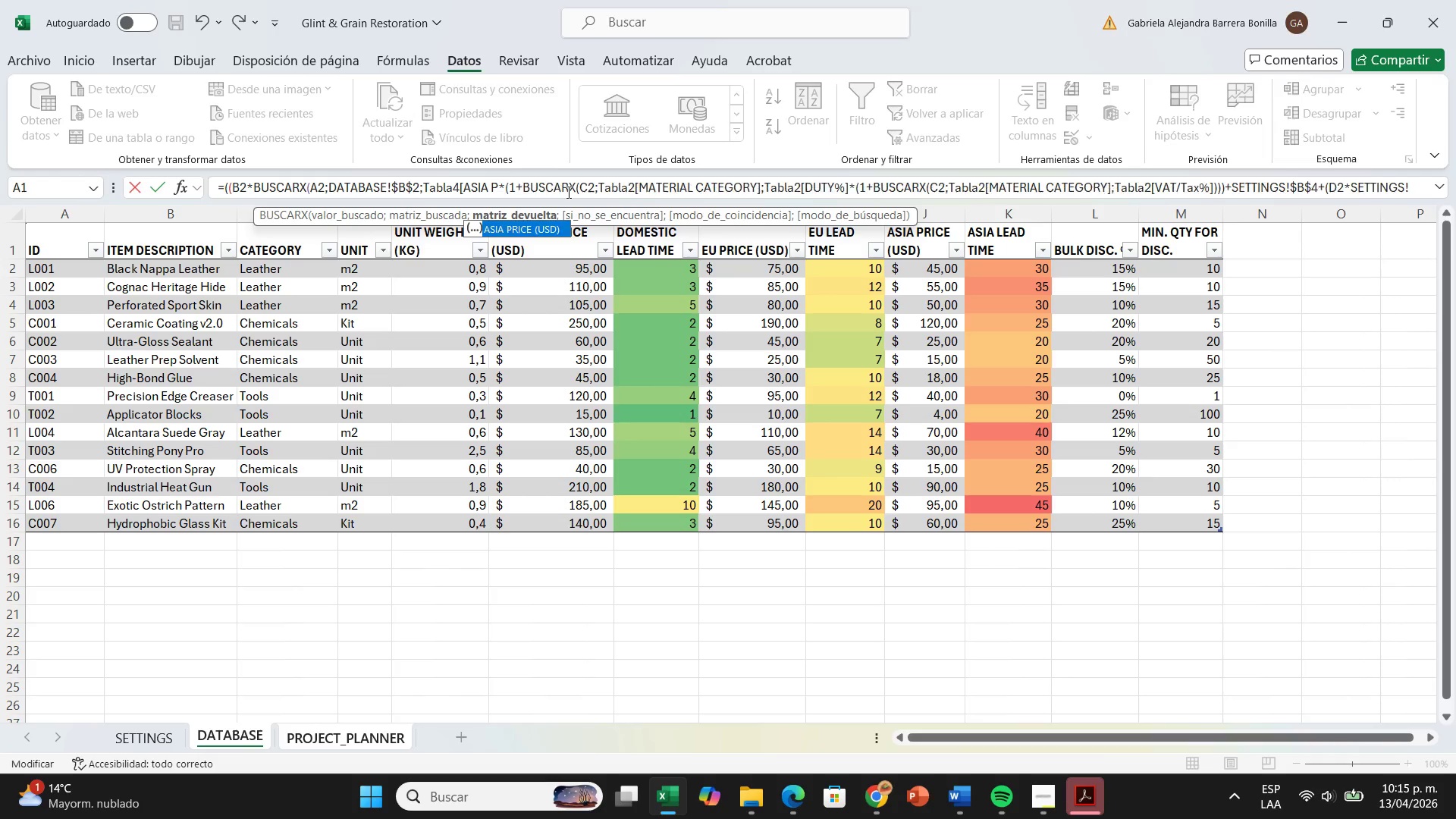 
key(Backspace)
 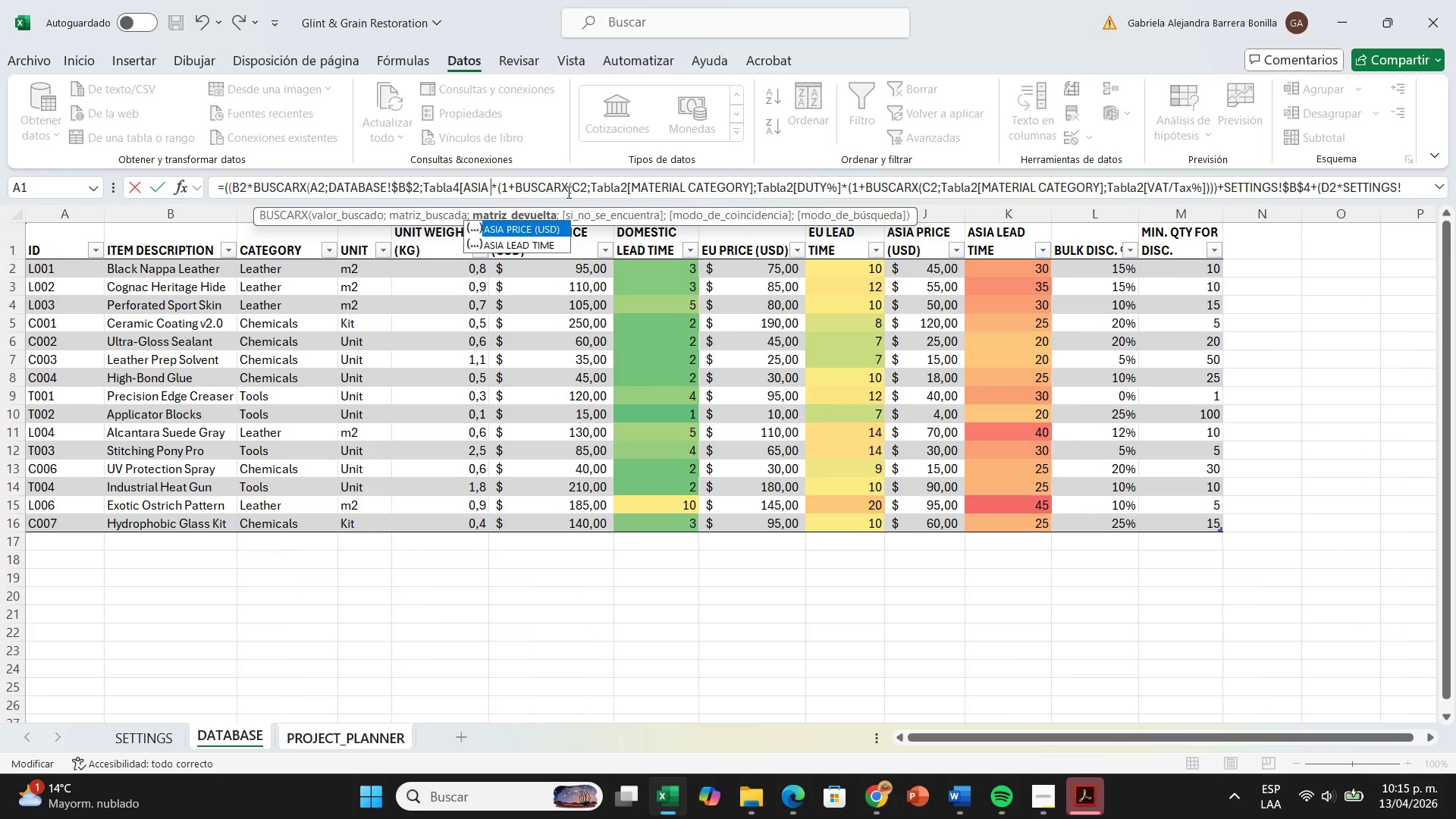 
hold_key(key=Backspace, duration=0.67)
 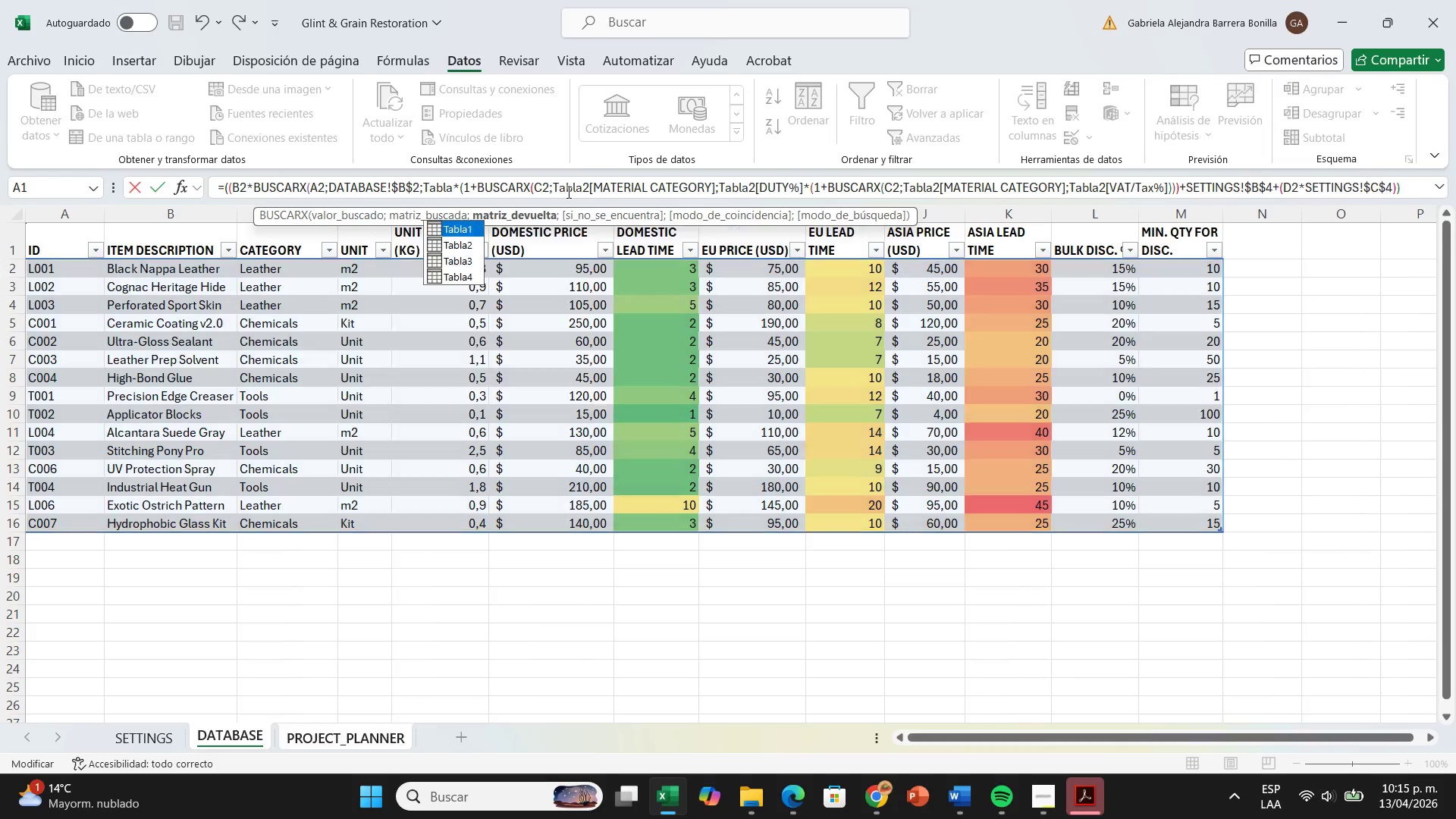 
key(Backspace)
 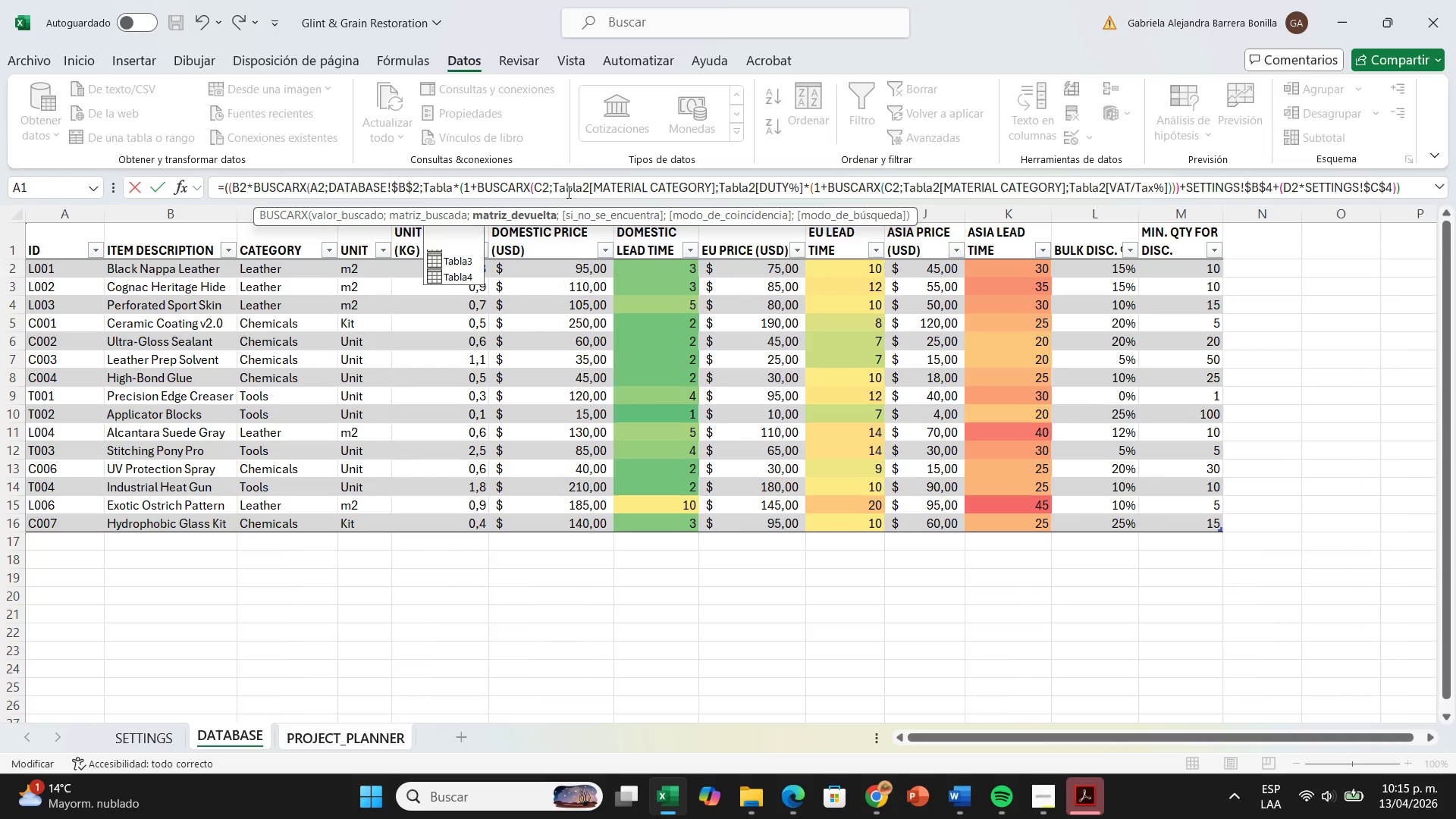 
key(Backspace)
 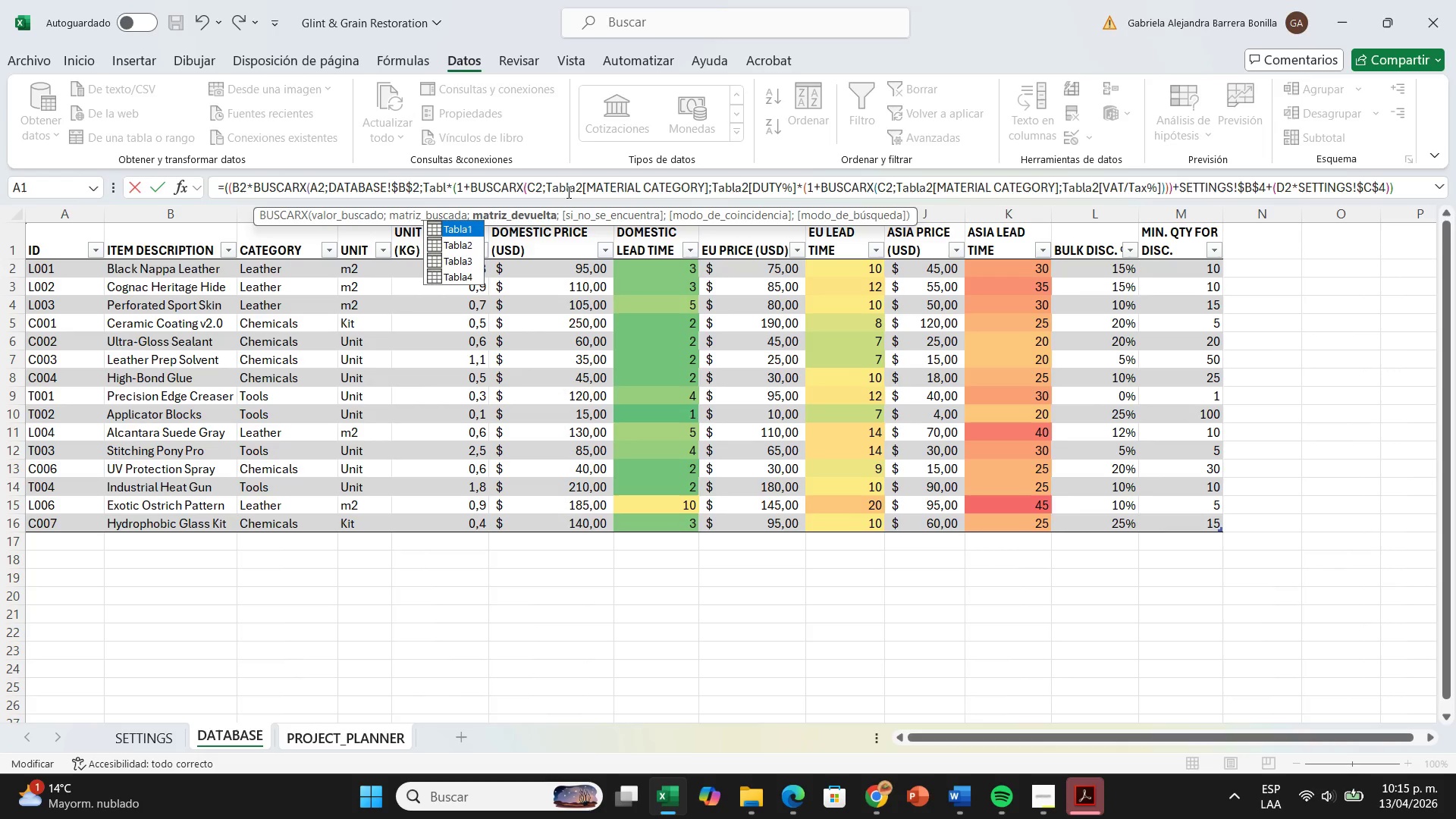 
key(Backspace)
 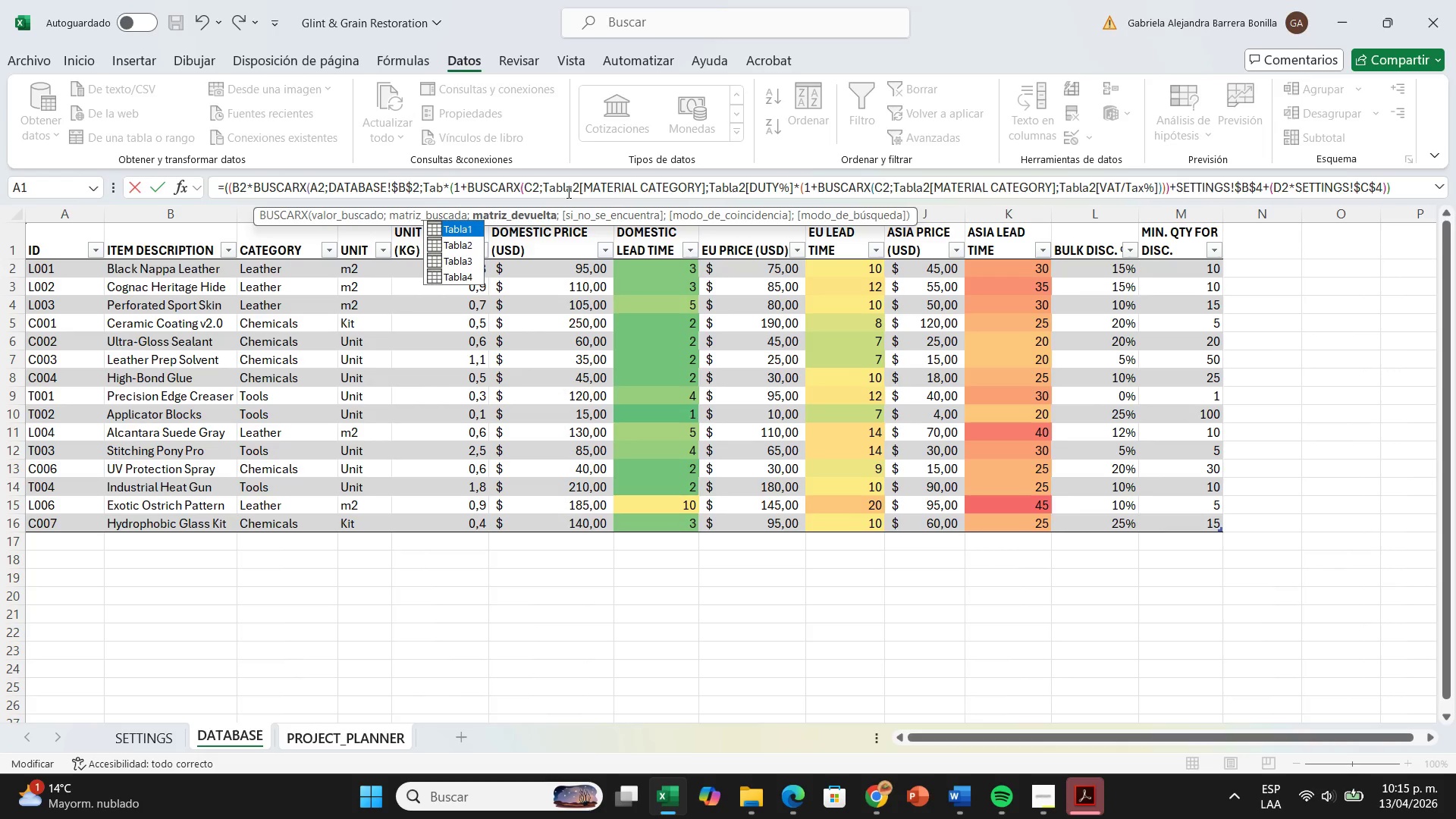 
key(Backspace)
 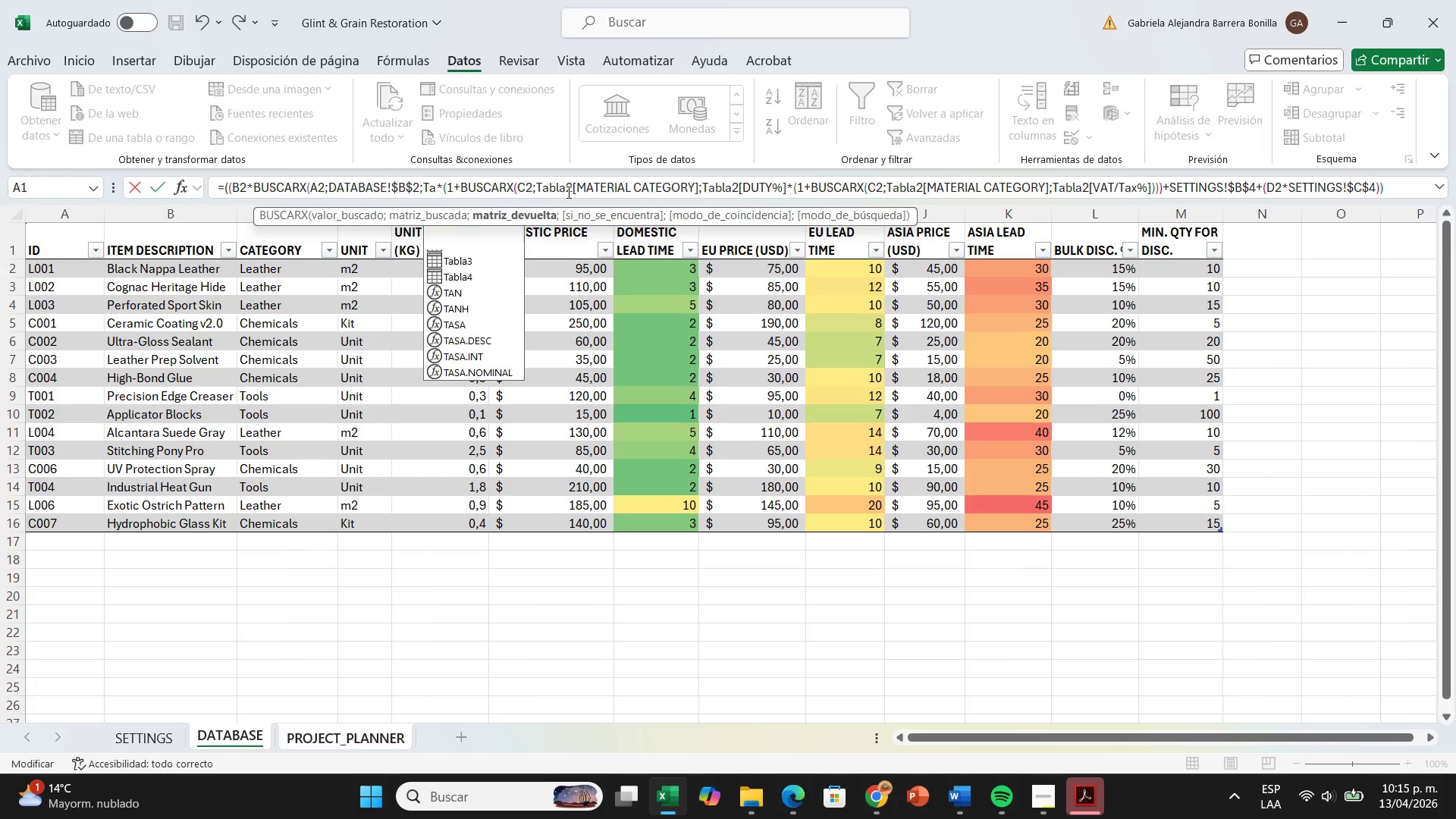 
key(Backspace)
 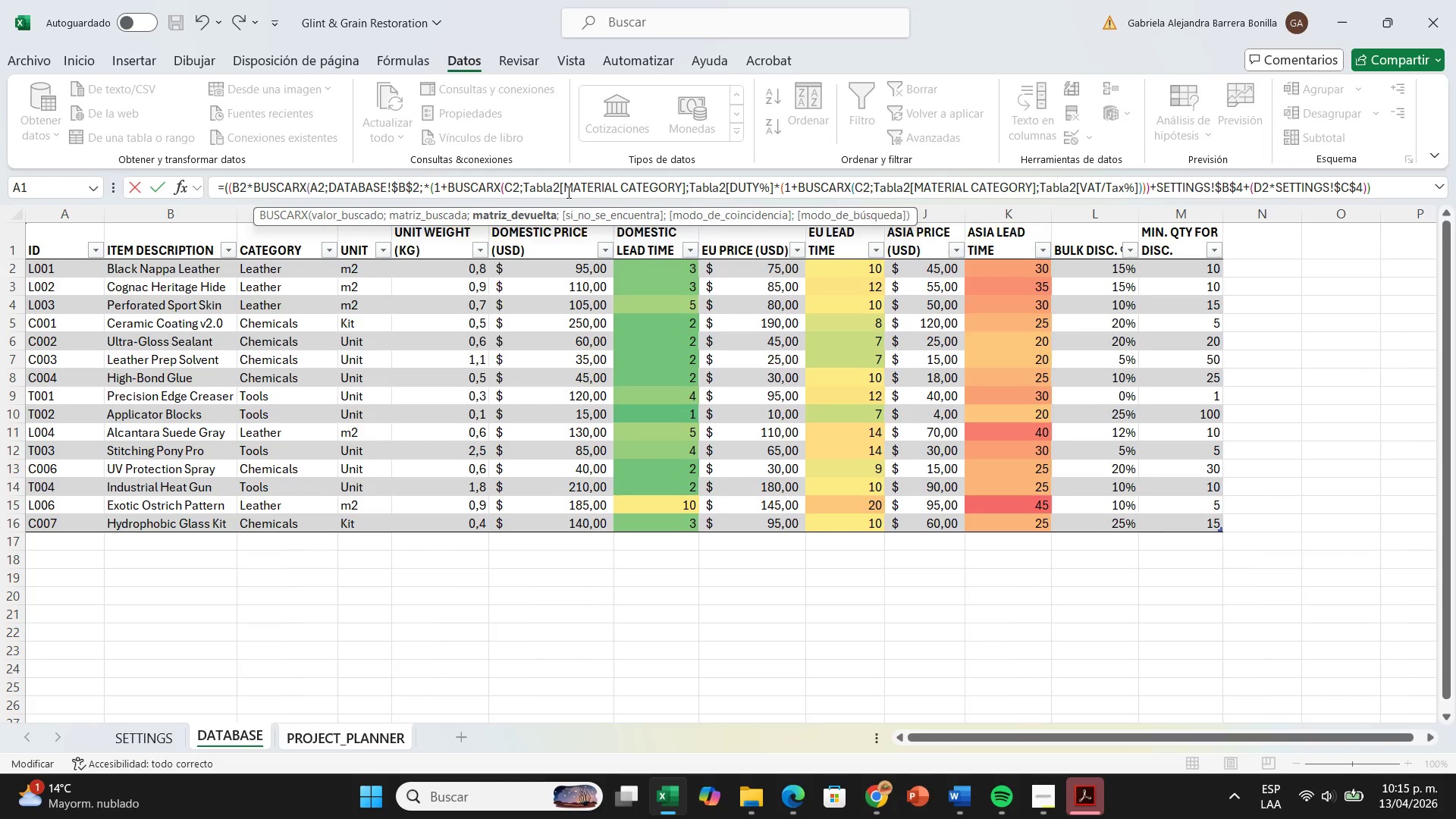 
key(Backspace)
 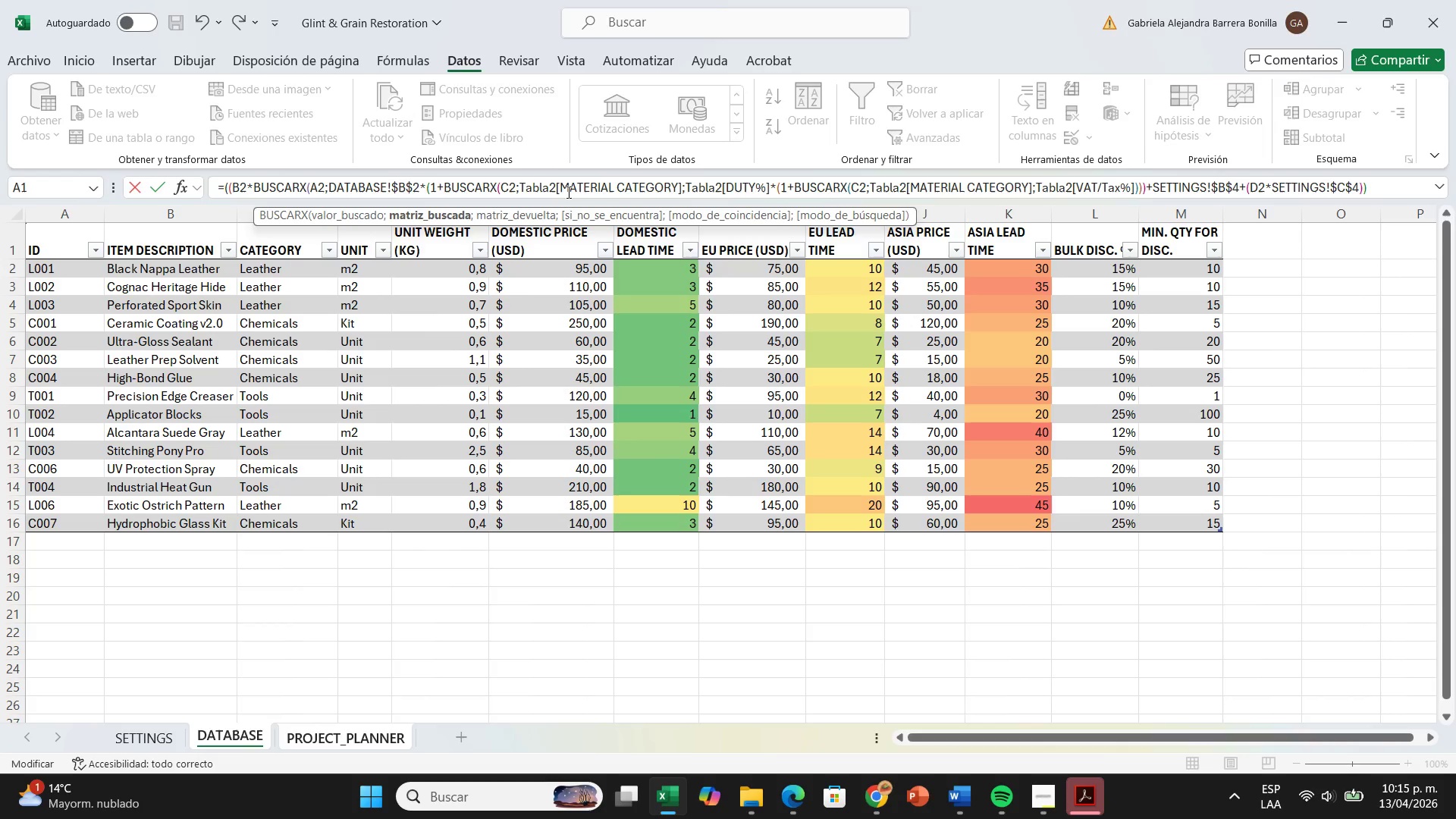 
key(Backspace)
 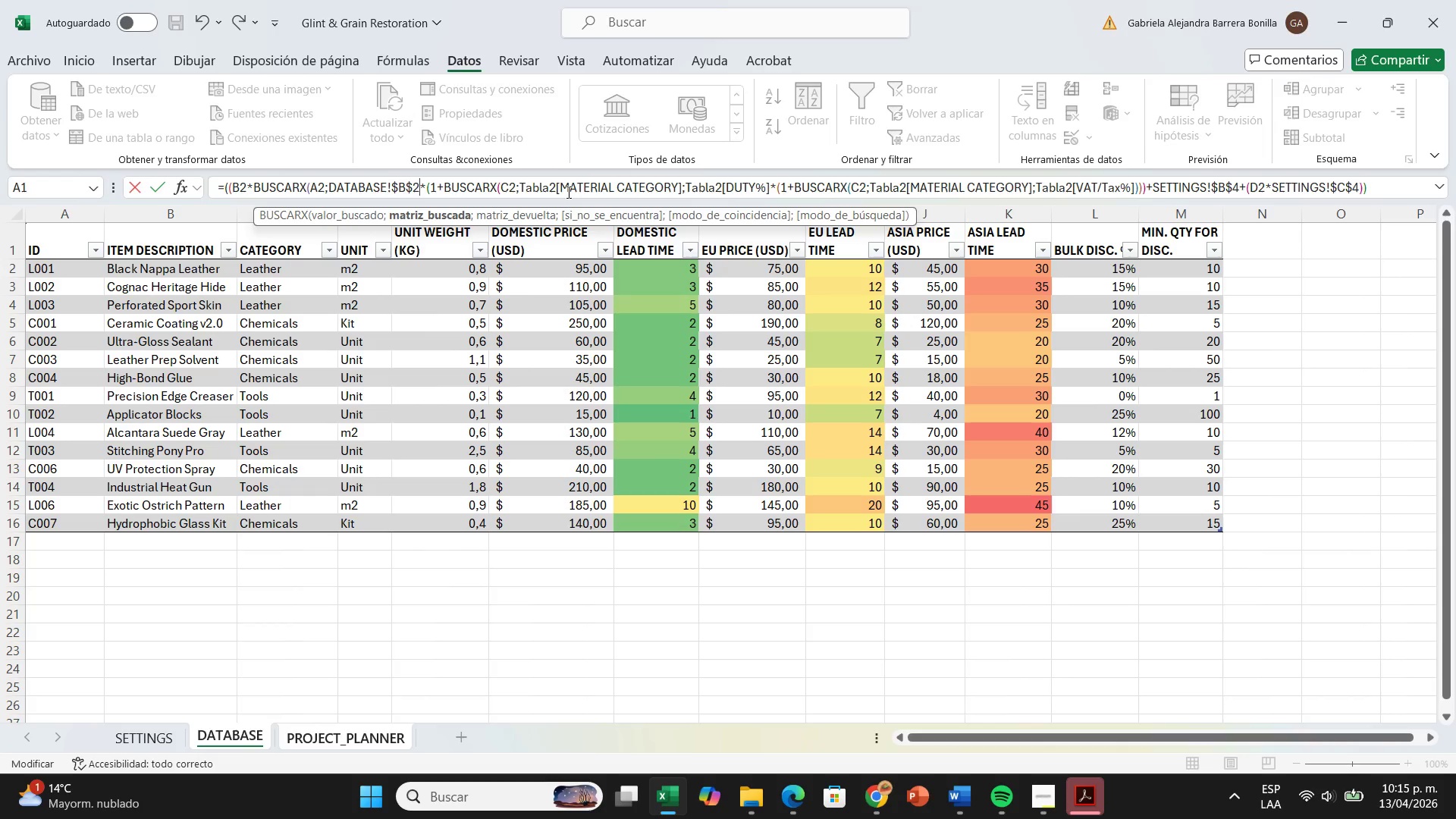 
key(Shift+Comma)
 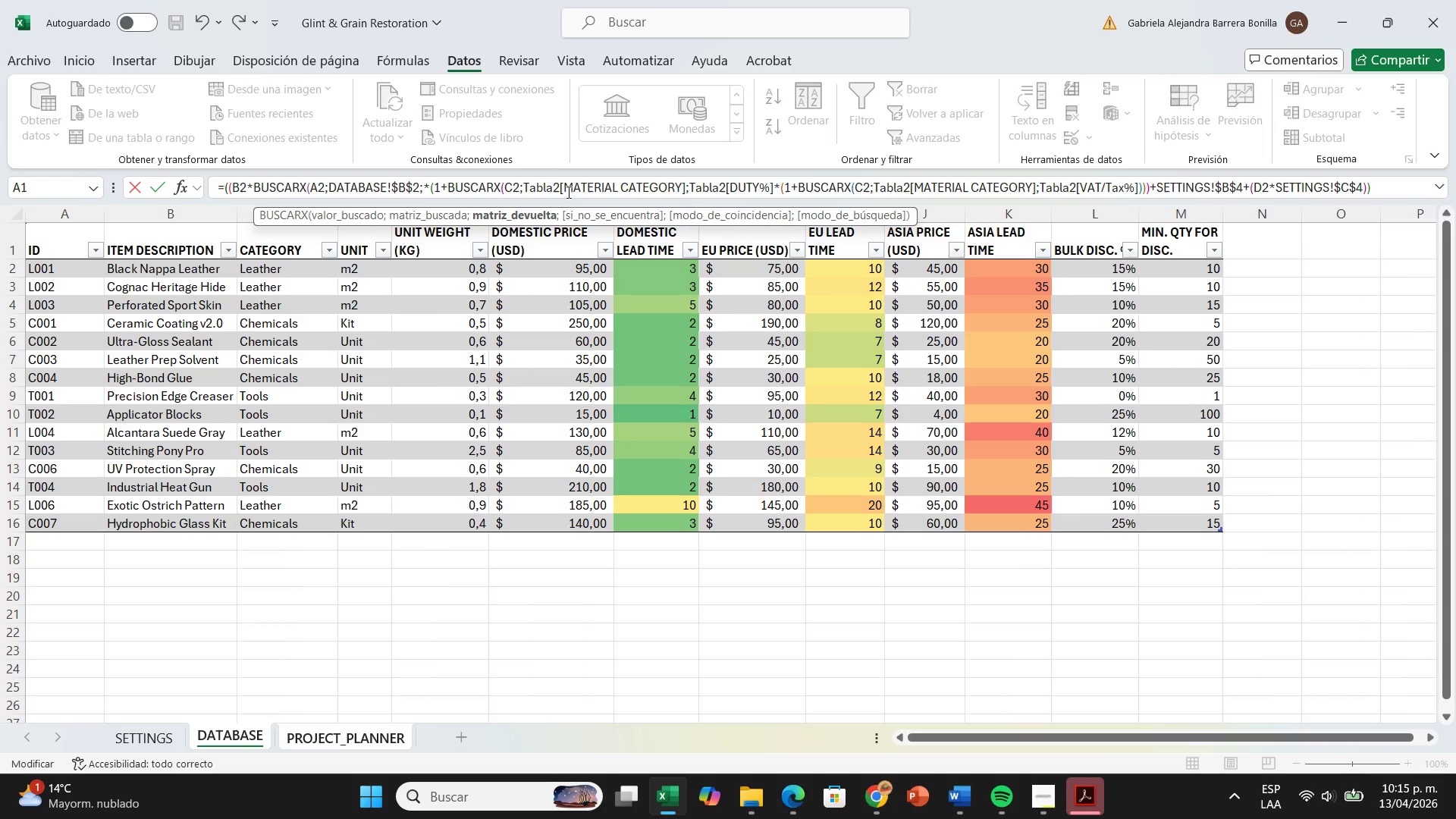 
key(Backspace)
 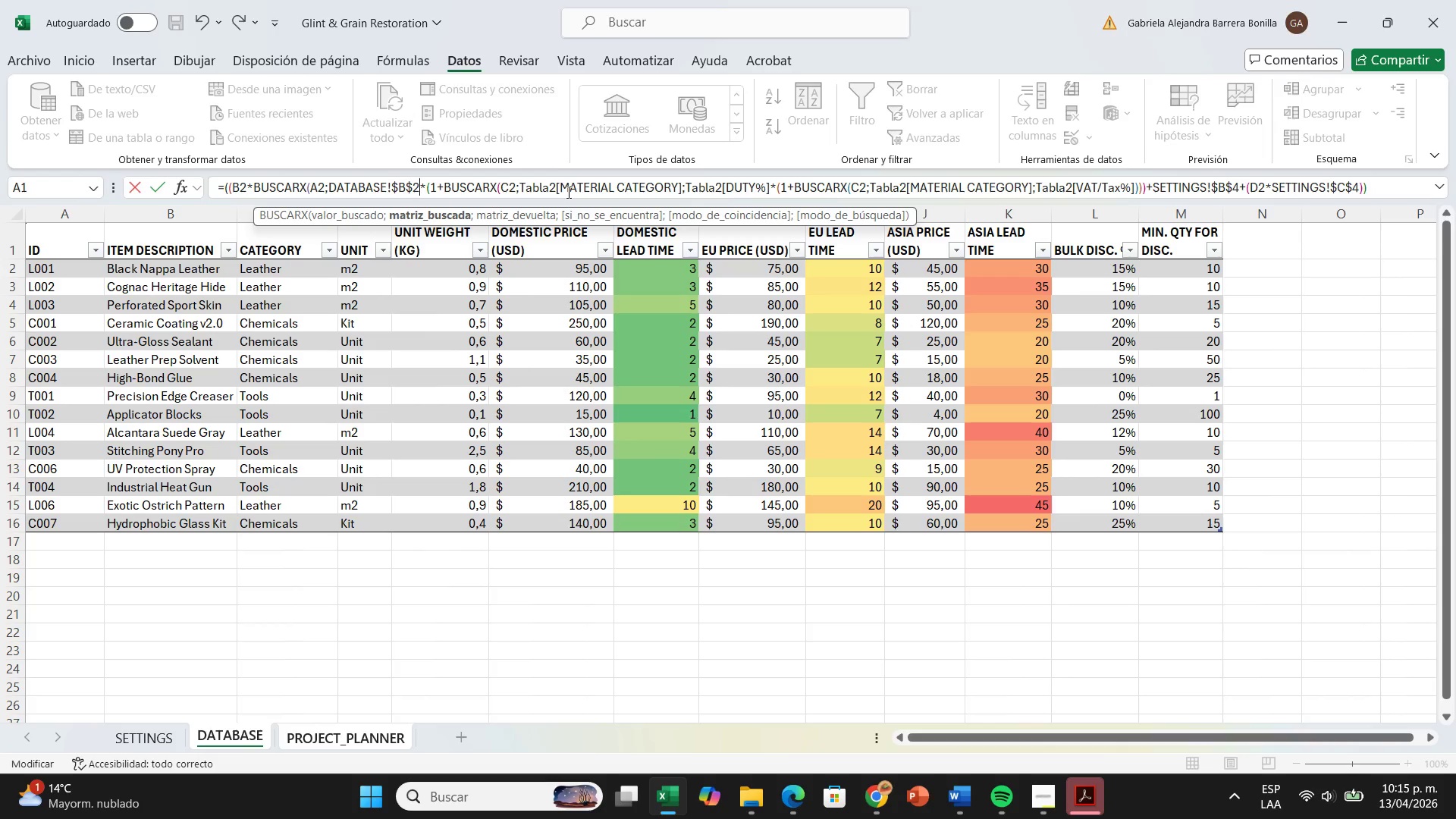 
key(Shift+Period)
 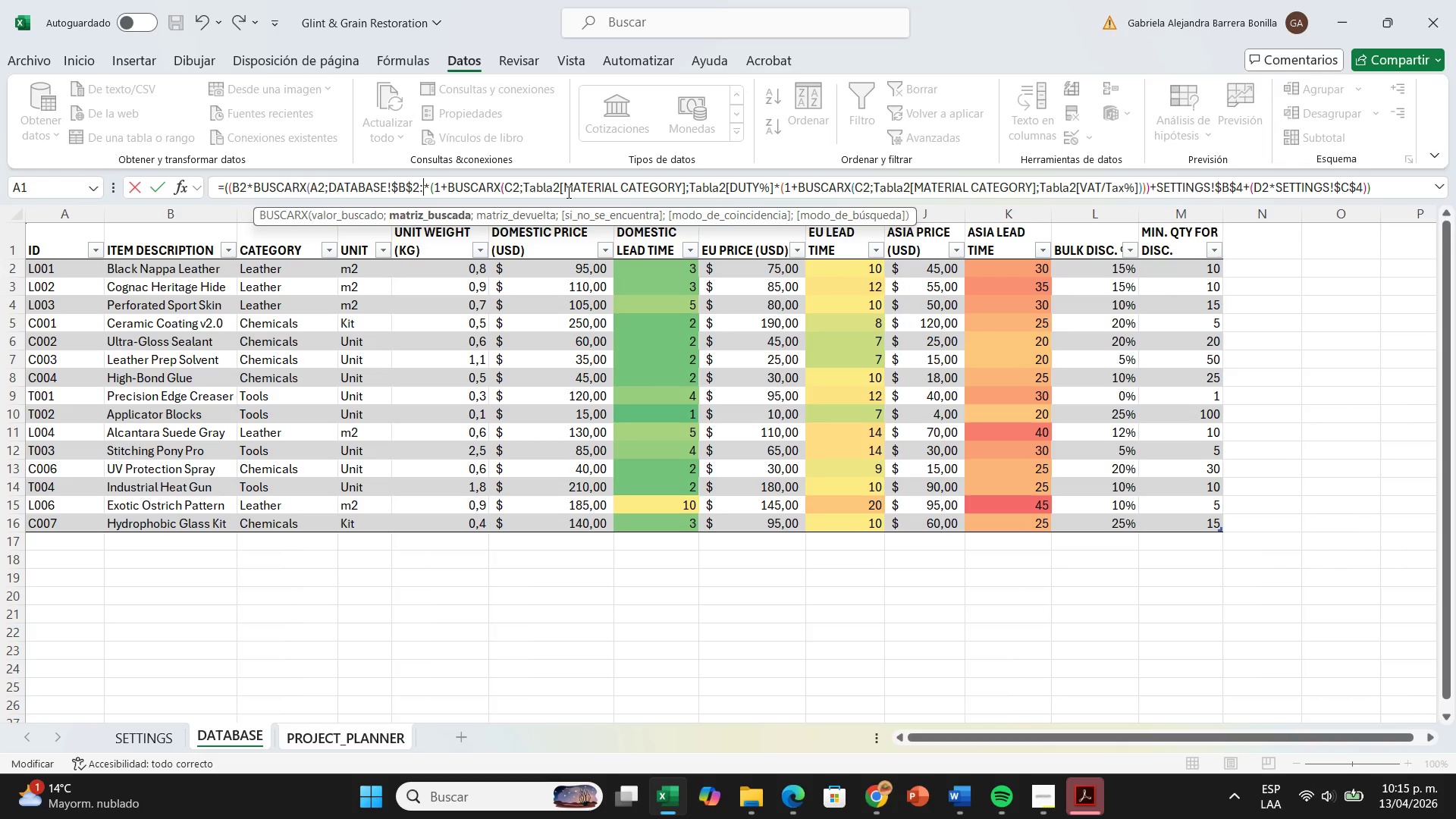 
wait(7.16)
 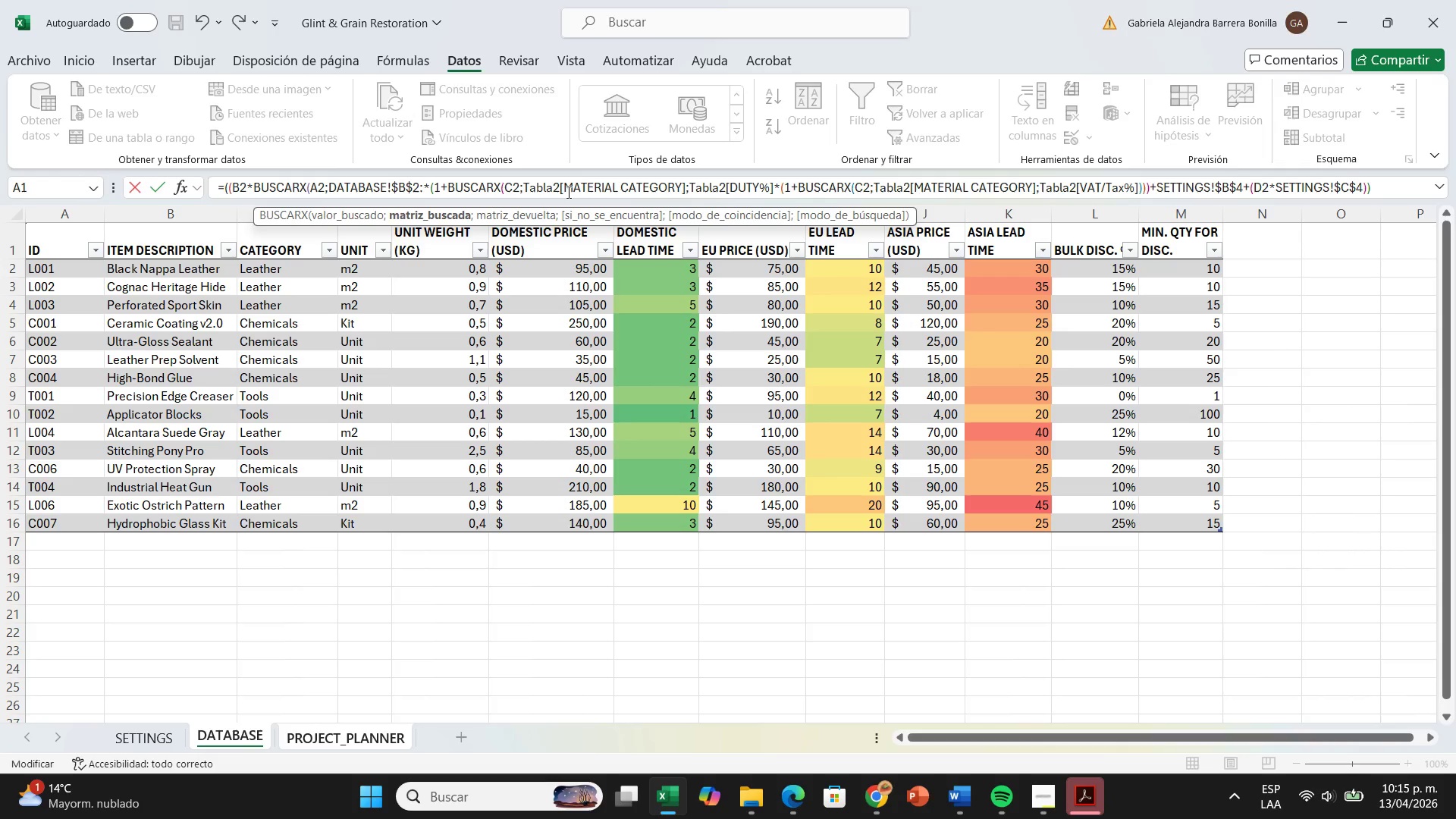 
type($B$16$)
 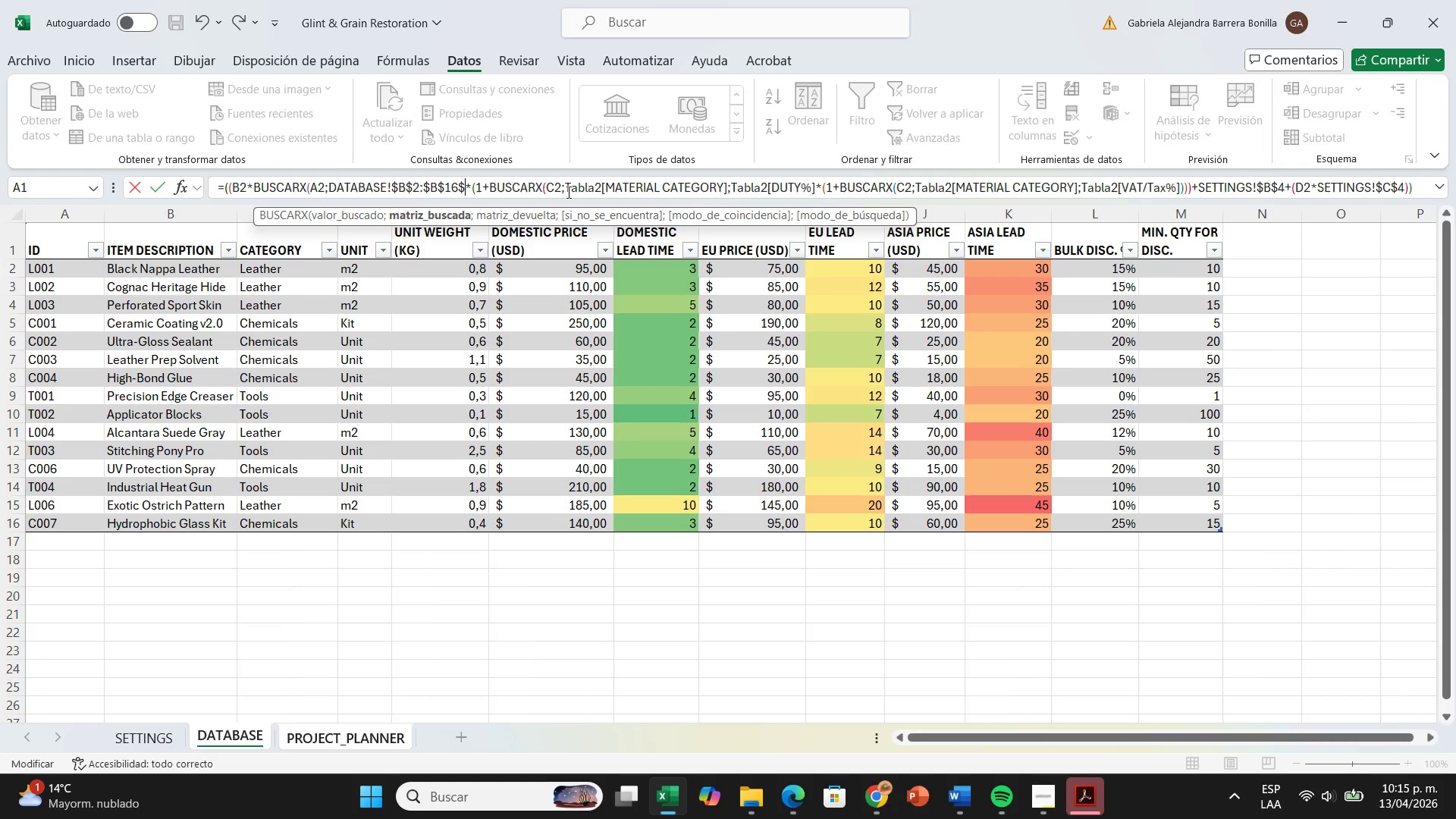 
wait(16.11)
 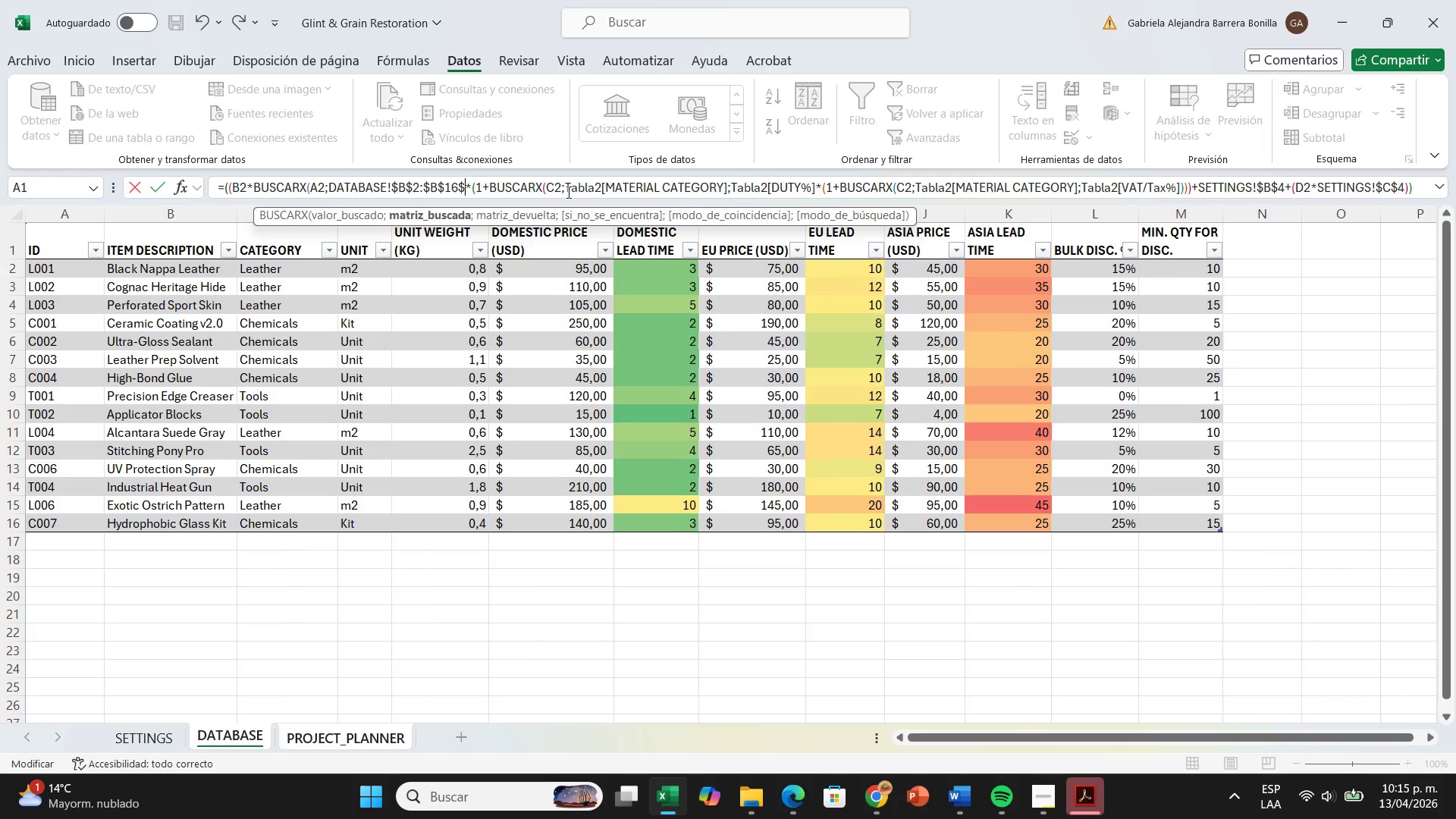 
key(Shift+Comma)
 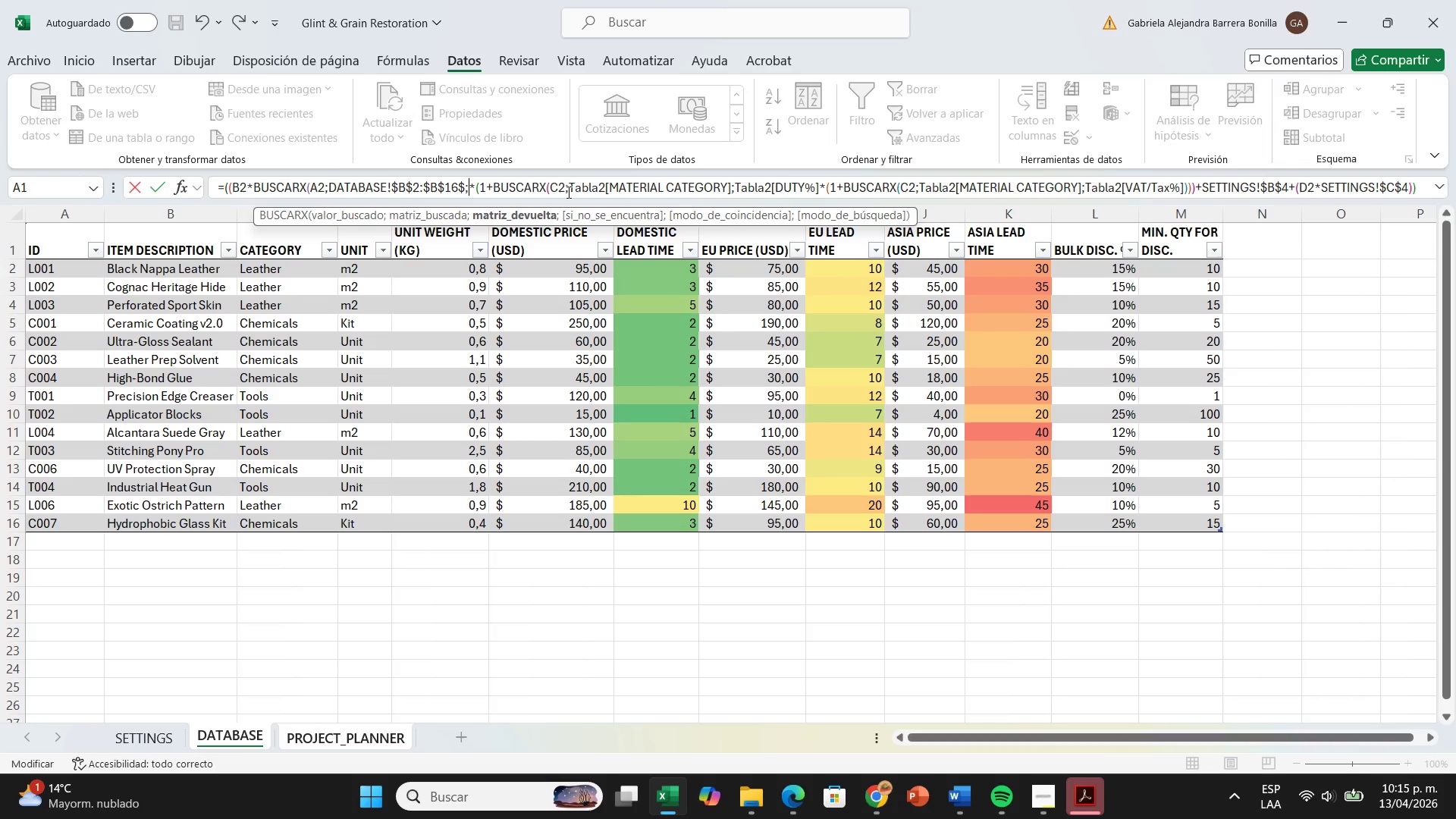 
wait(5.7)
 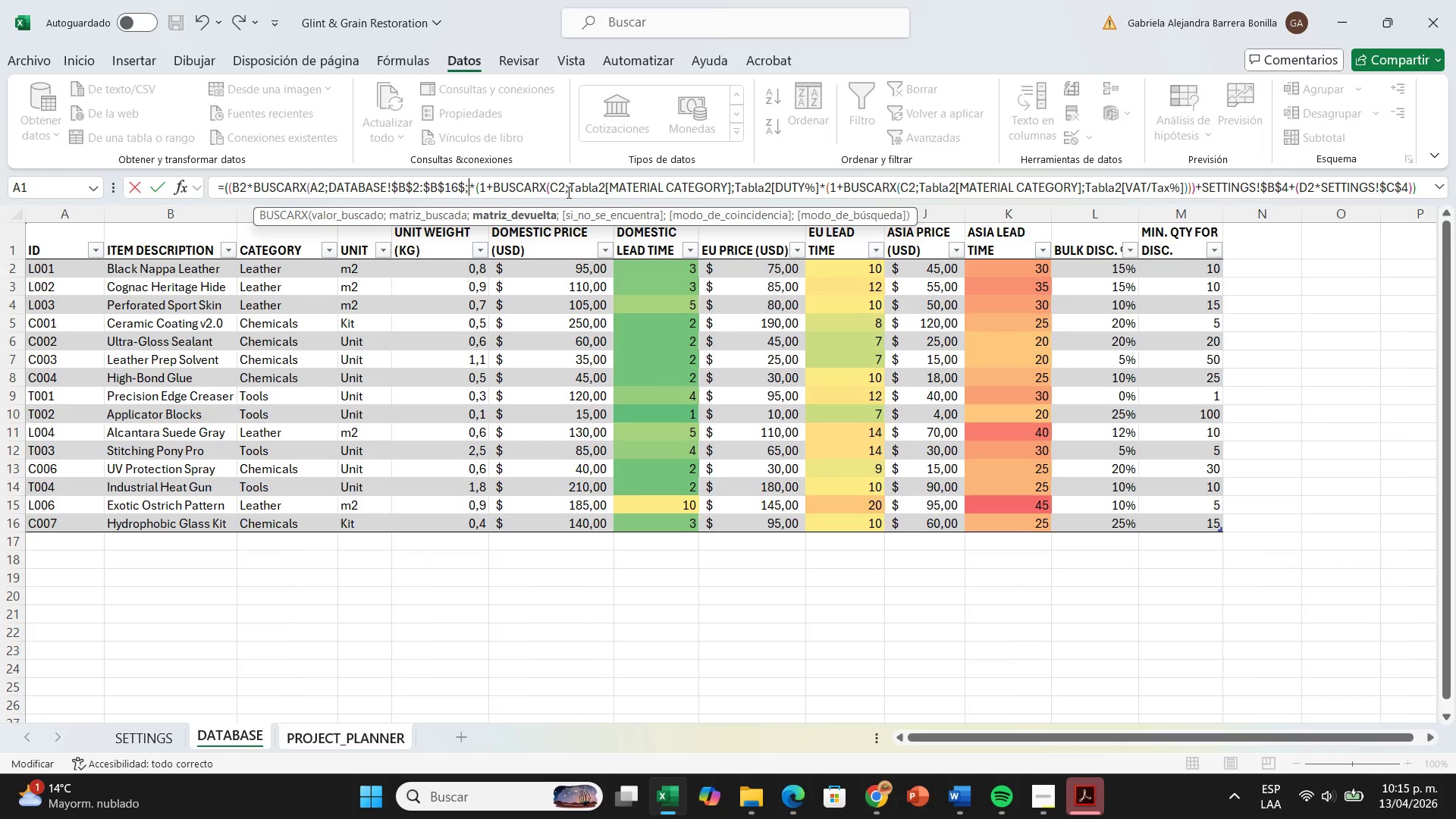 
left_click([236, 733])
 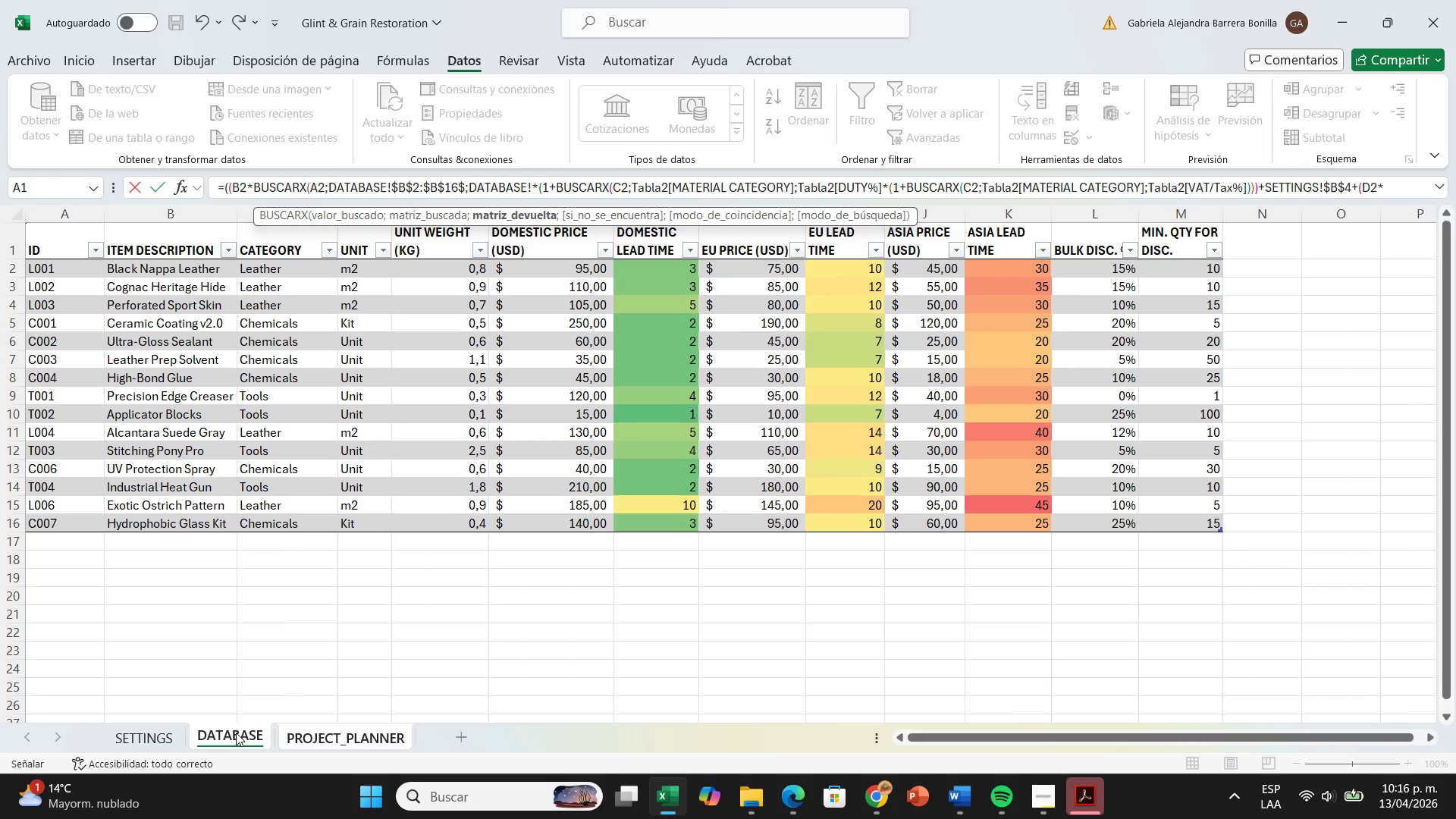 
wait(5.98)
 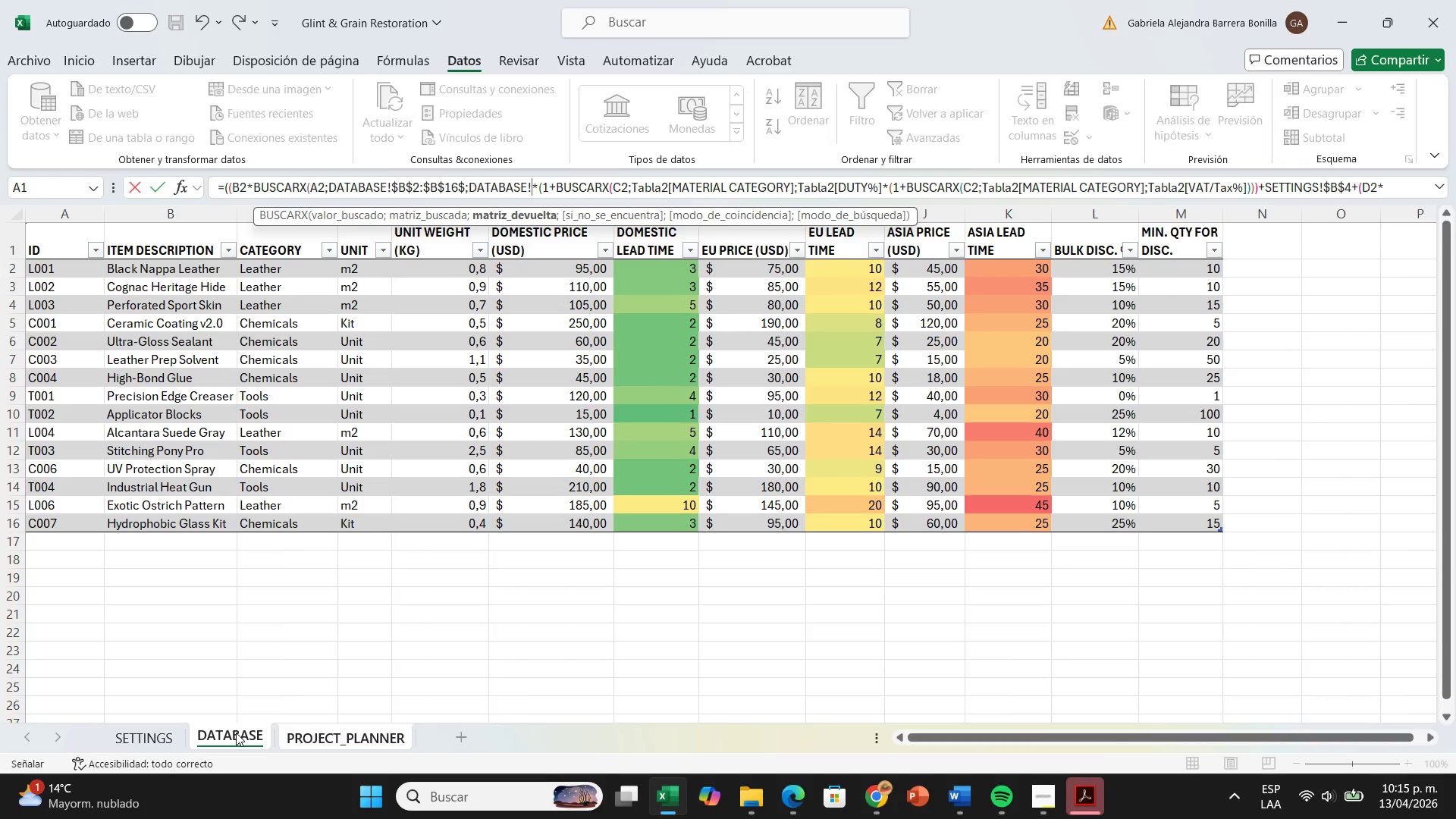 
type($J$2$>)
 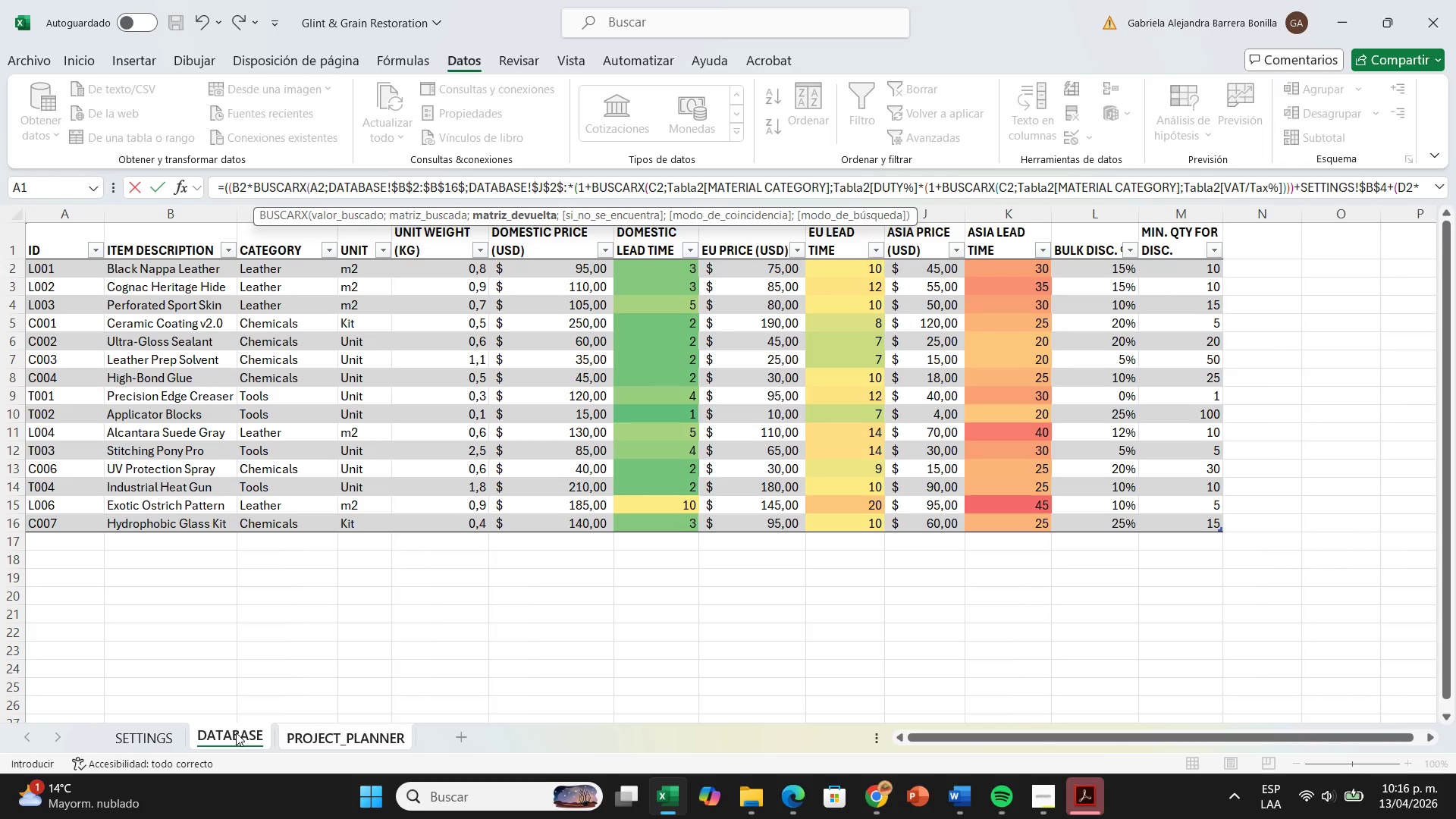 
wait(6.05)
 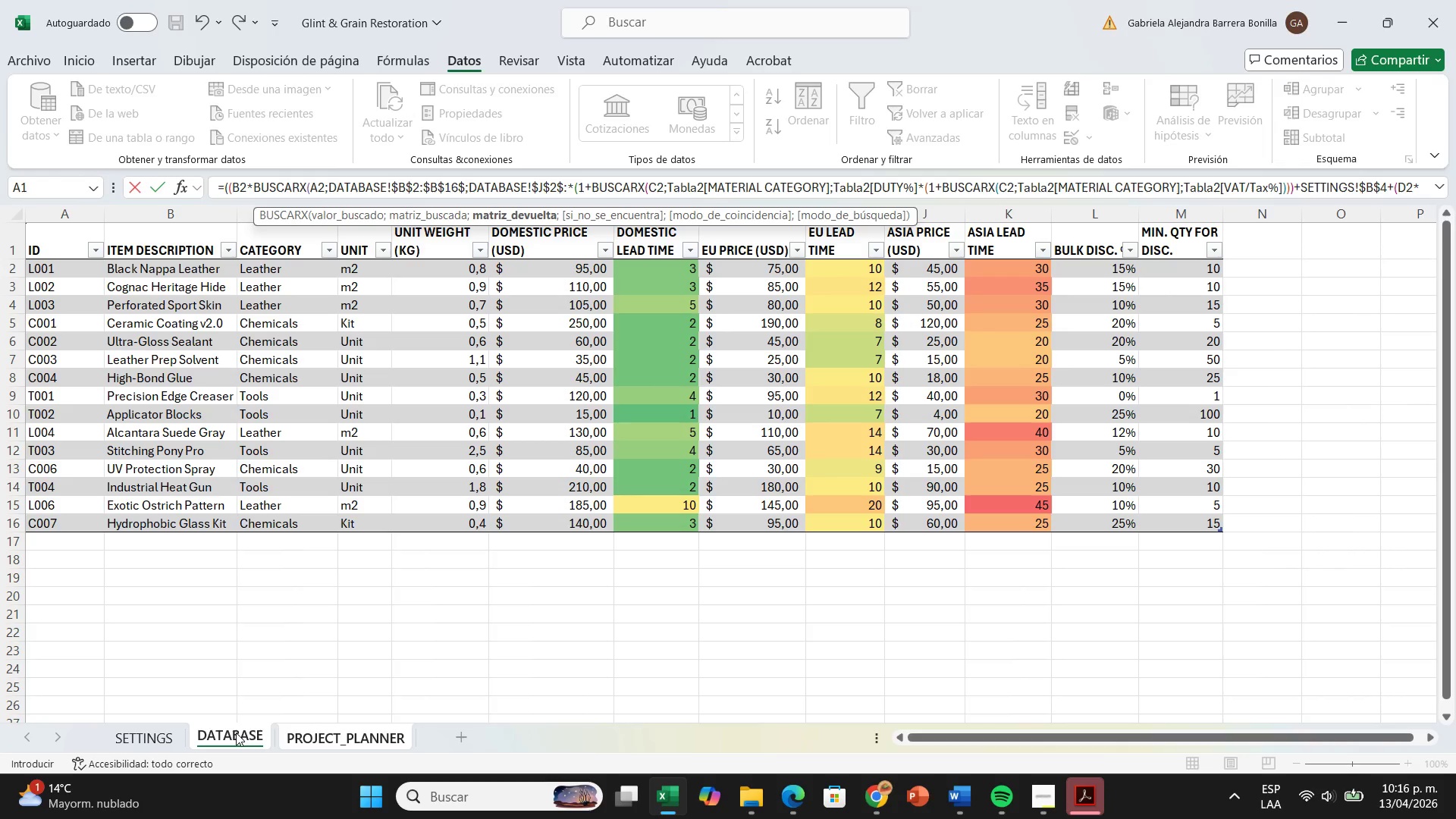 
type($J$16)
 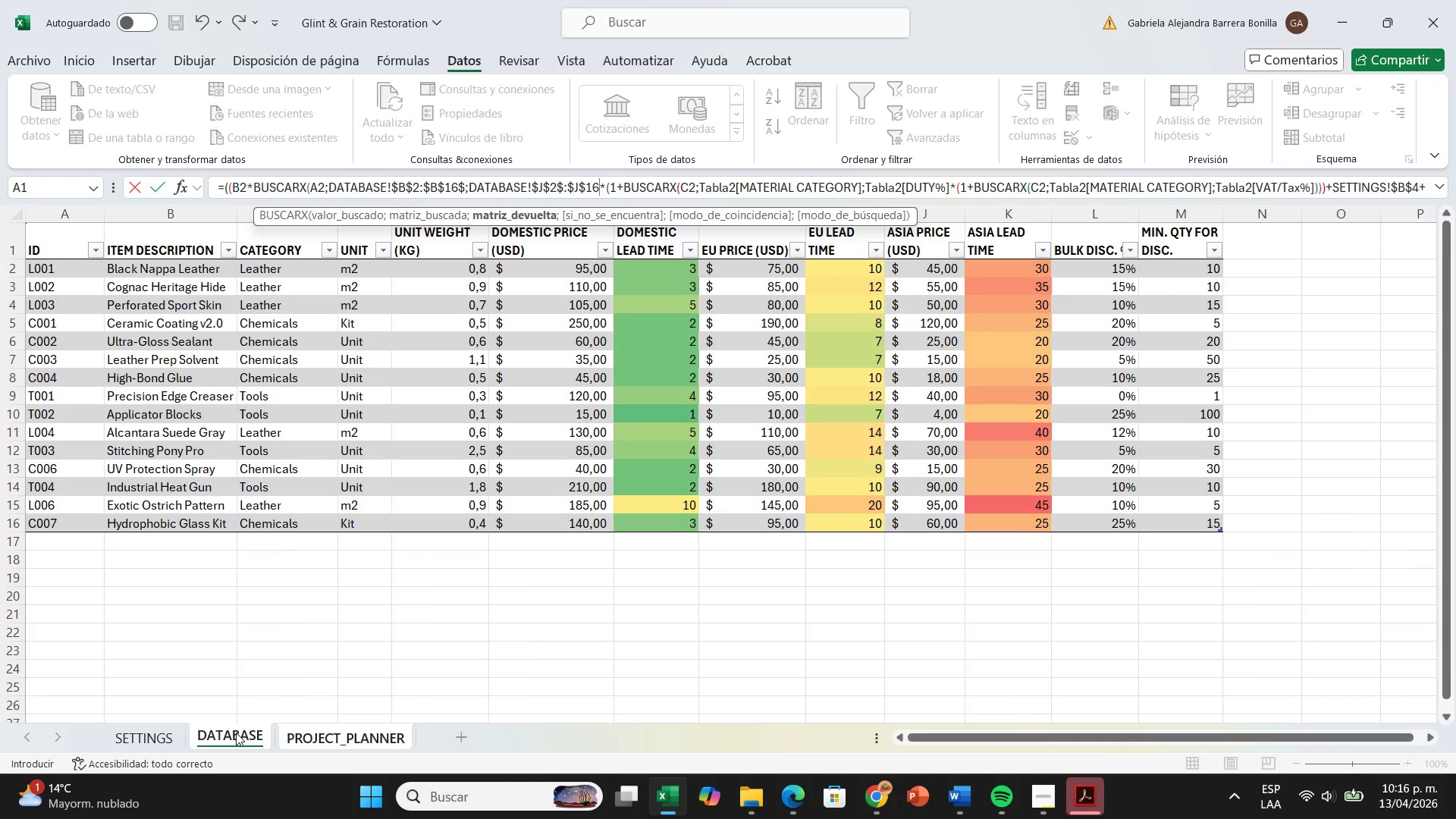 
type((()
 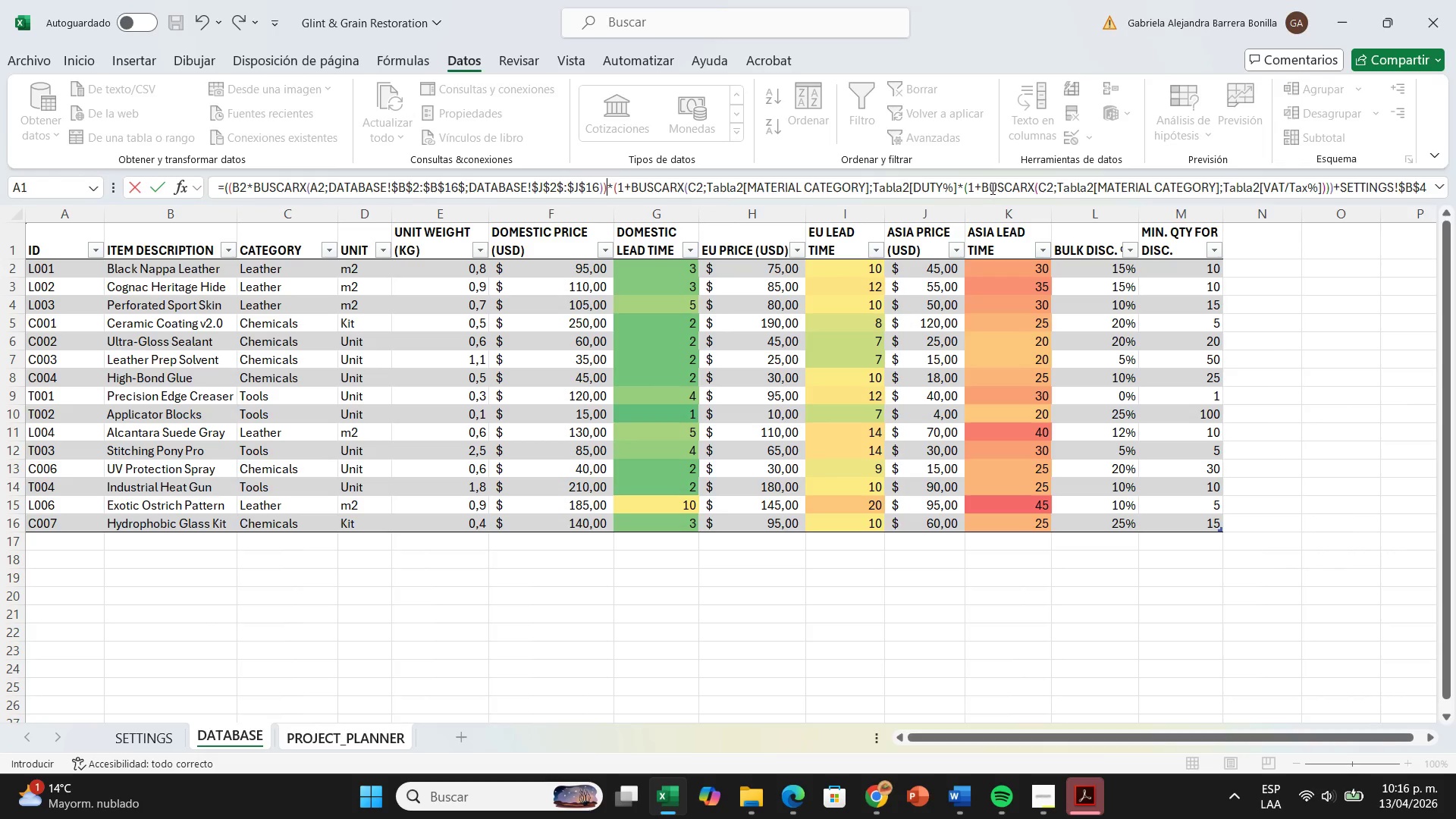 
left_click([958, 192])
 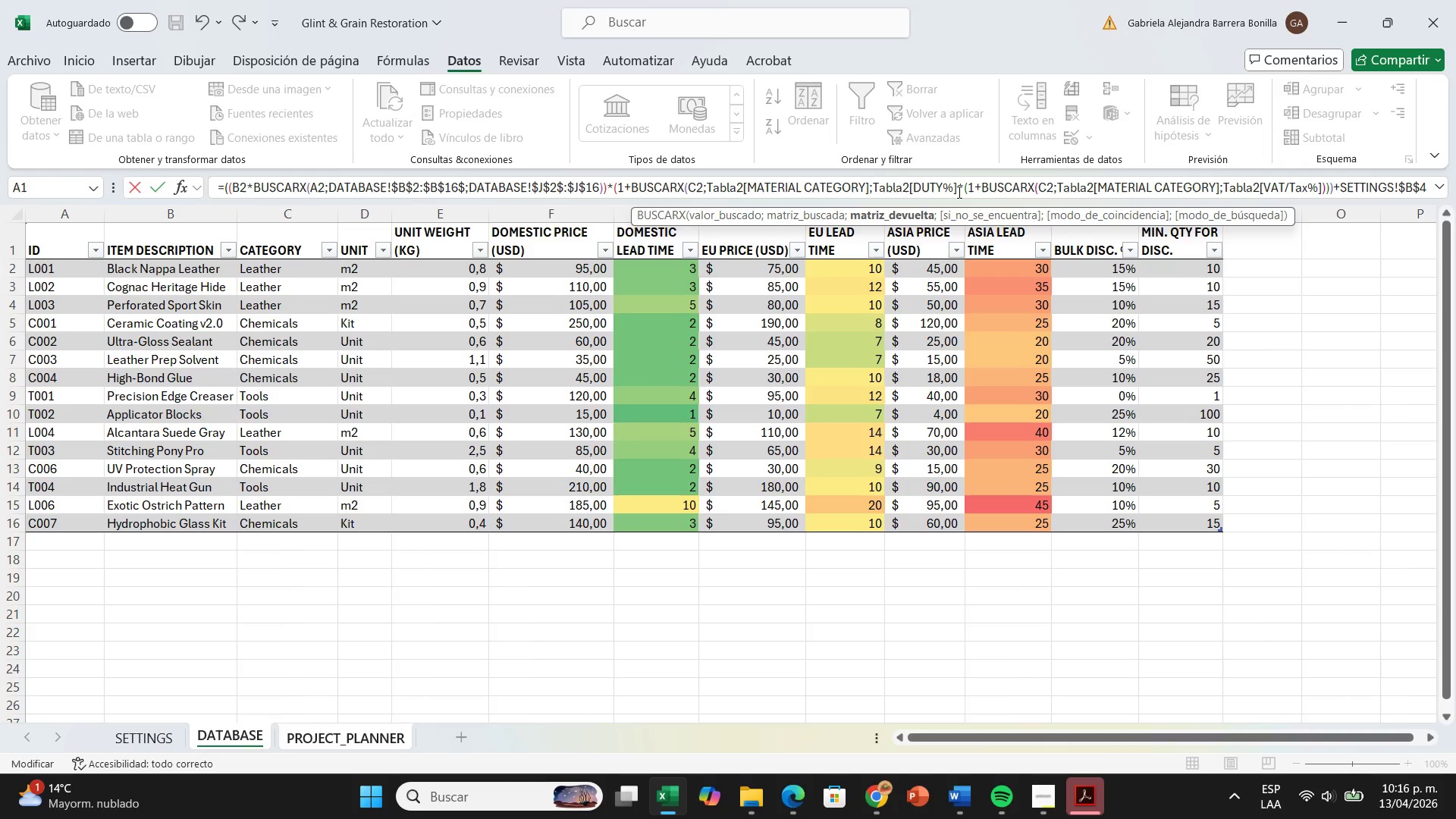 
hold_key(key=Backspace, duration=1.3)
 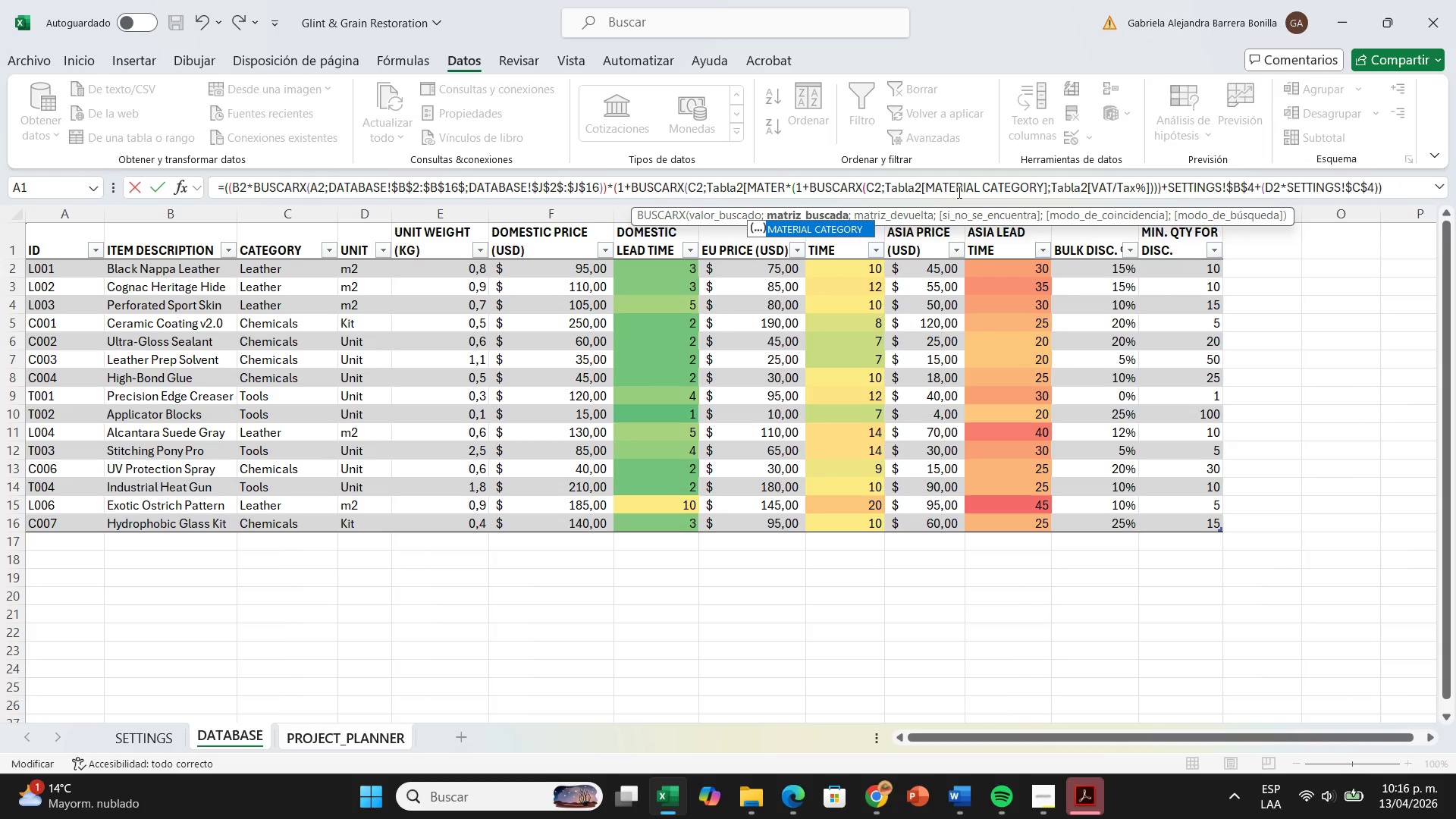 
key(Backspace)
 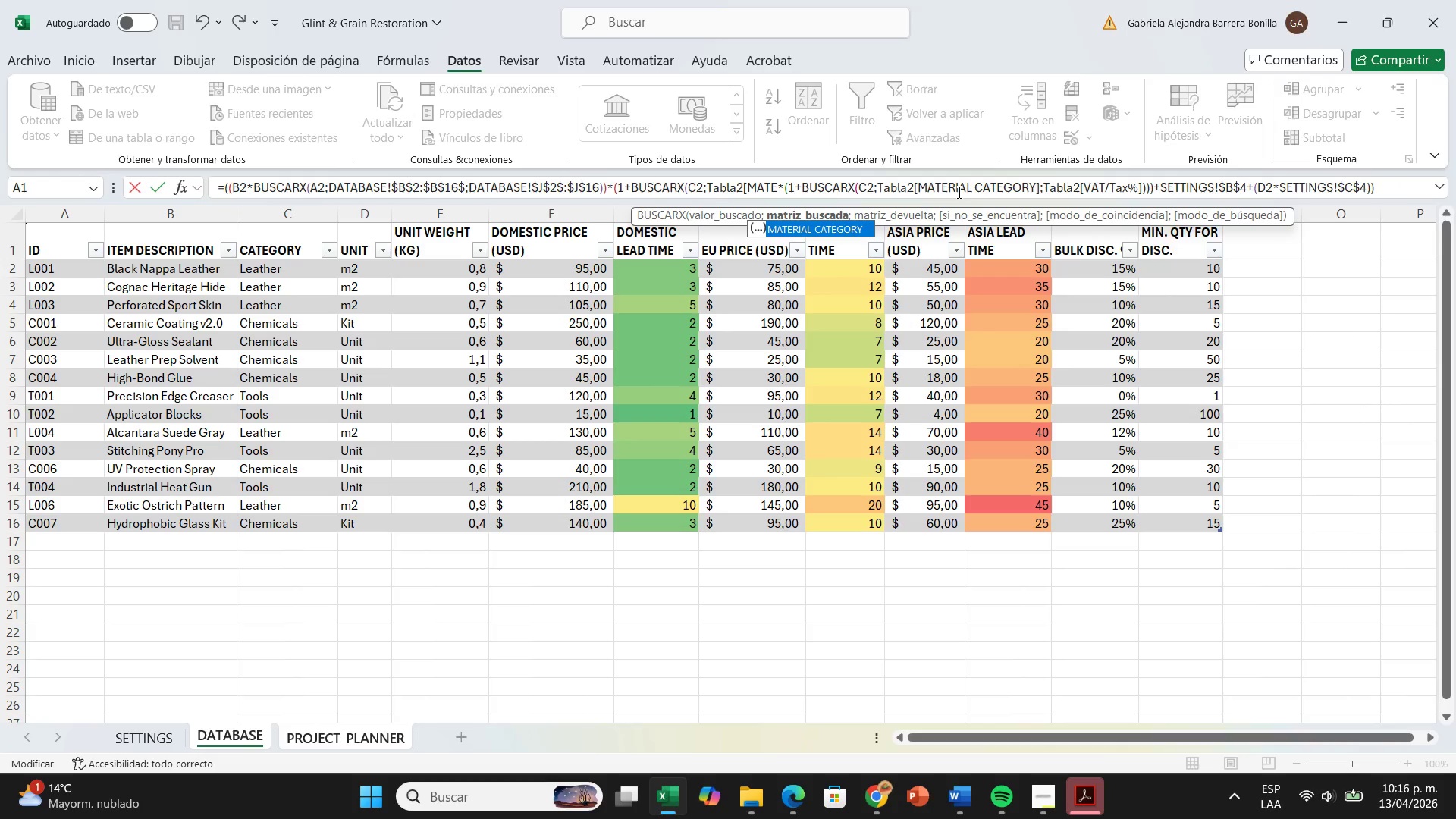 
hold_key(key=Backspace, duration=0.66)
 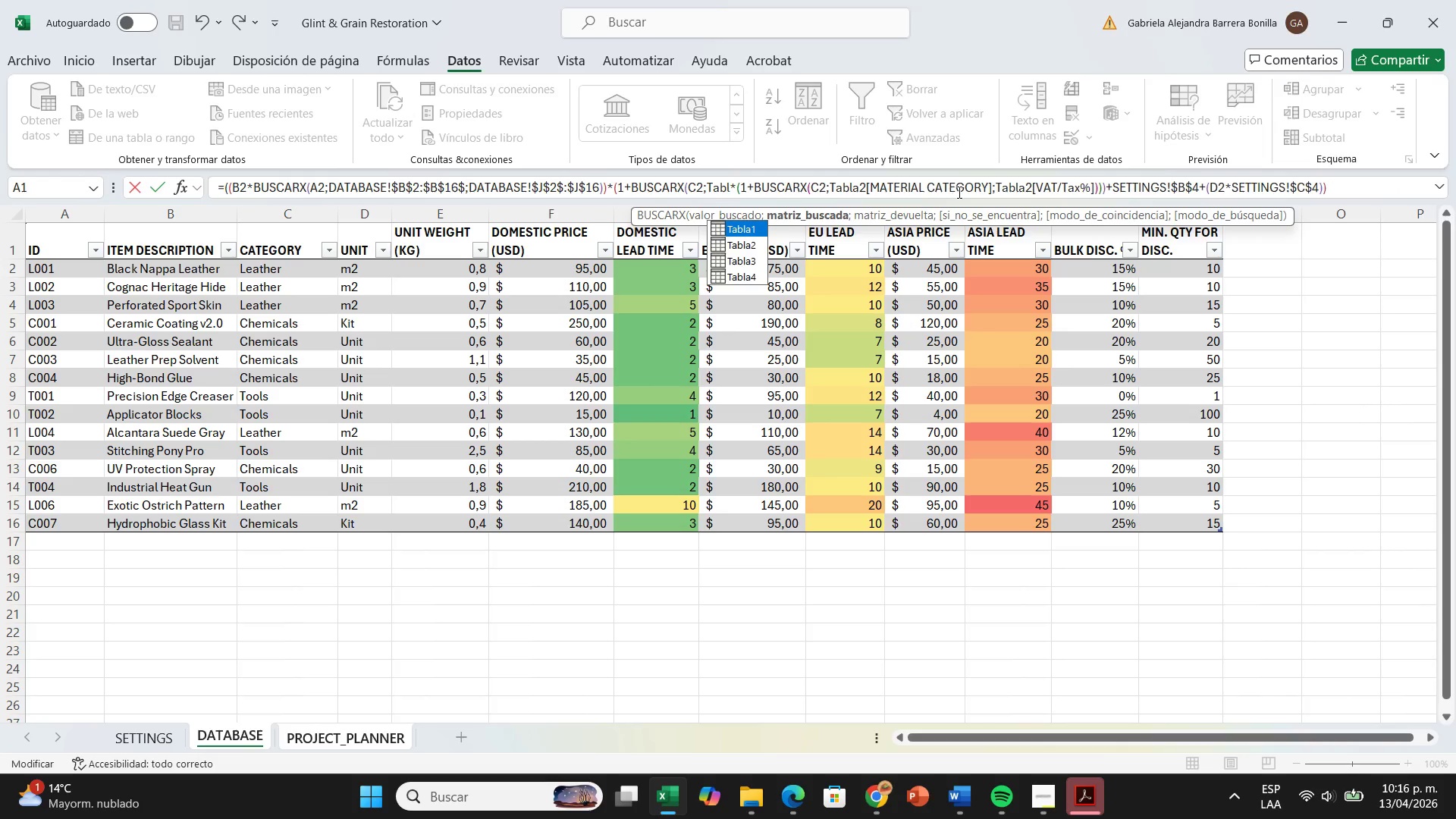 
key(Backspace)
 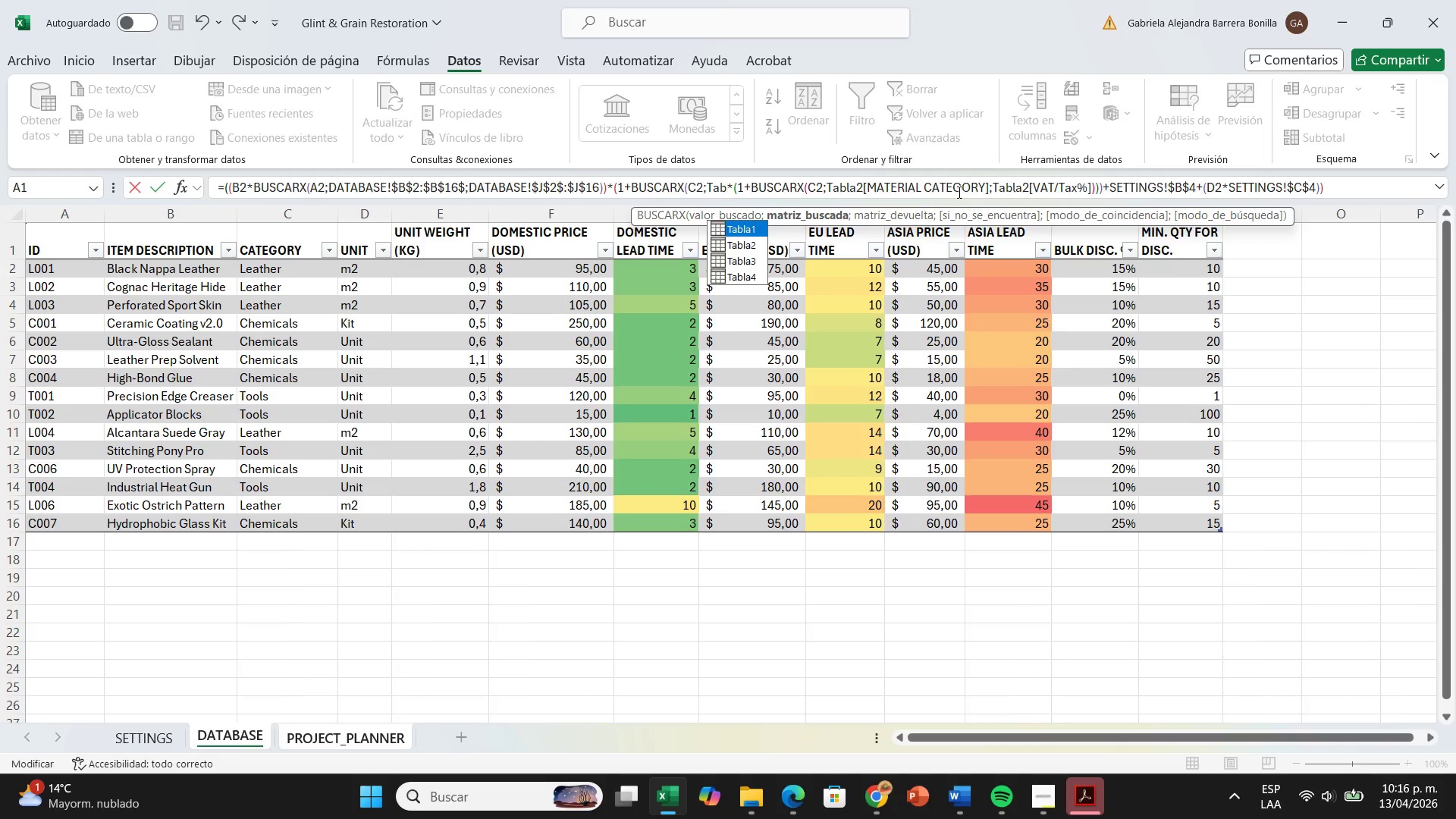 
key(Backspace)
 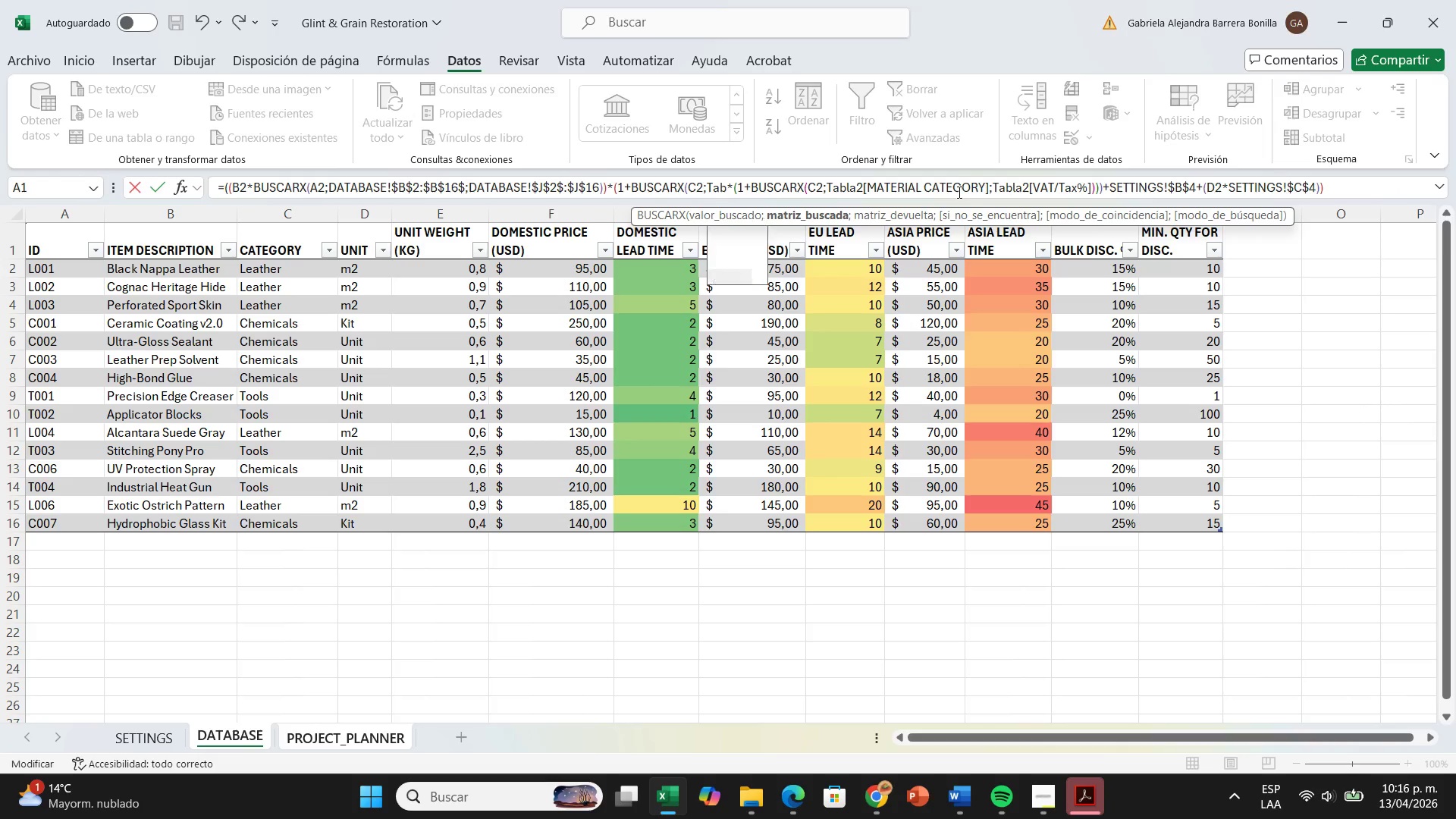 
key(Backspace)
 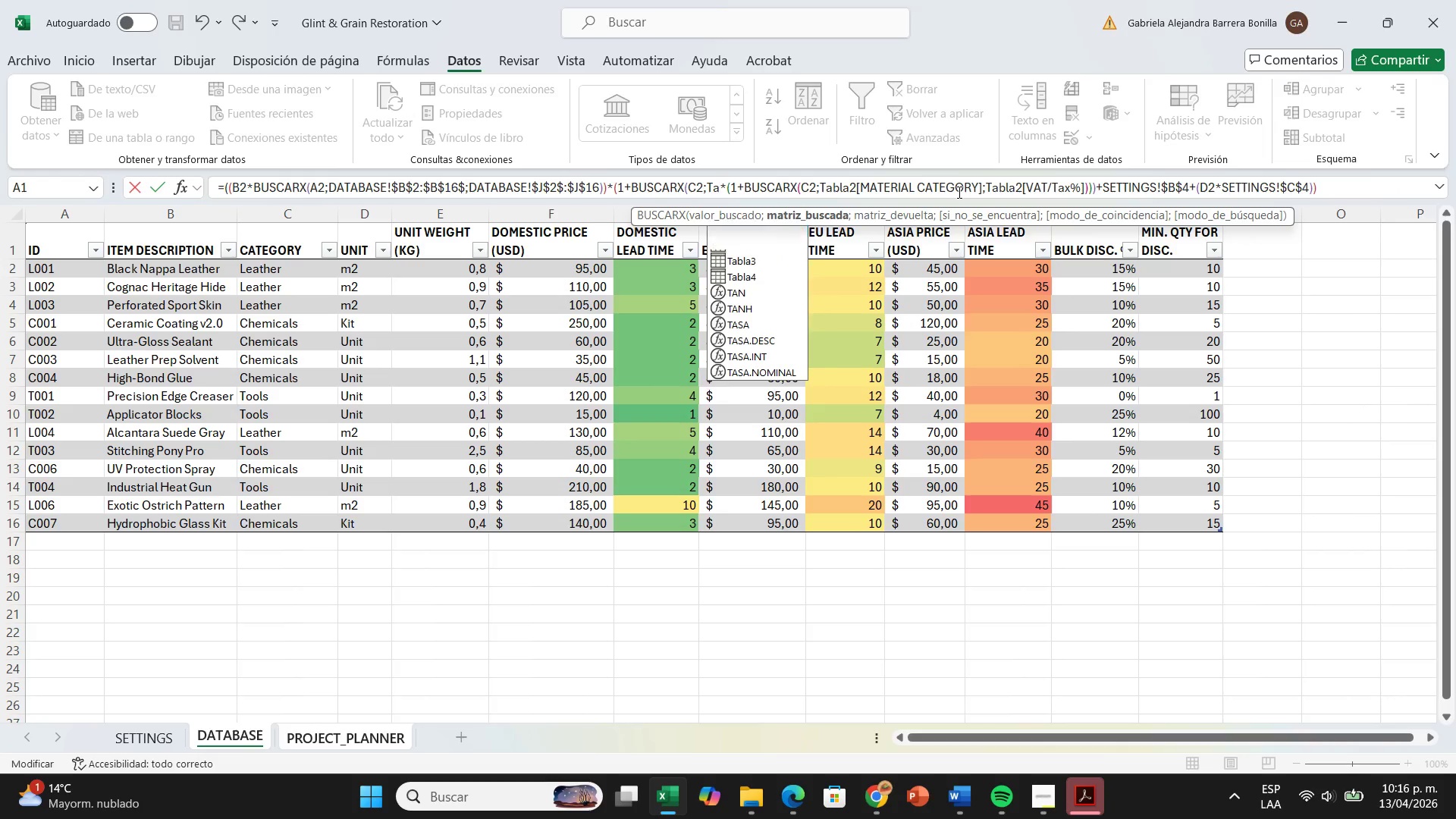 
key(Backspace)
 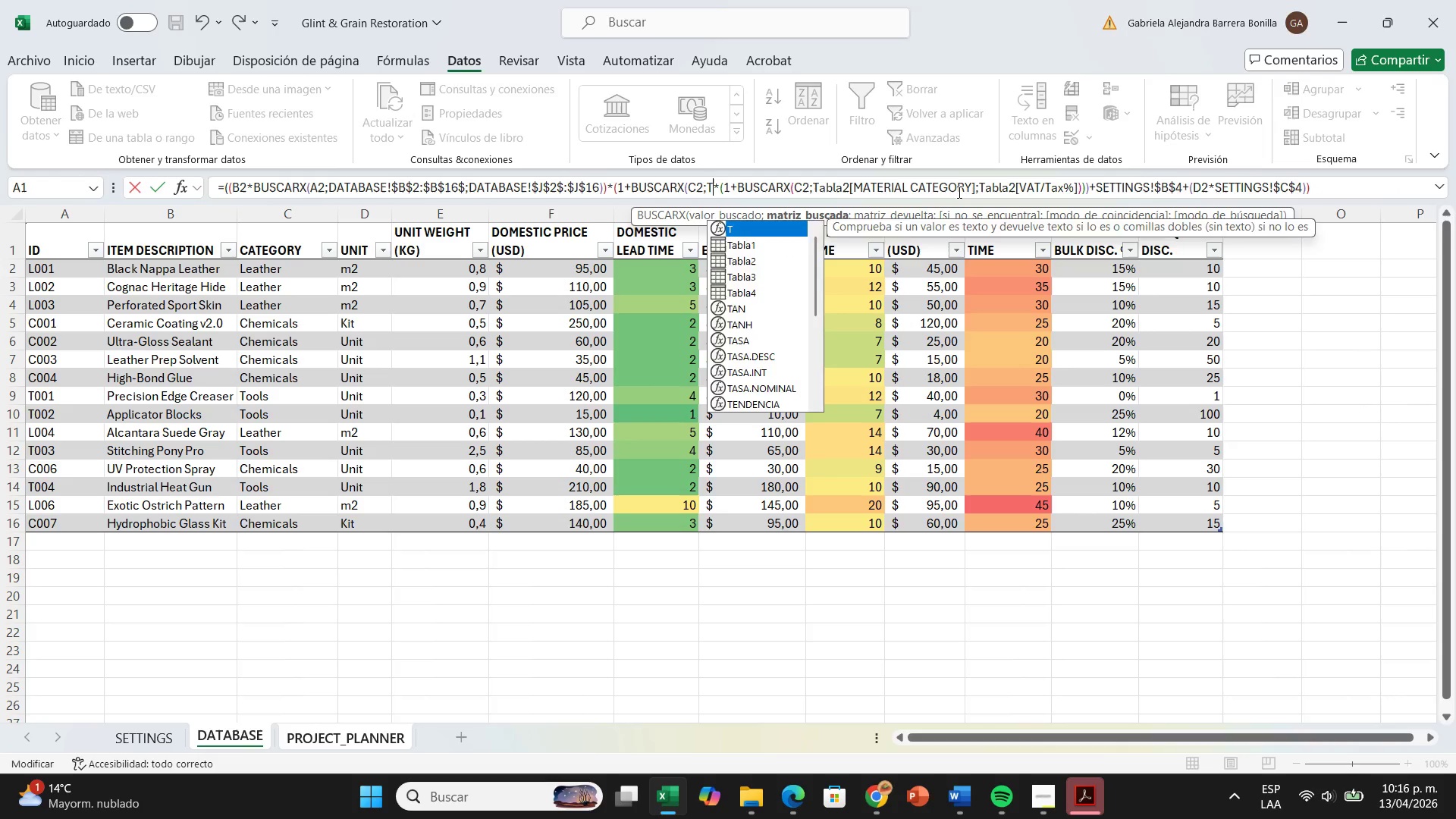 
key(Backspace)
 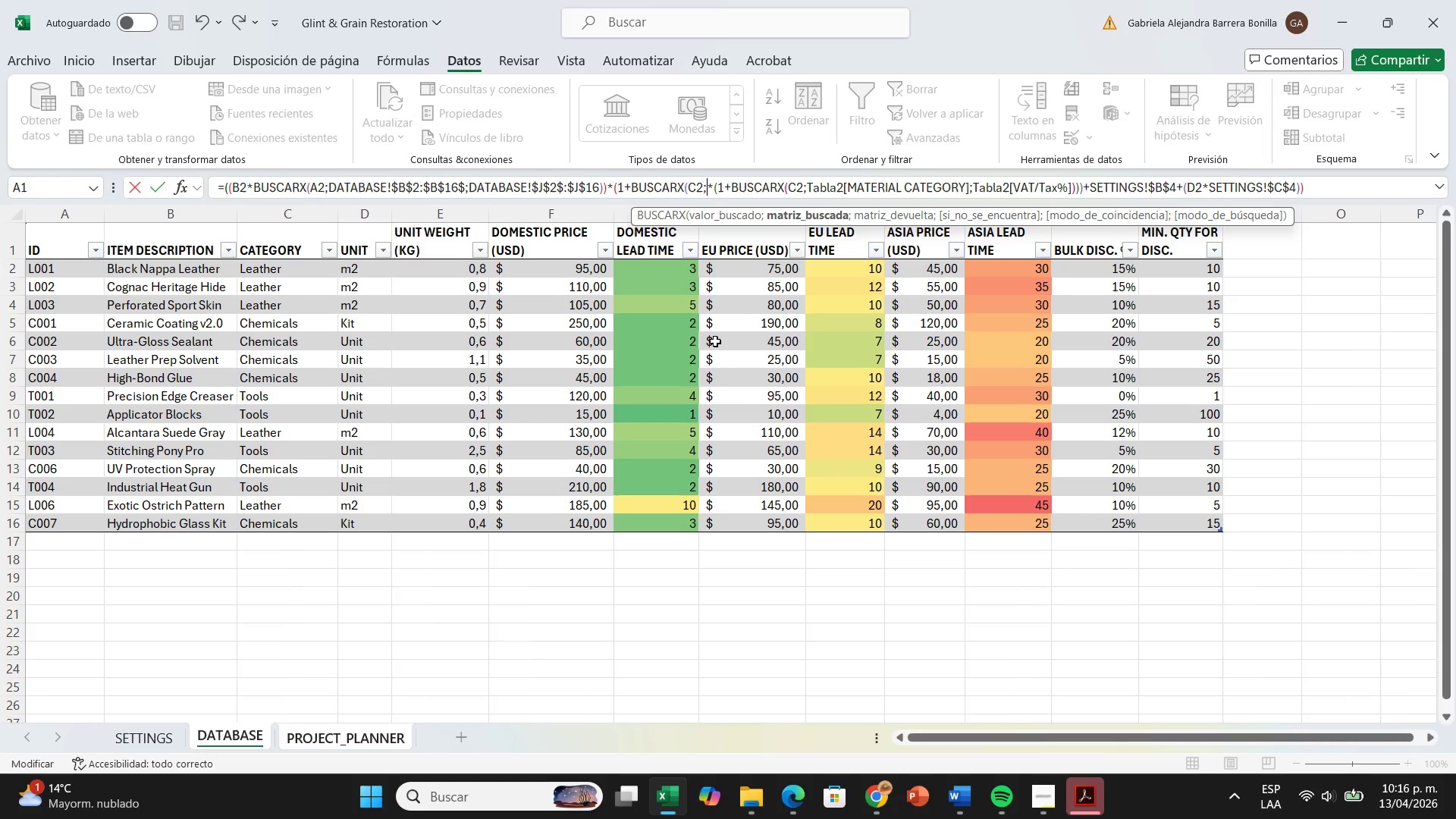 
wait(6.34)
 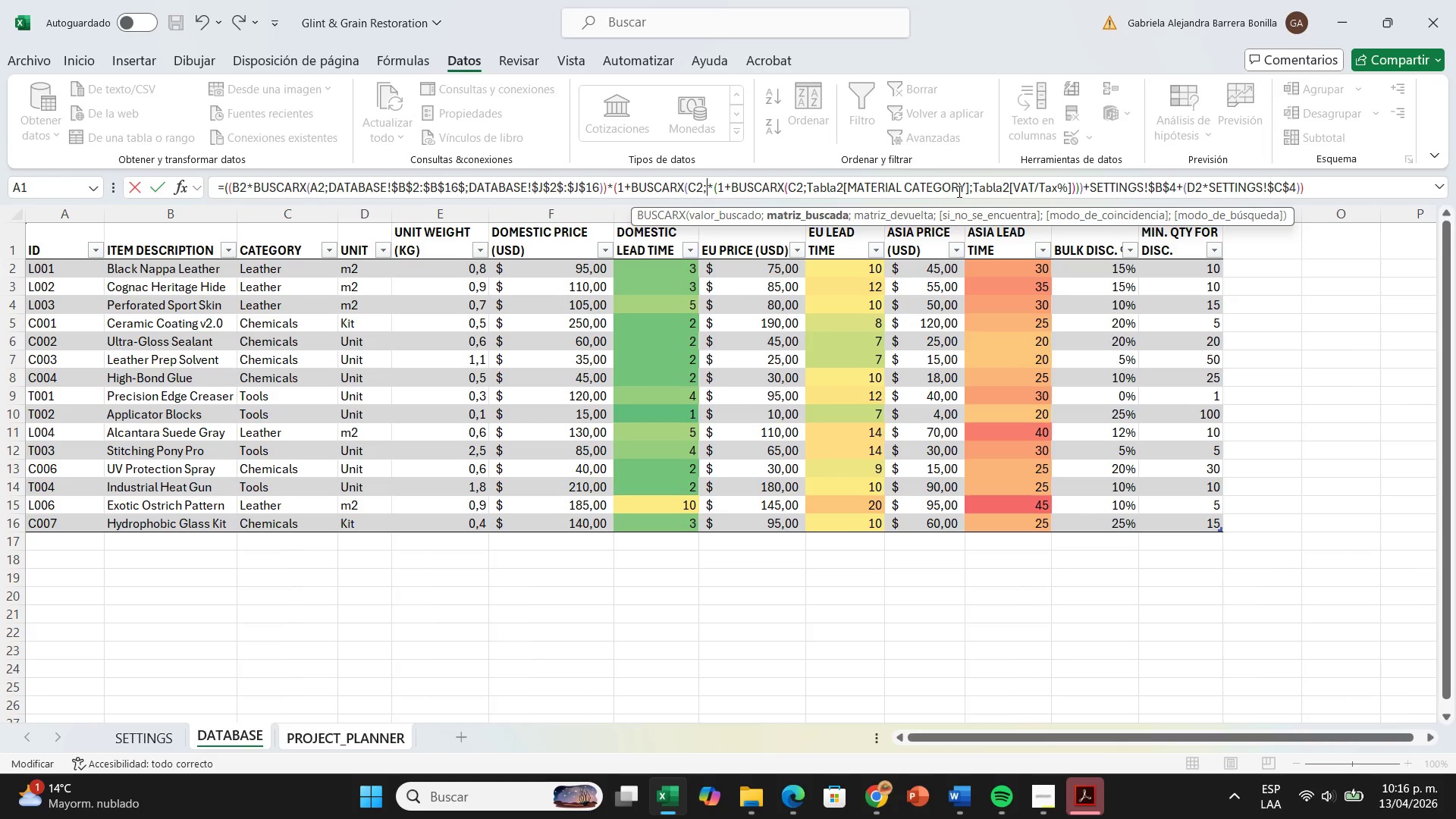 
left_click([136, 742])
 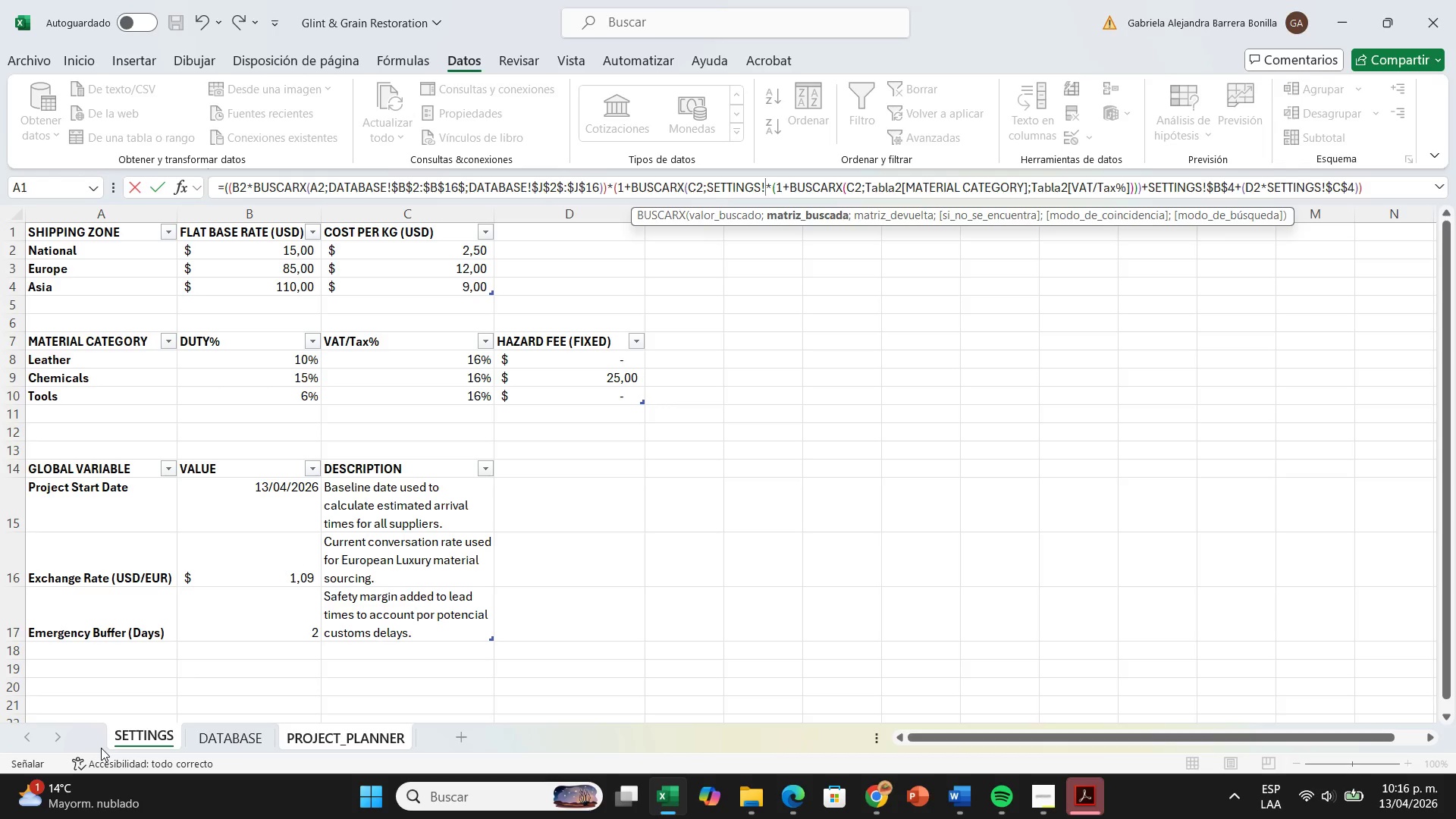 
type($A$8>$A$10<)
 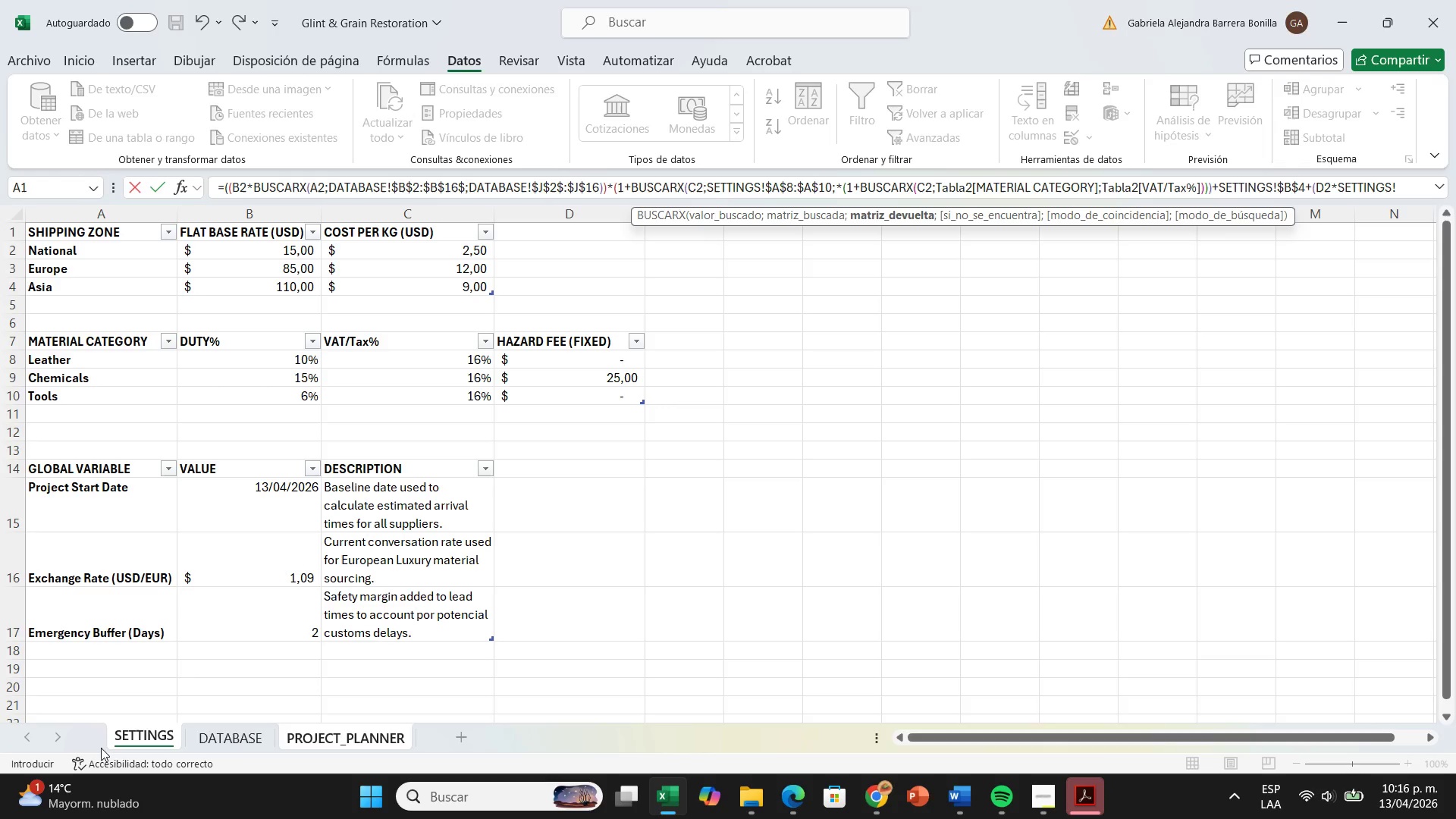 
left_click([140, 731])
 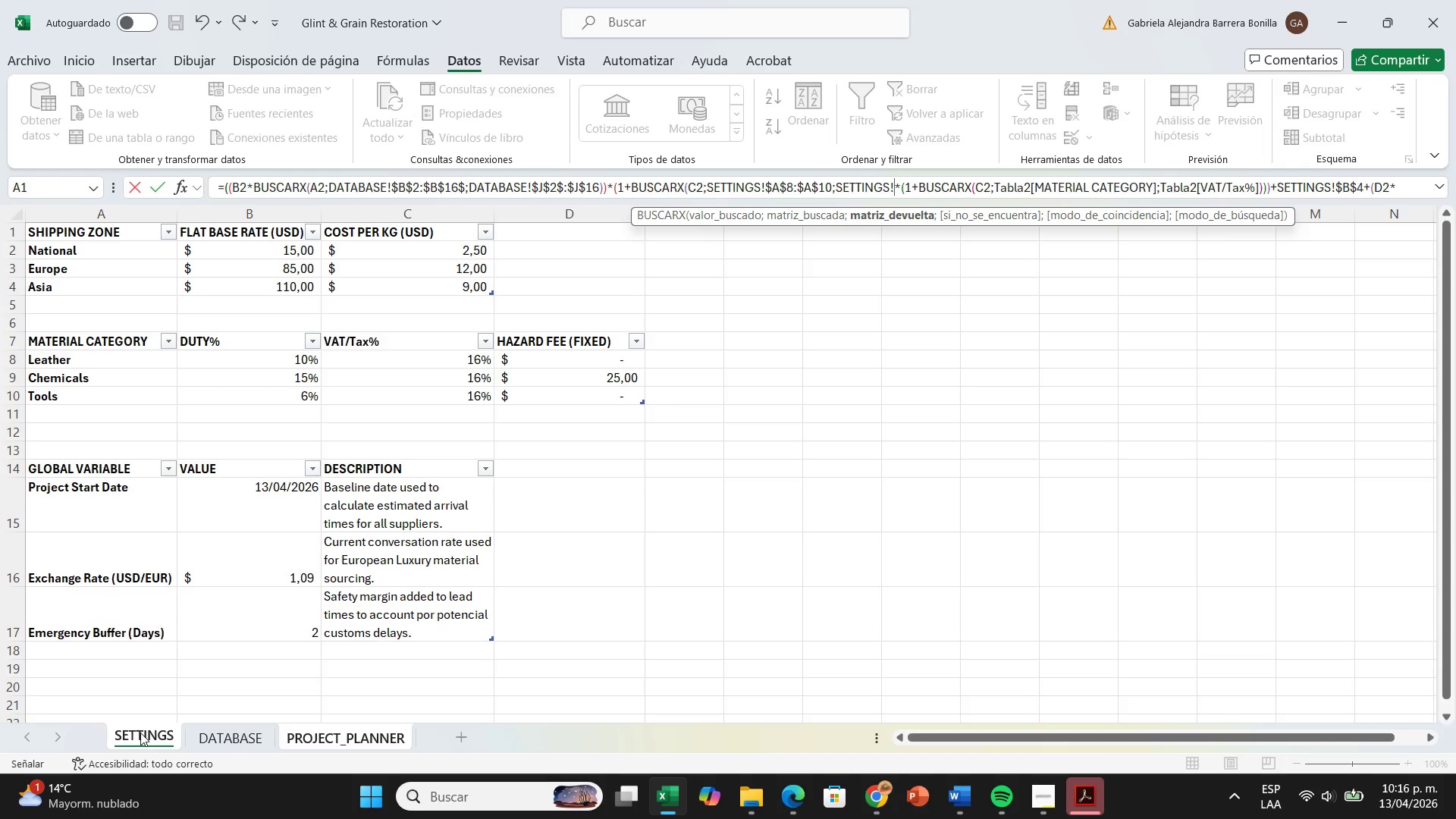 
type($B$8>$B$10)
 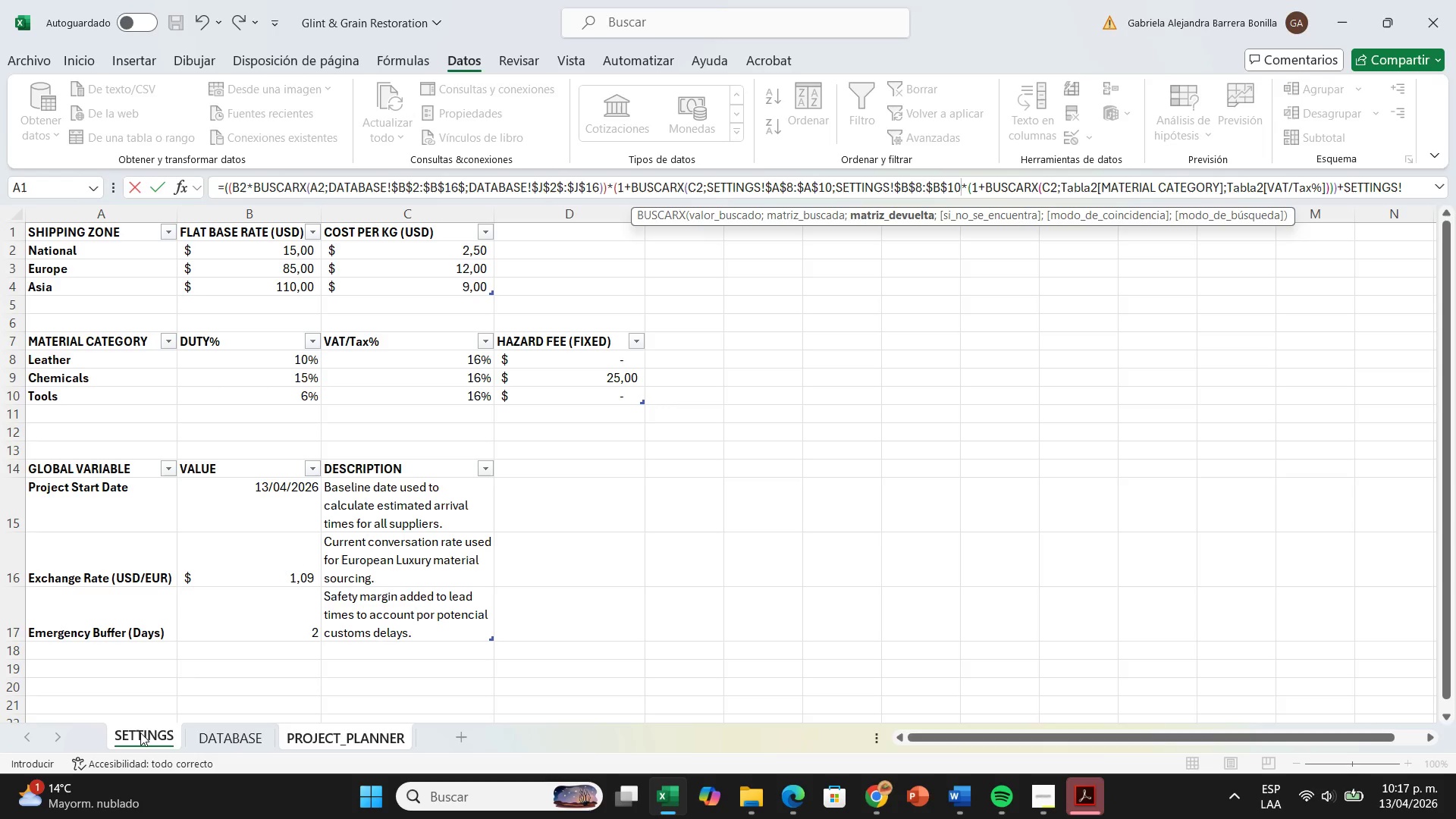 
wait(11.41)
 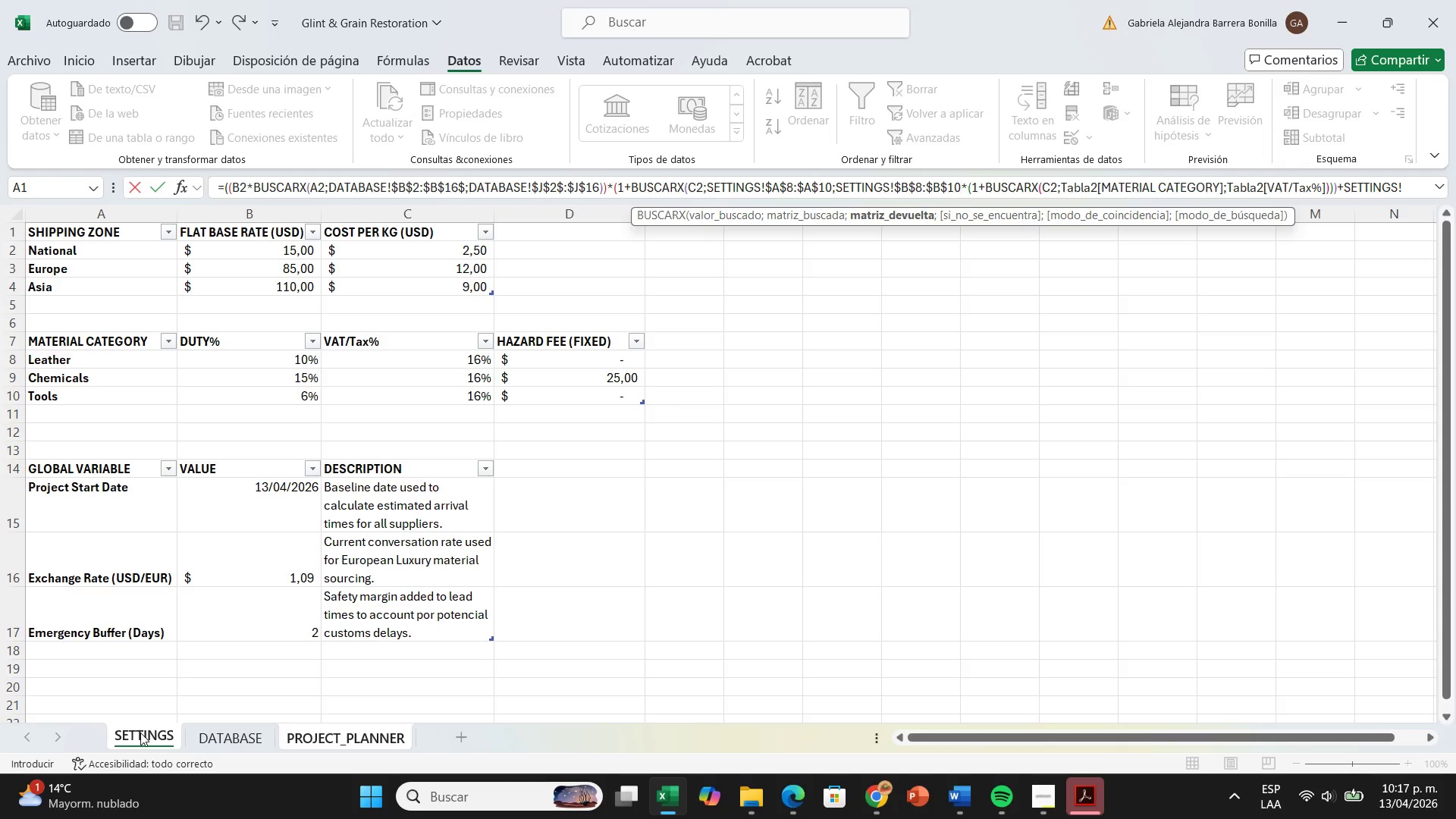 
type((()
 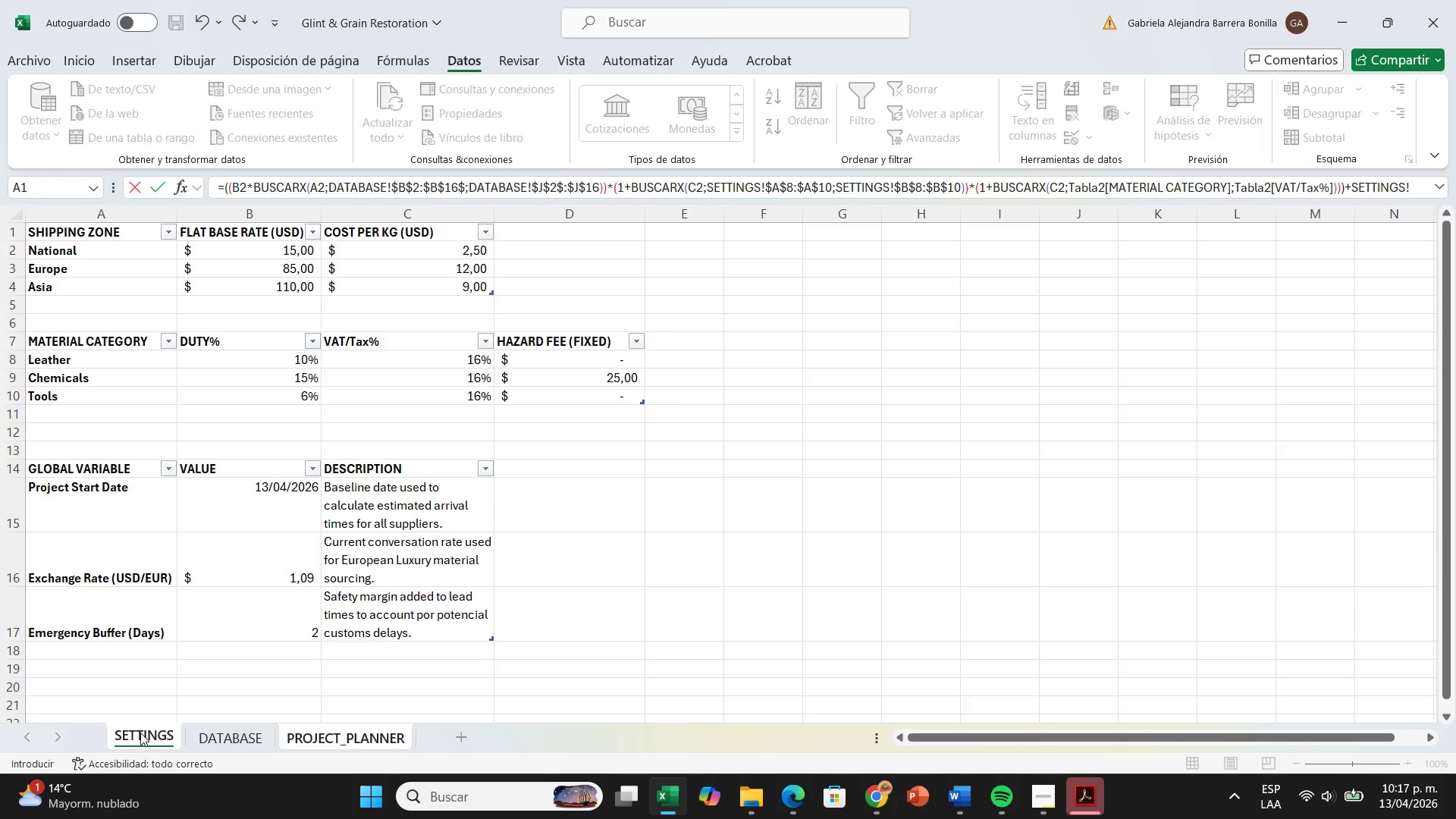 
wait(10.06)
 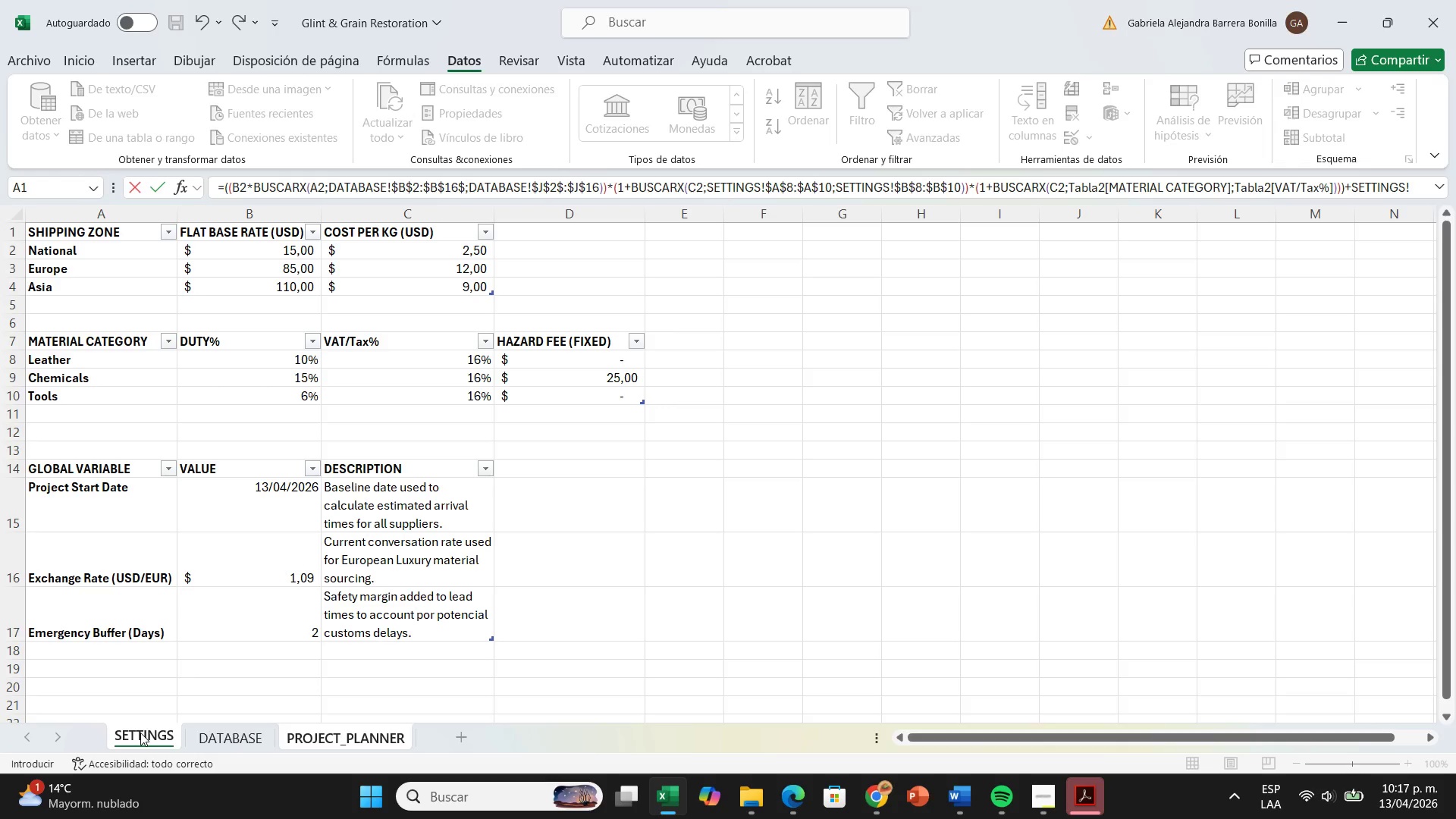 
left_click([1334, 194])
 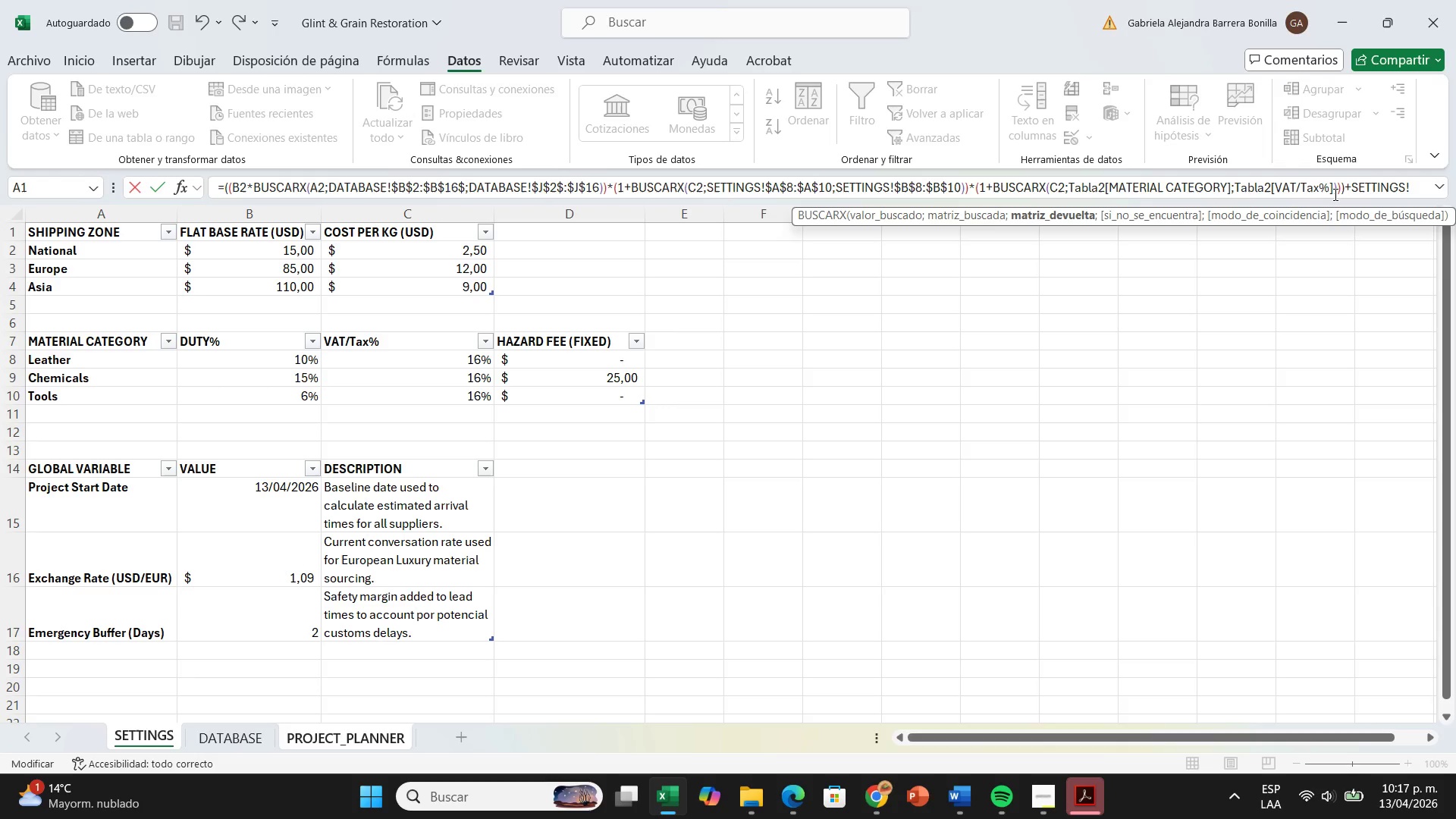 
hold_key(key=Backspace, duration=1.08)
 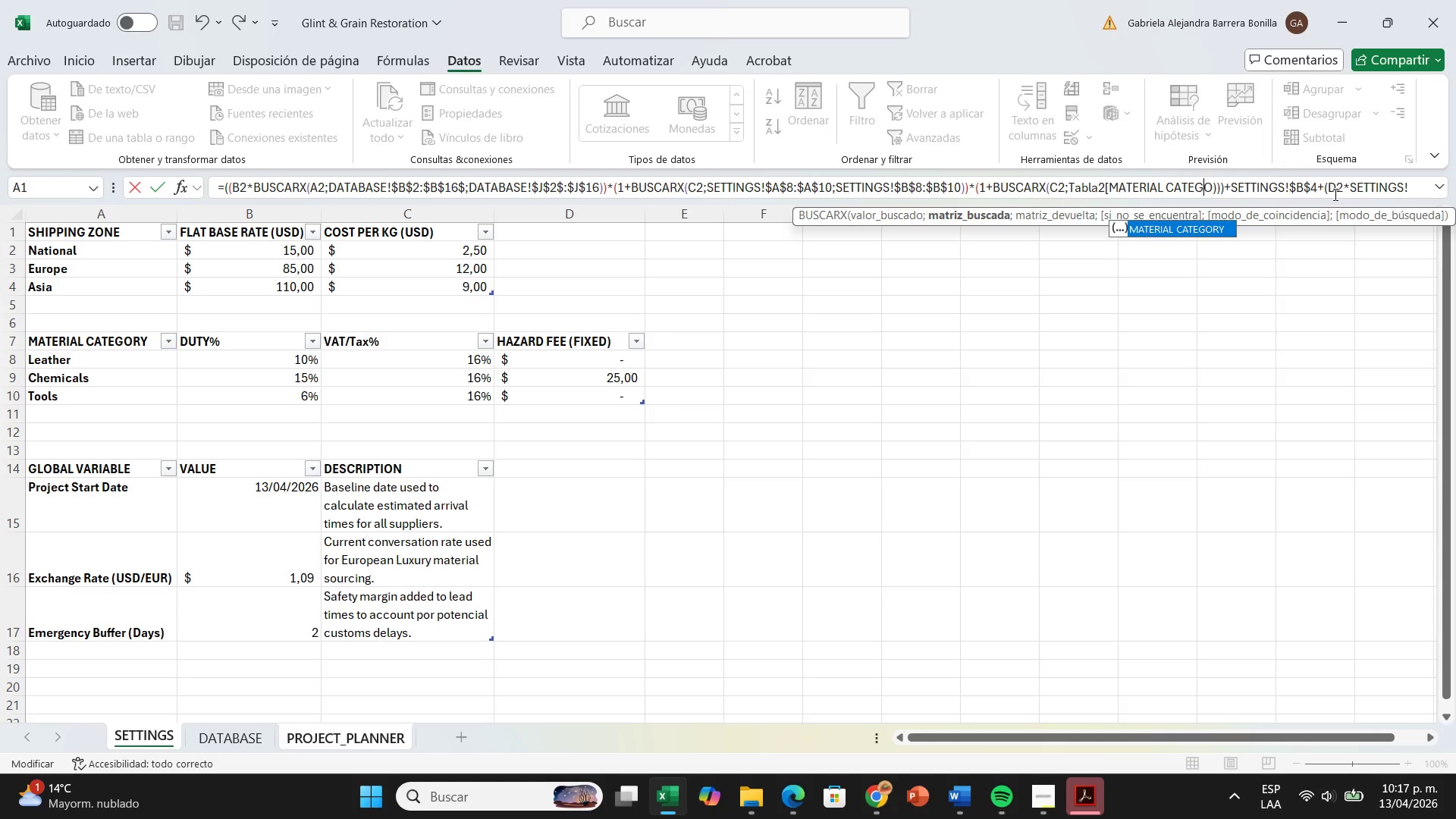 
hold_key(key=Backspace, duration=1.11)
 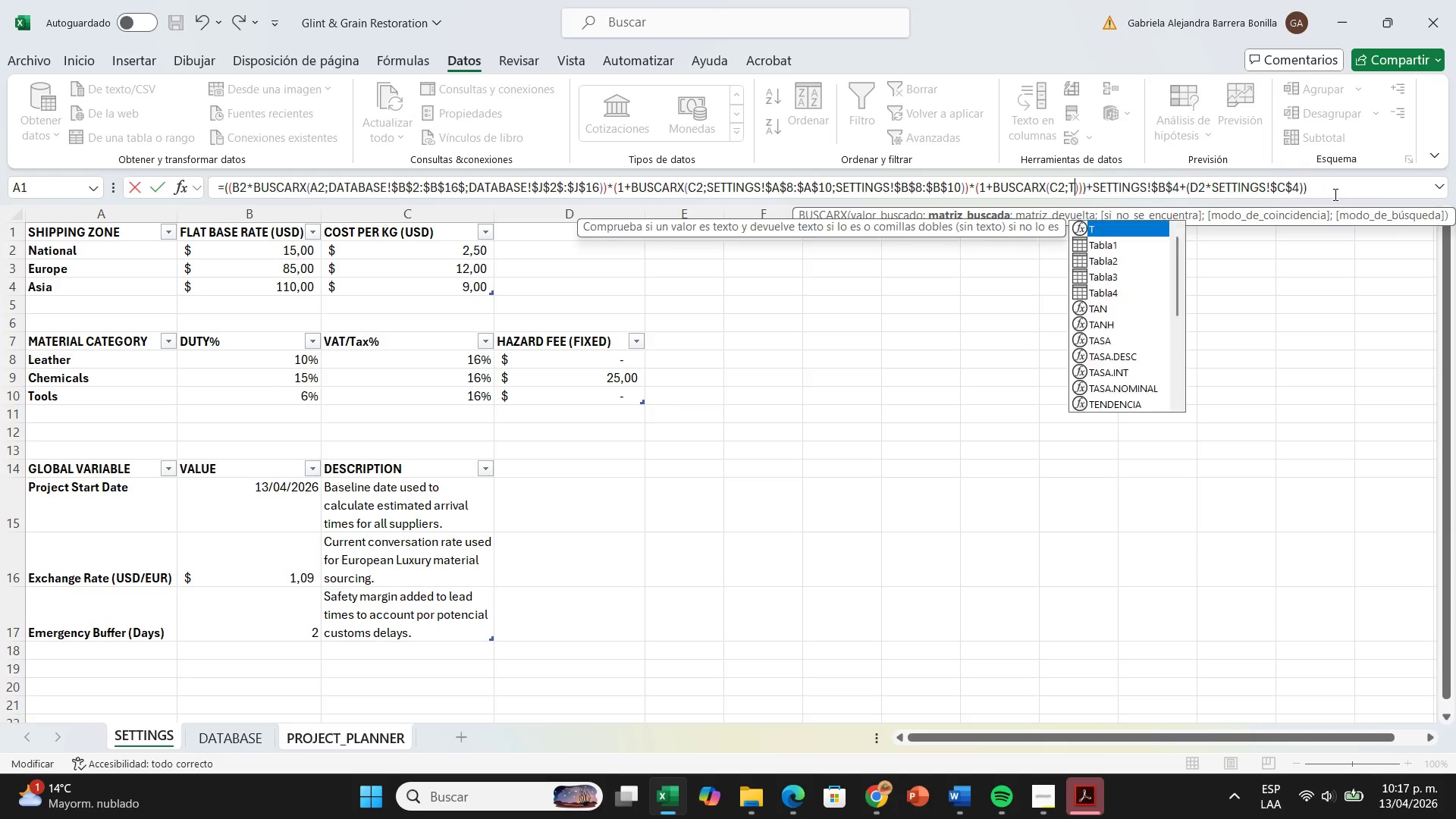 
hold_key(key=Backspace, duration=0.52)
 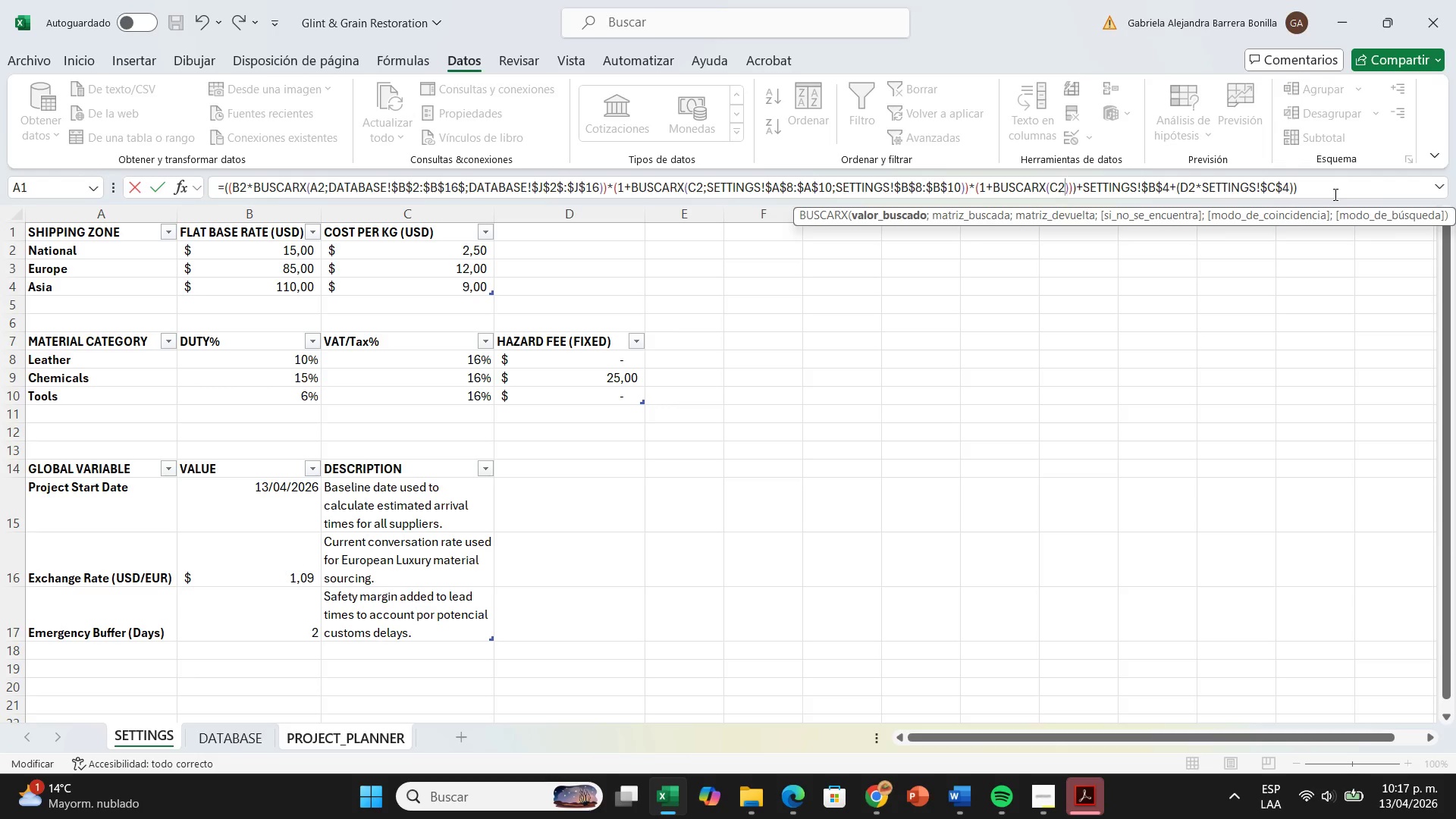 
key(Shift+ShiftRight)
 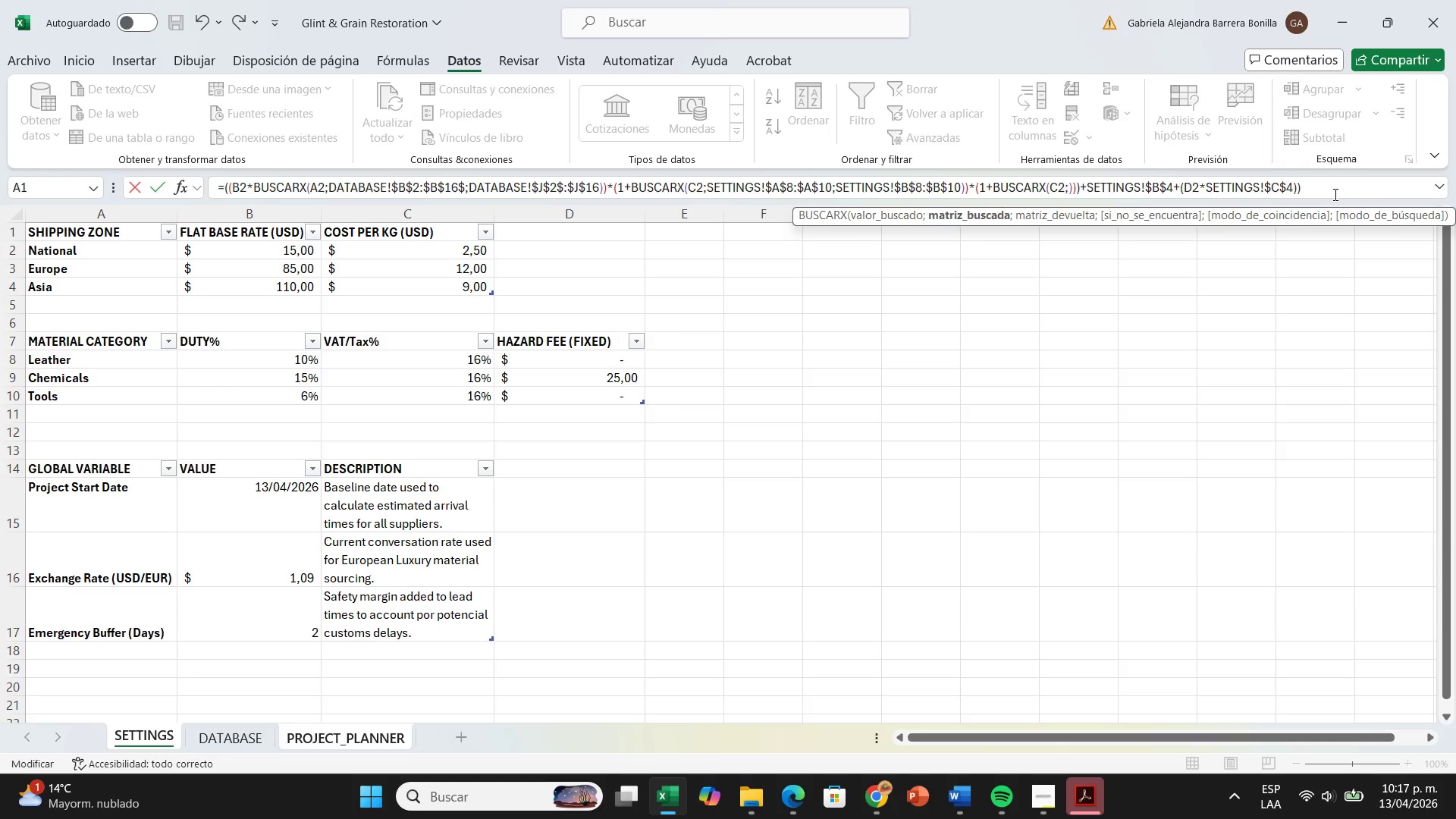 
key(Shift+Comma)
 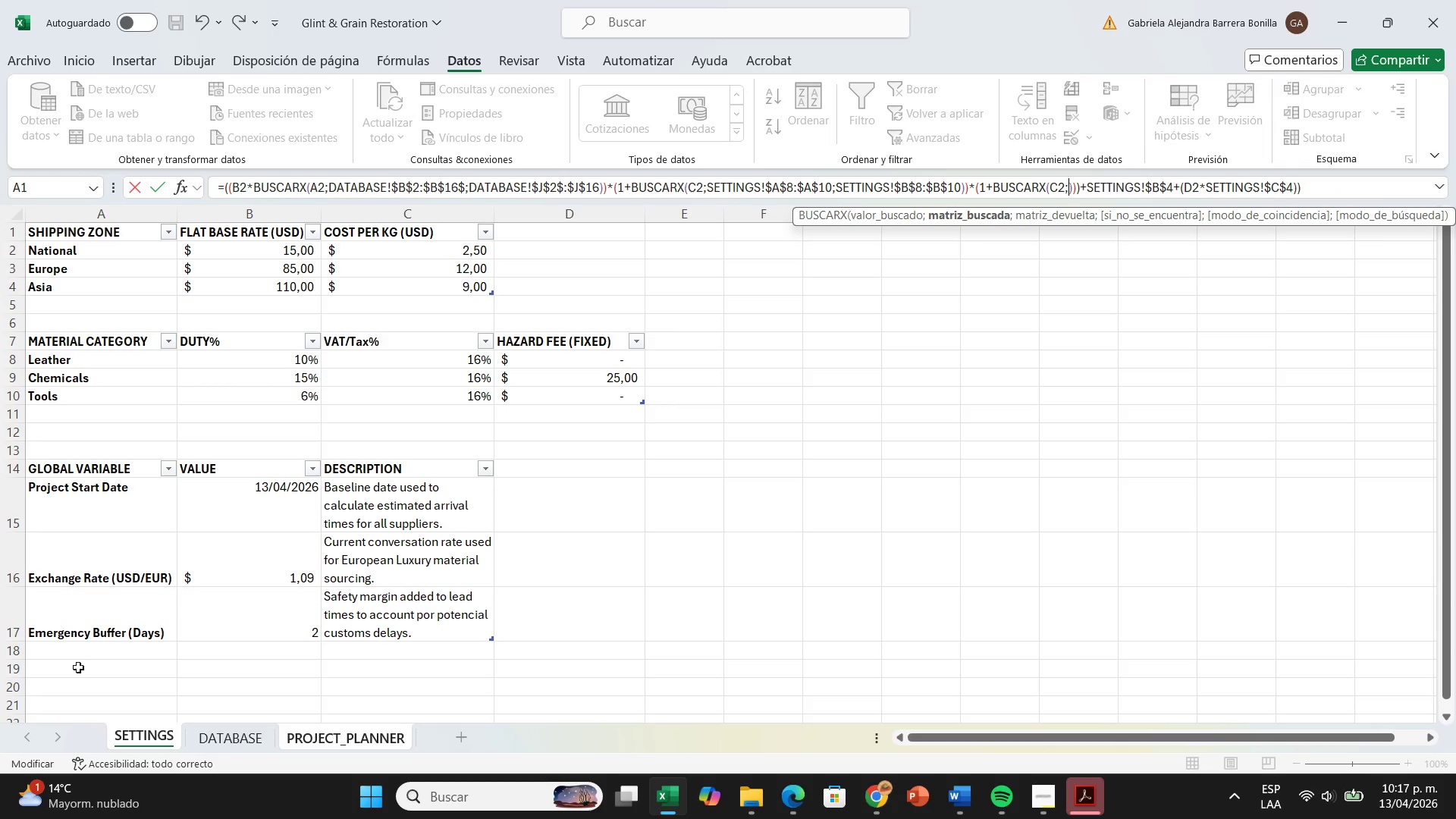 
left_click([146, 725])
 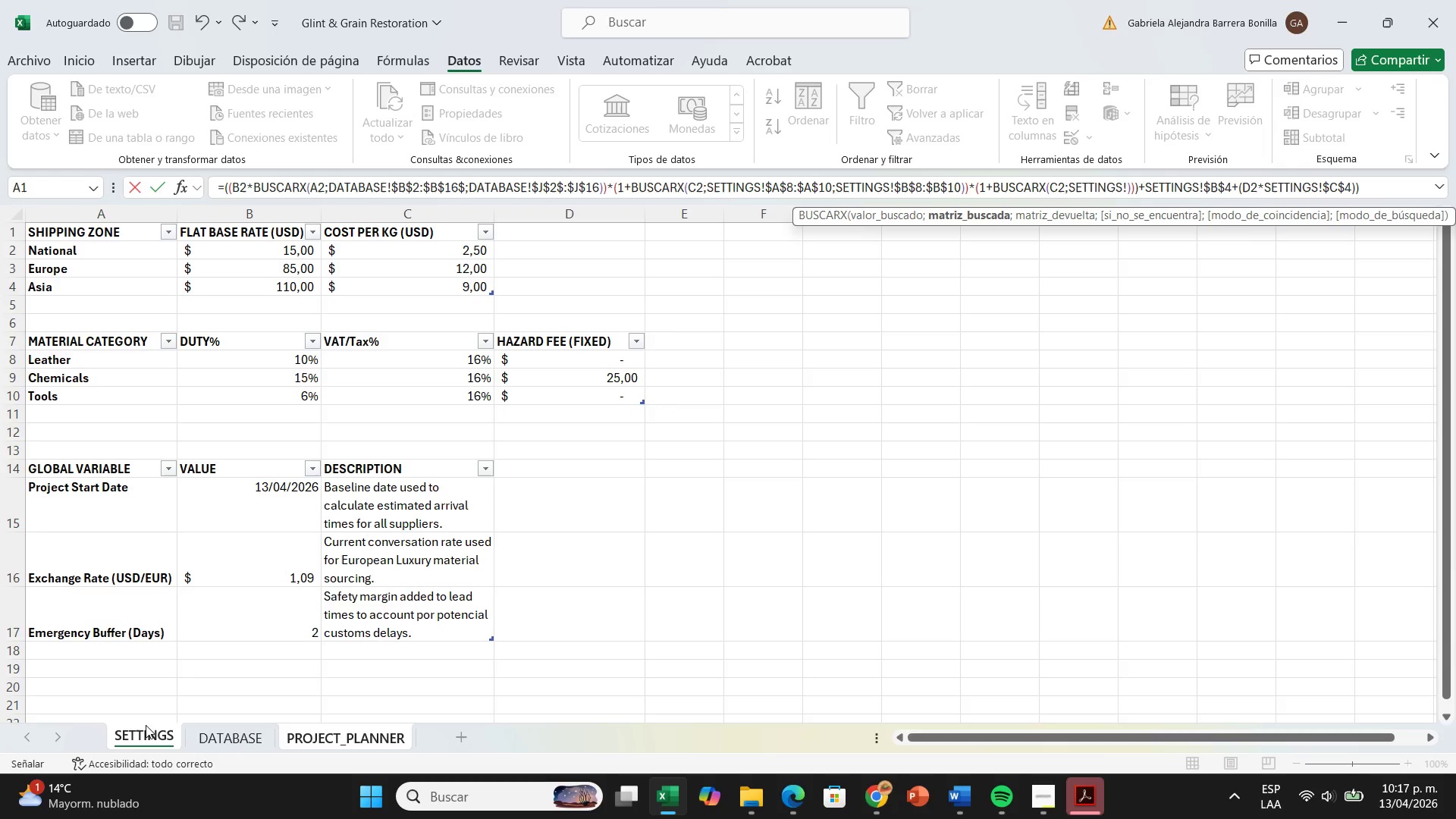 
type($A$8.)
 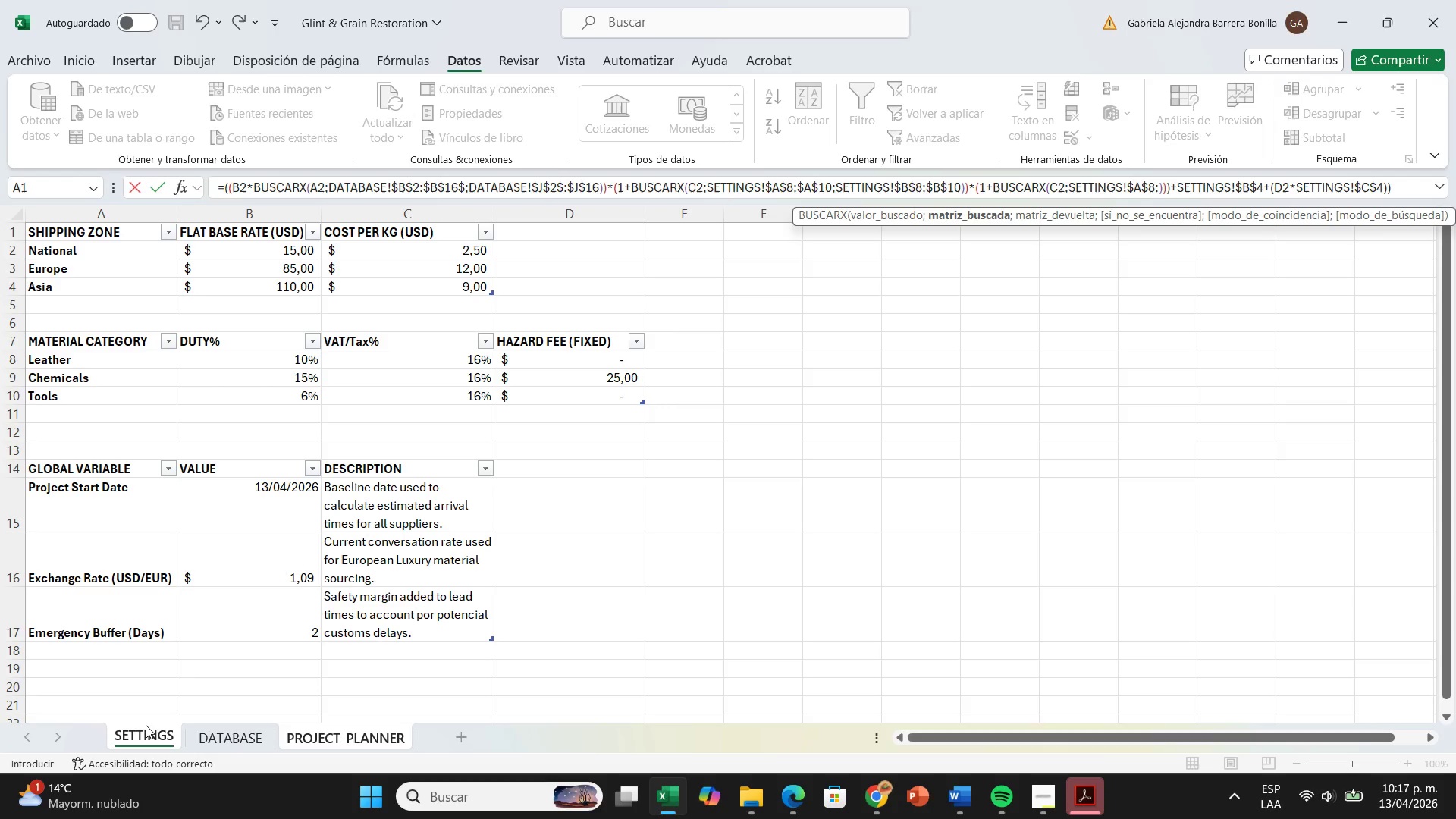 
type($A$10)
 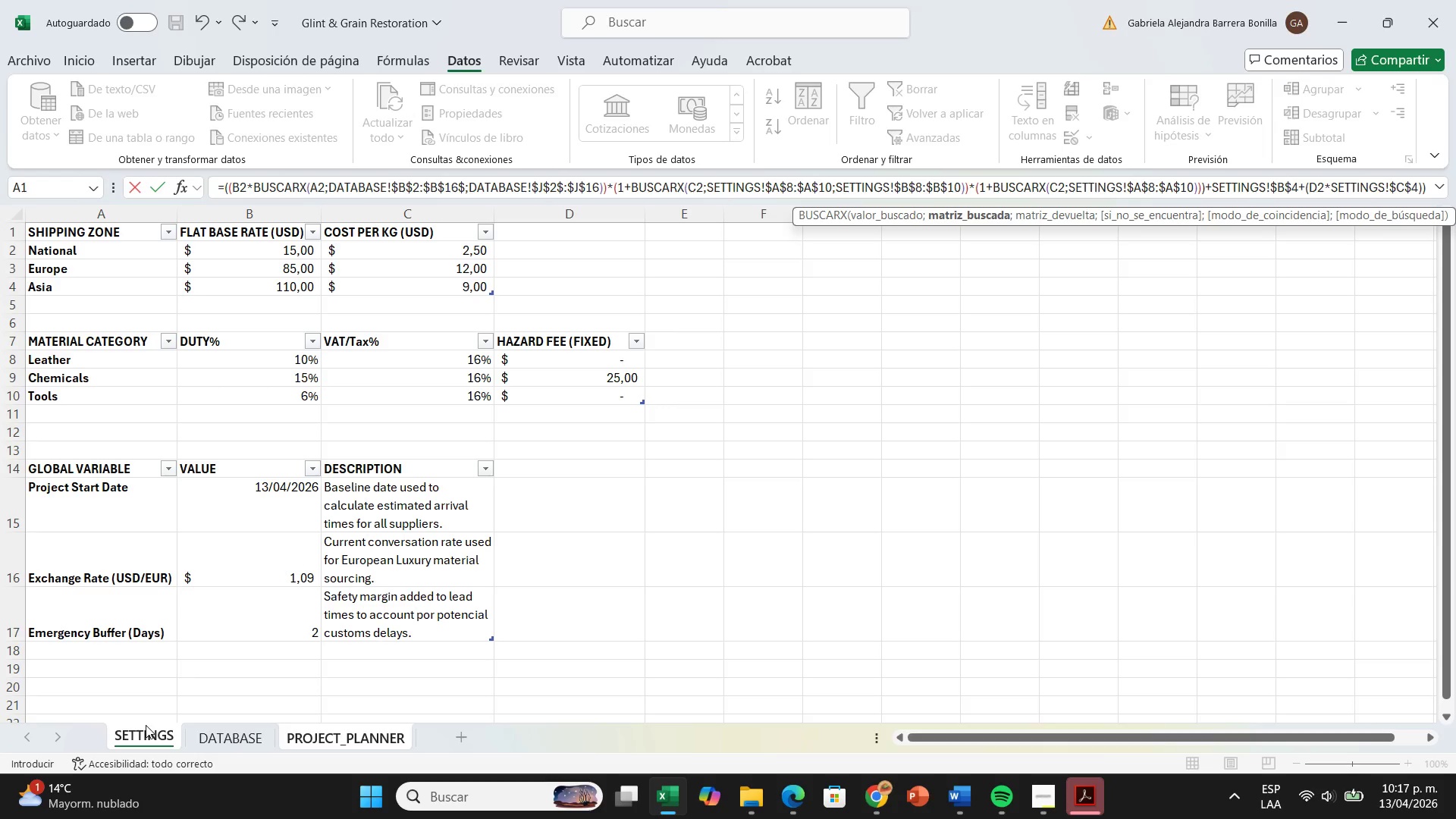 
key(Shift+Comma)
 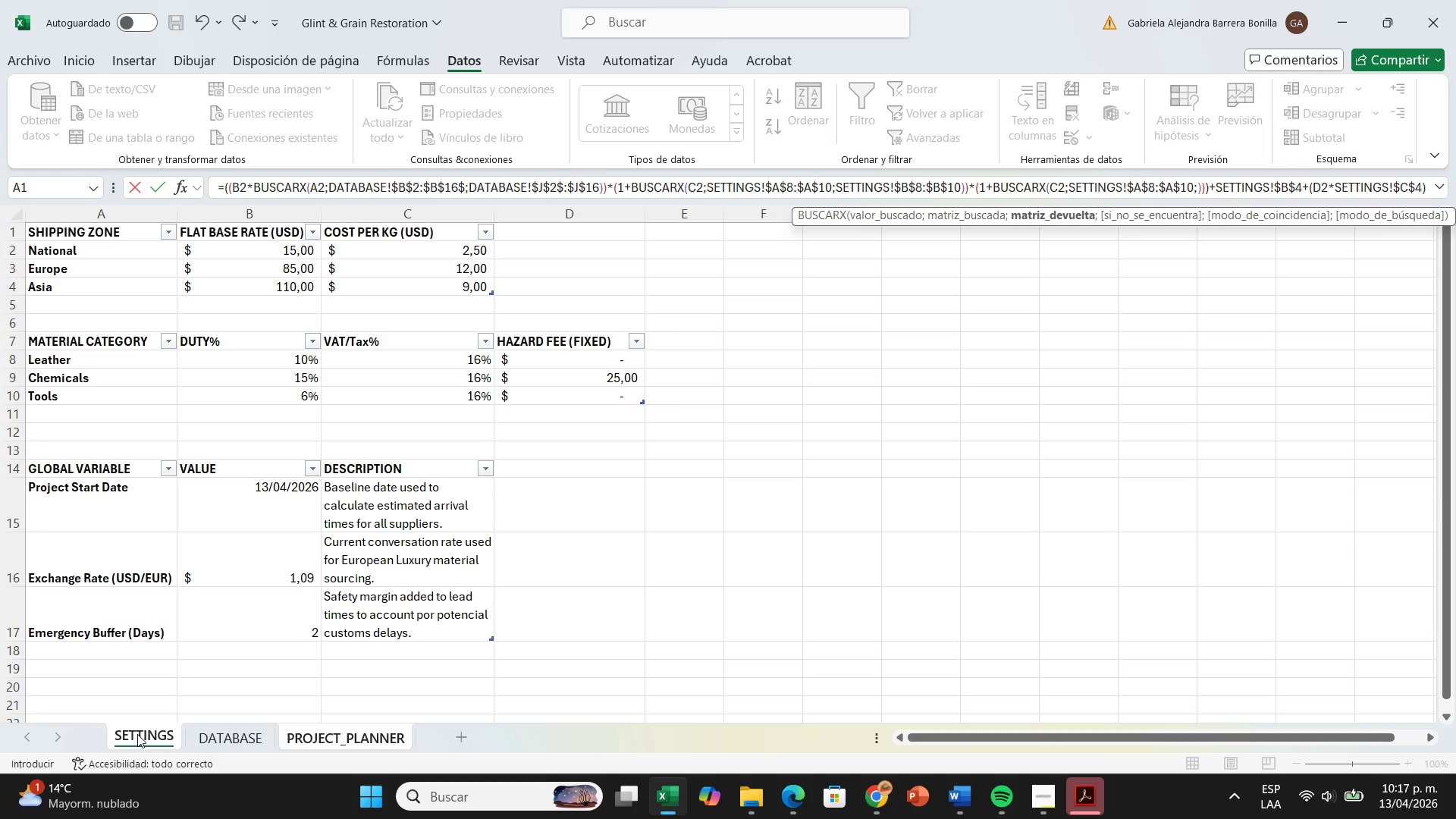 
wait(5.58)
 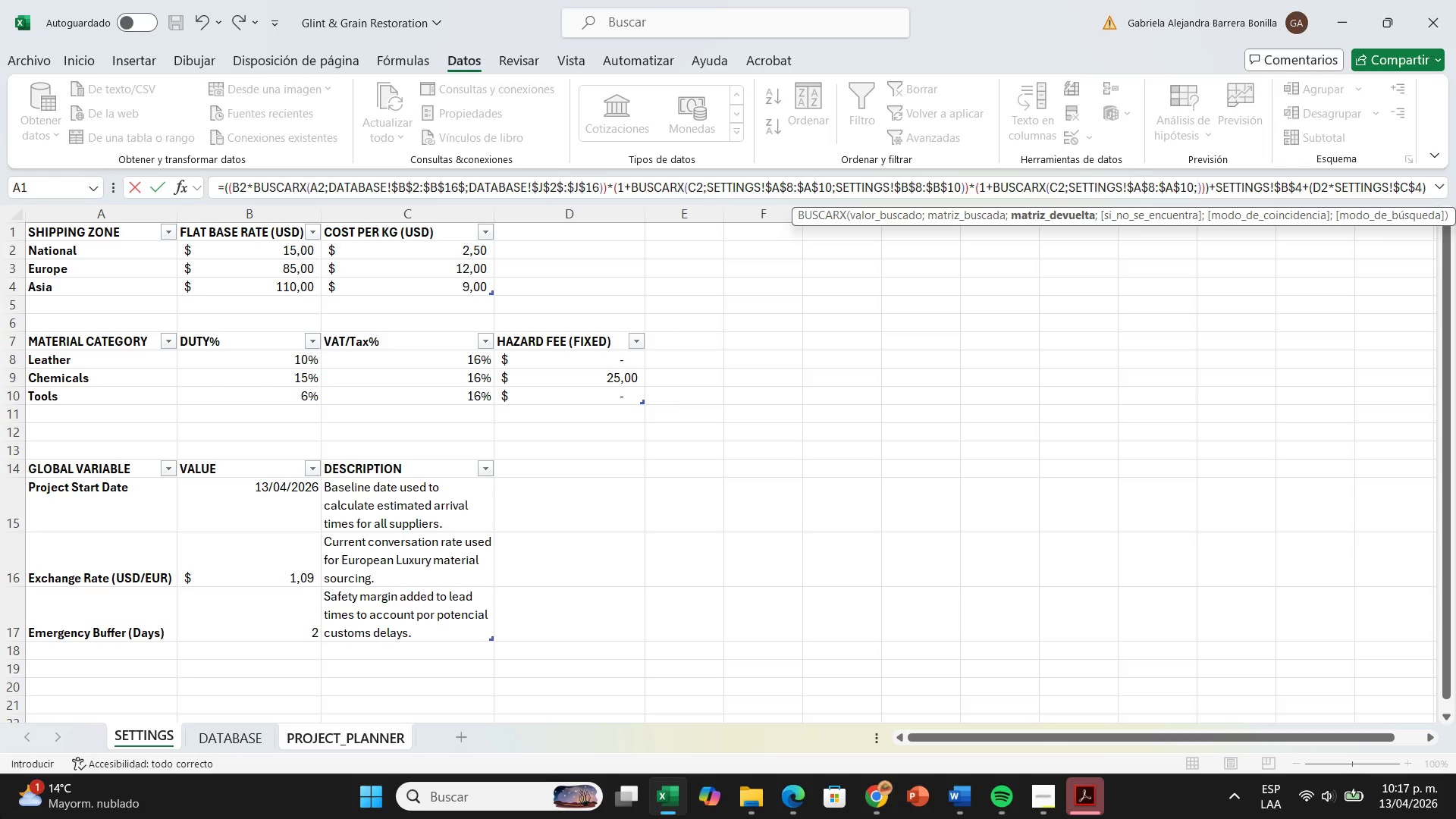 
left_click([137, 734])
 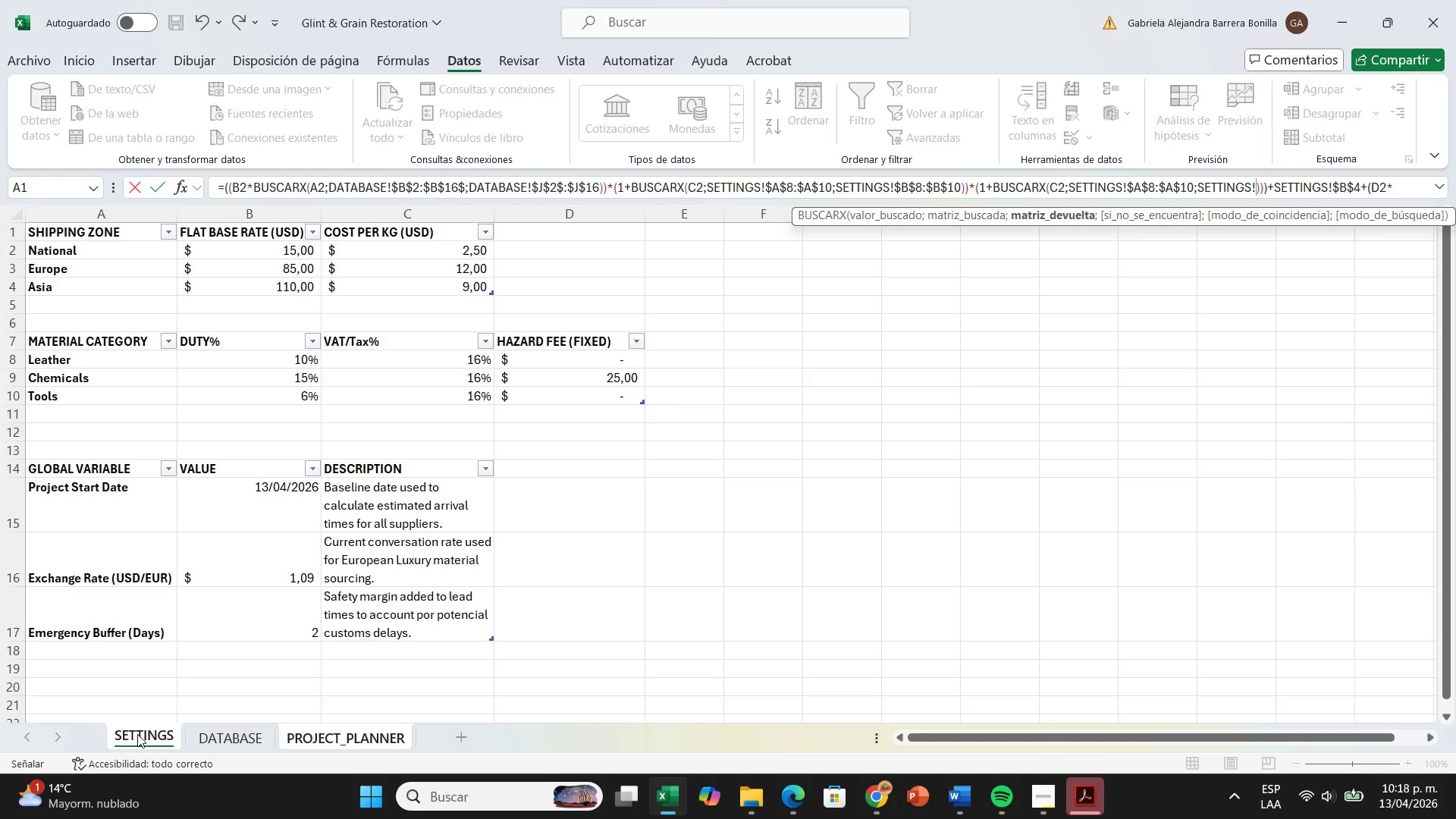 
type($c$8>4C)
key(Backspace)
key(Backspace)
type($c$10)
 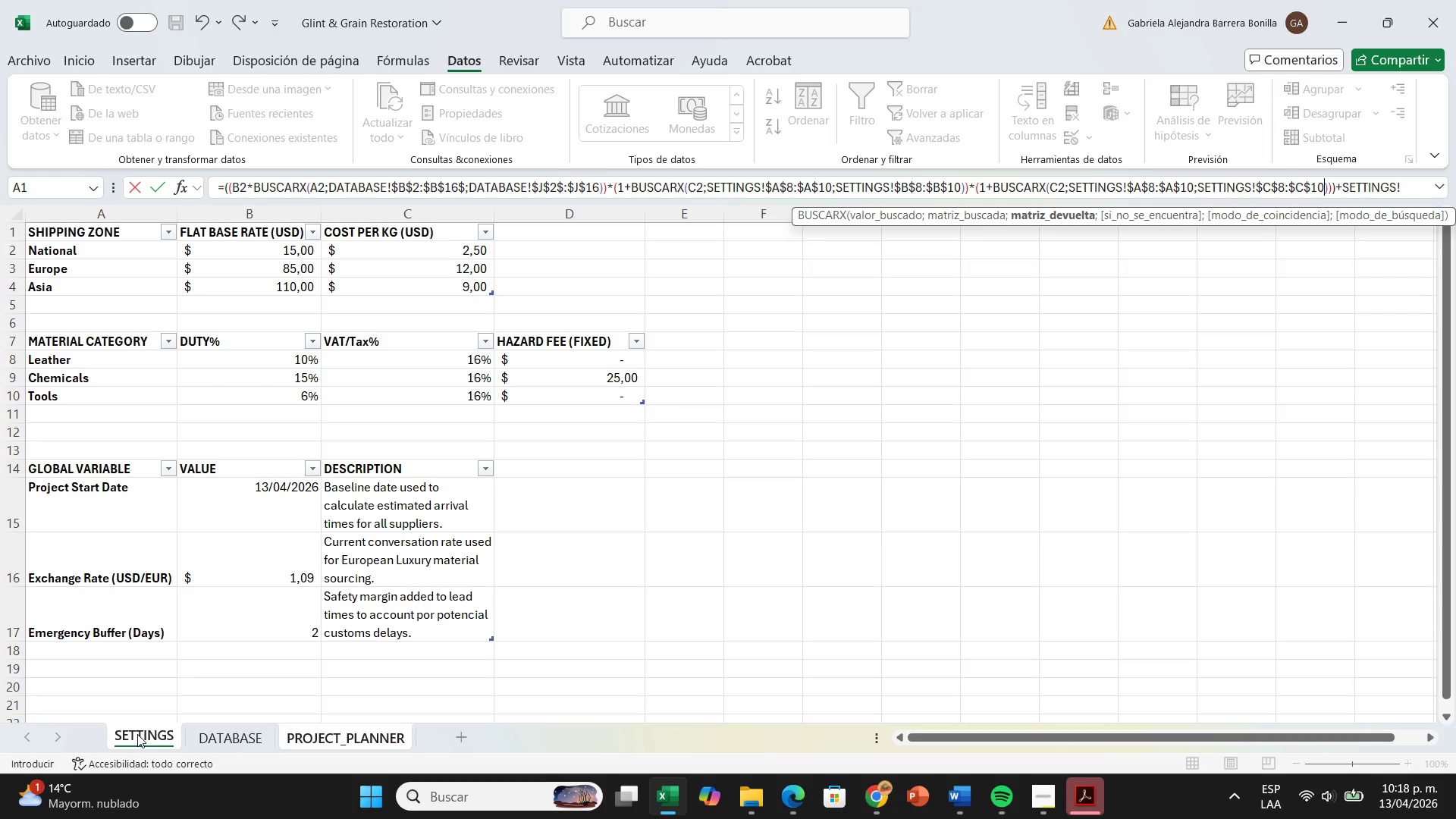 
wait(6.97)
 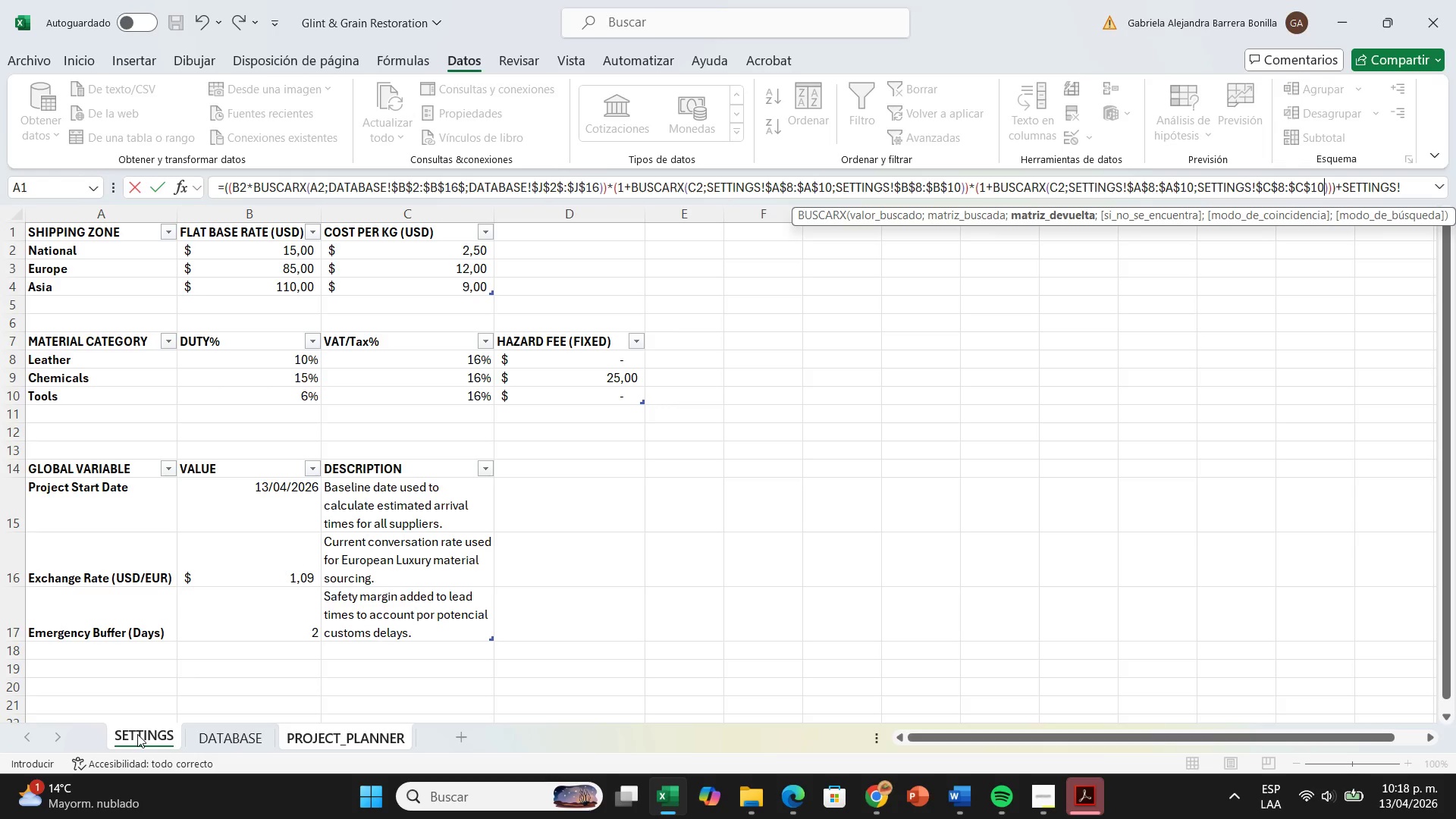 
left_click([1410, 187])
 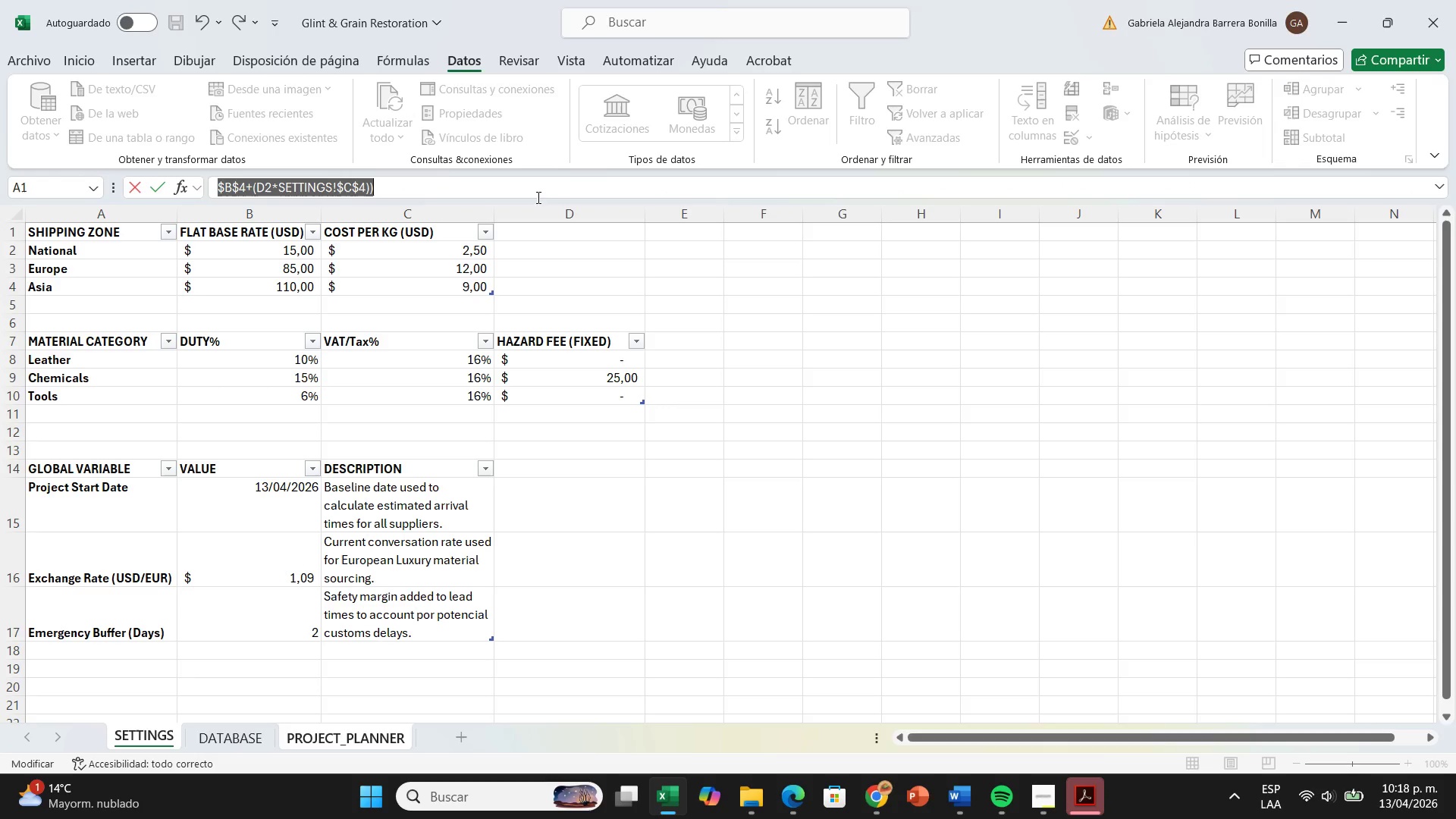 
left_click([512, 187])
 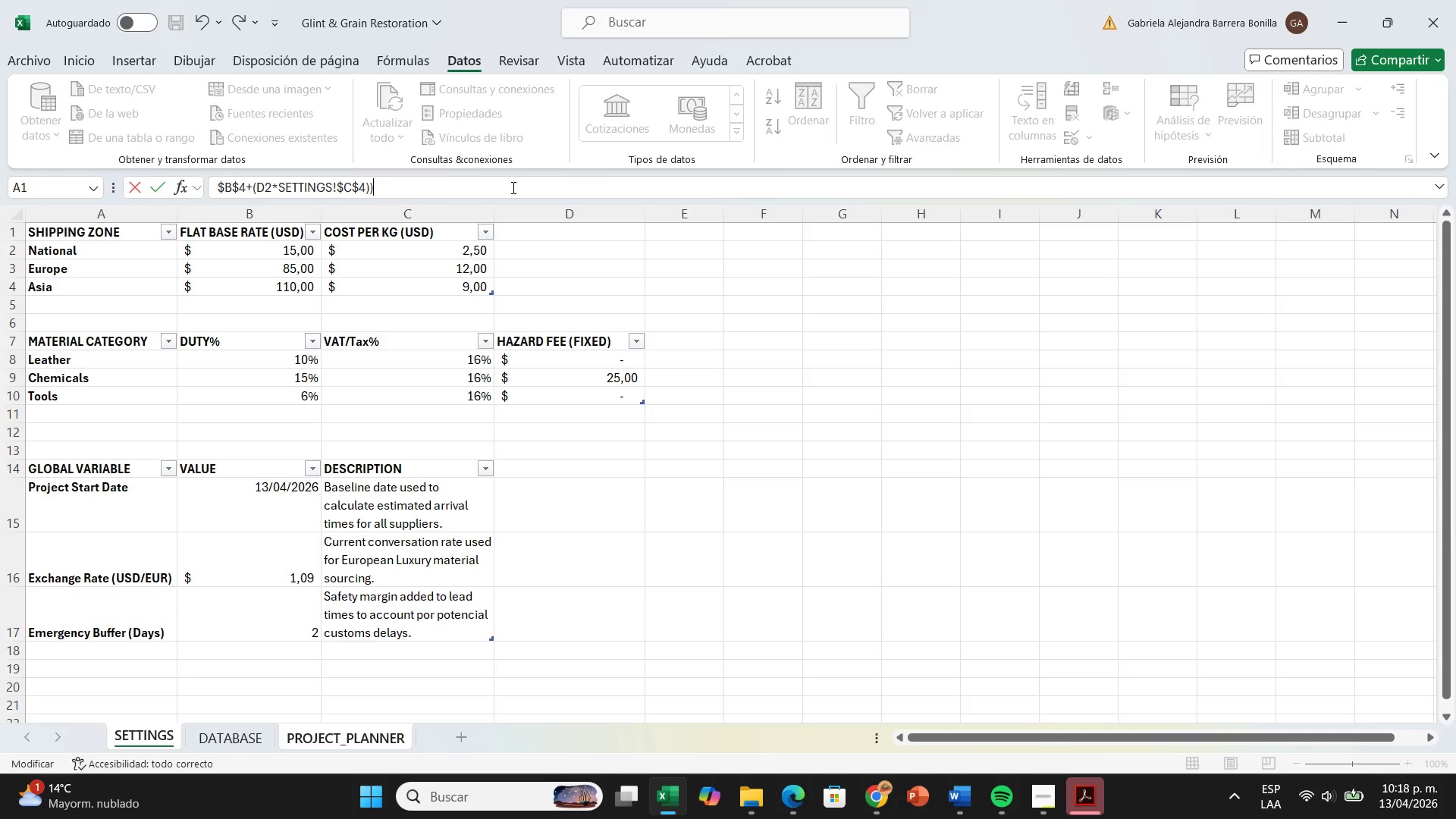 
key(Enter)
 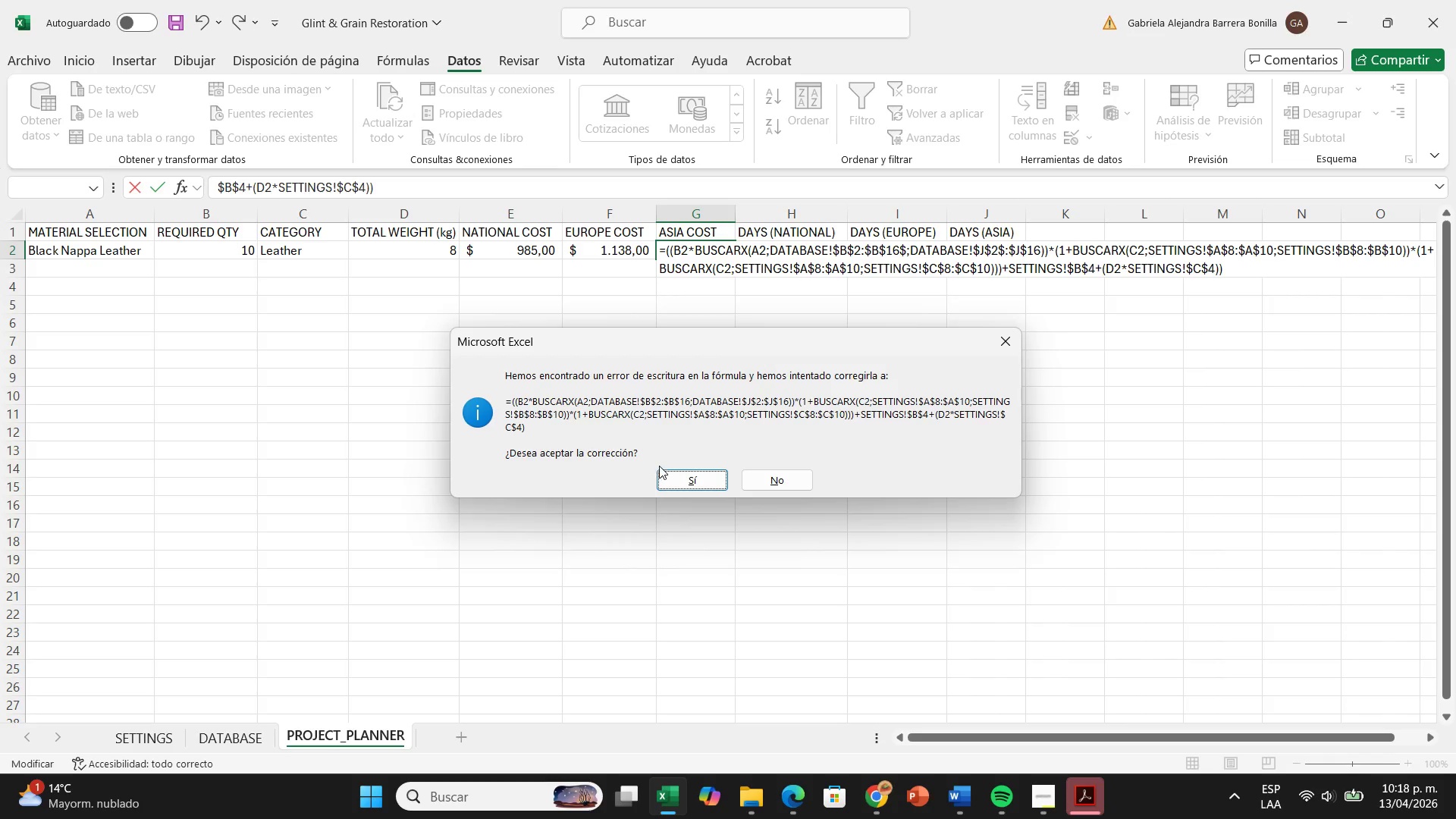 
left_click([676, 471])
 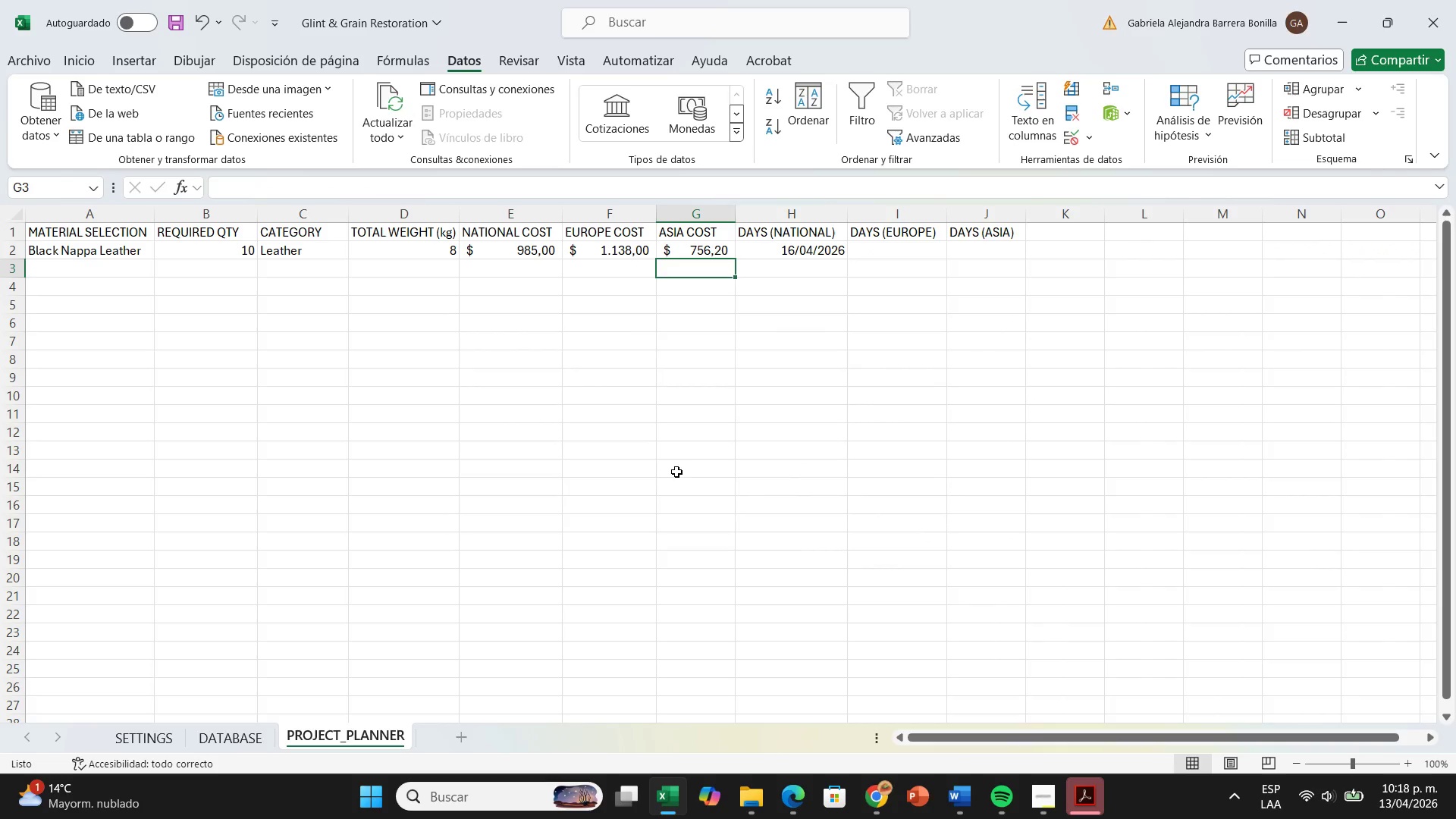 
wait(9.84)
 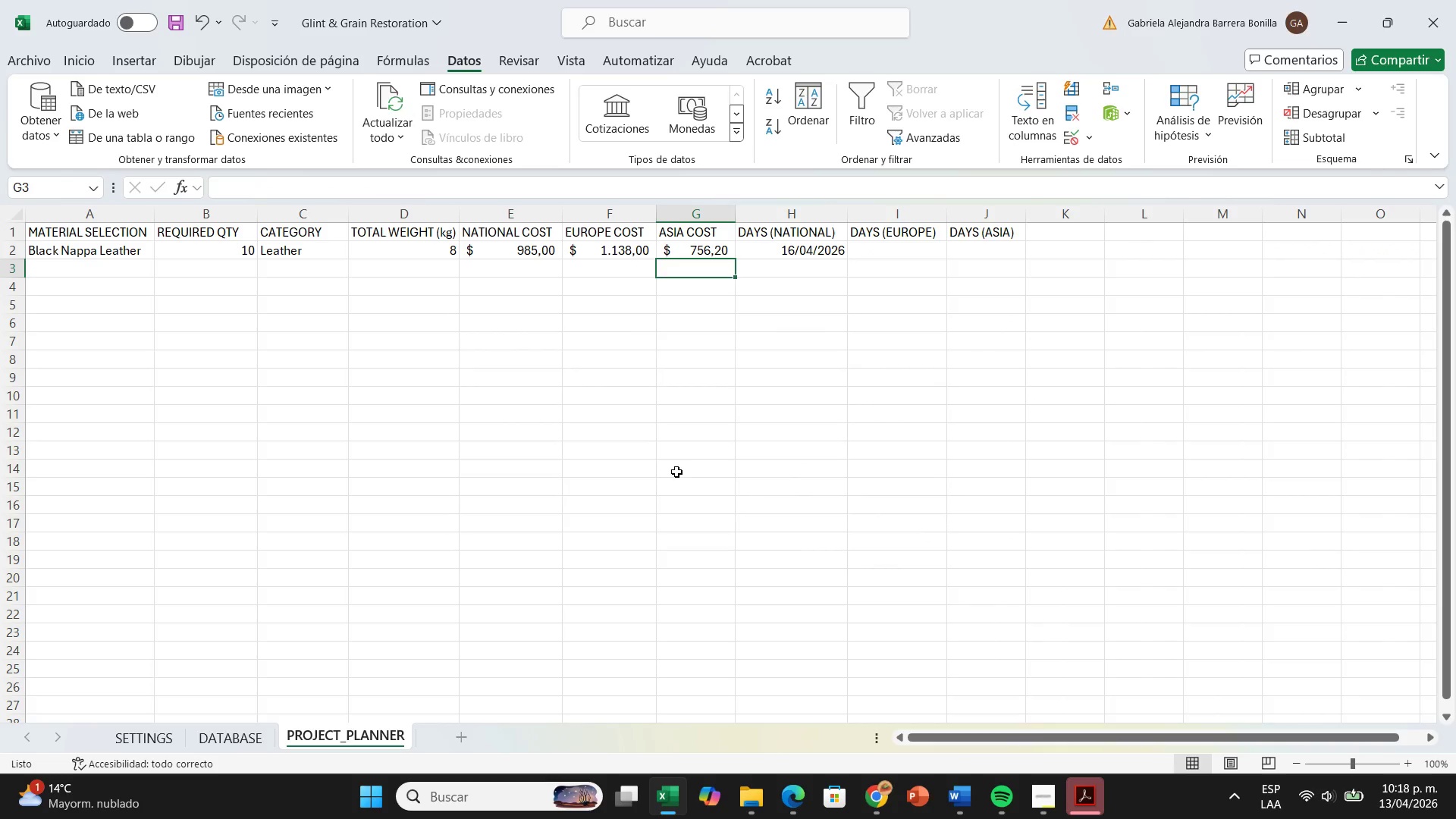 
left_click([912, 247])
 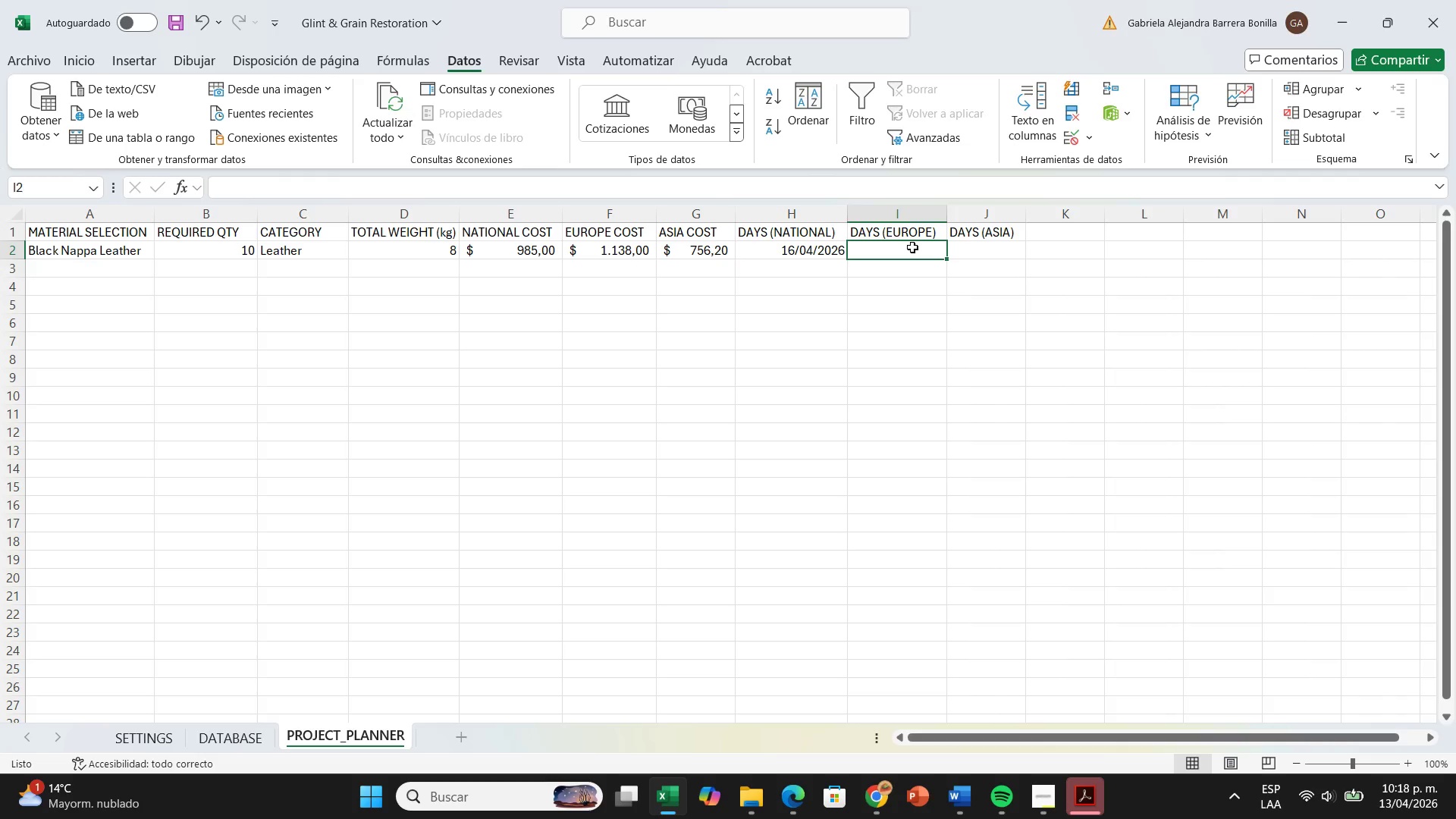 
key(Shift+0)
 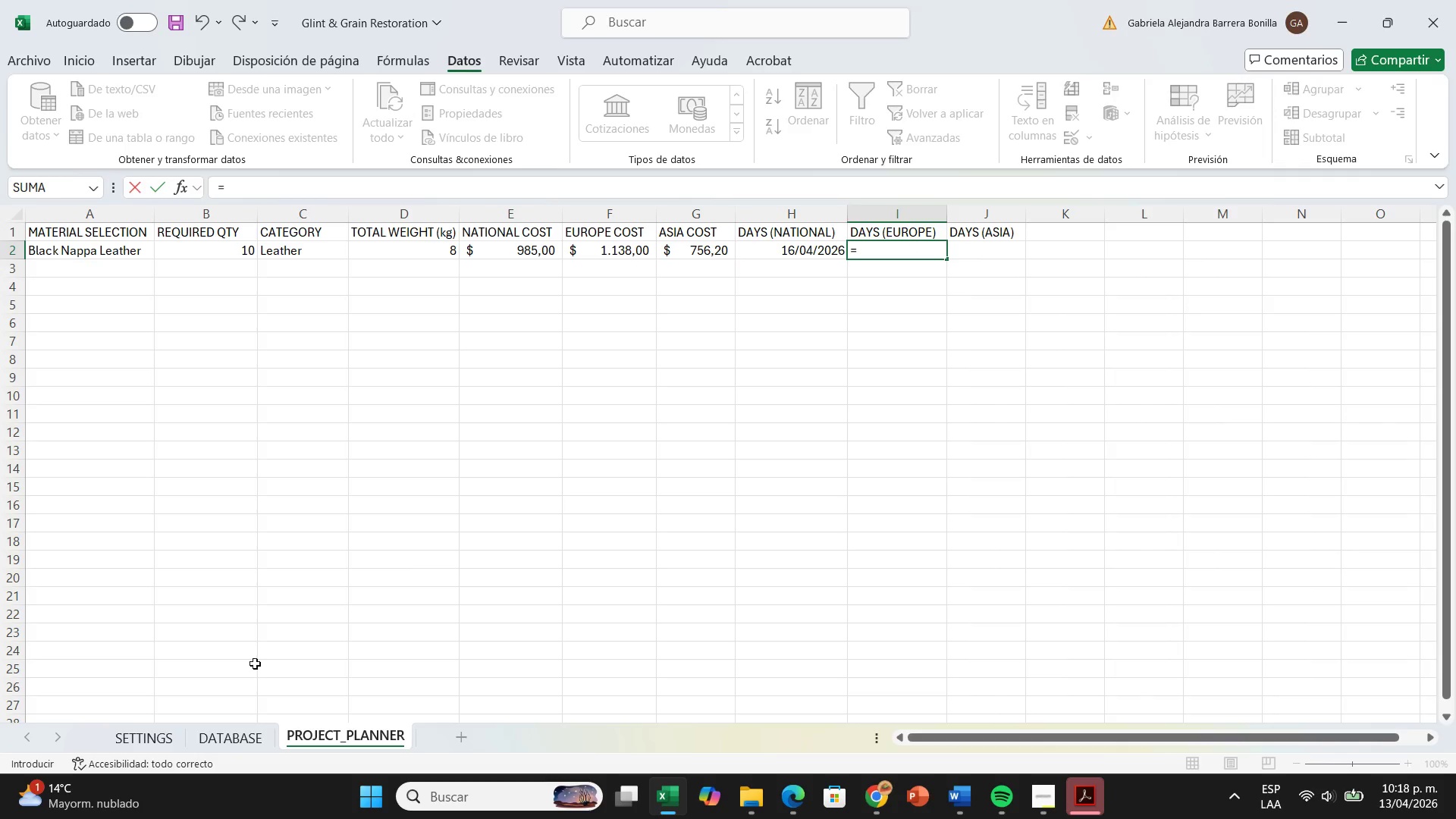 
left_click([142, 740])
 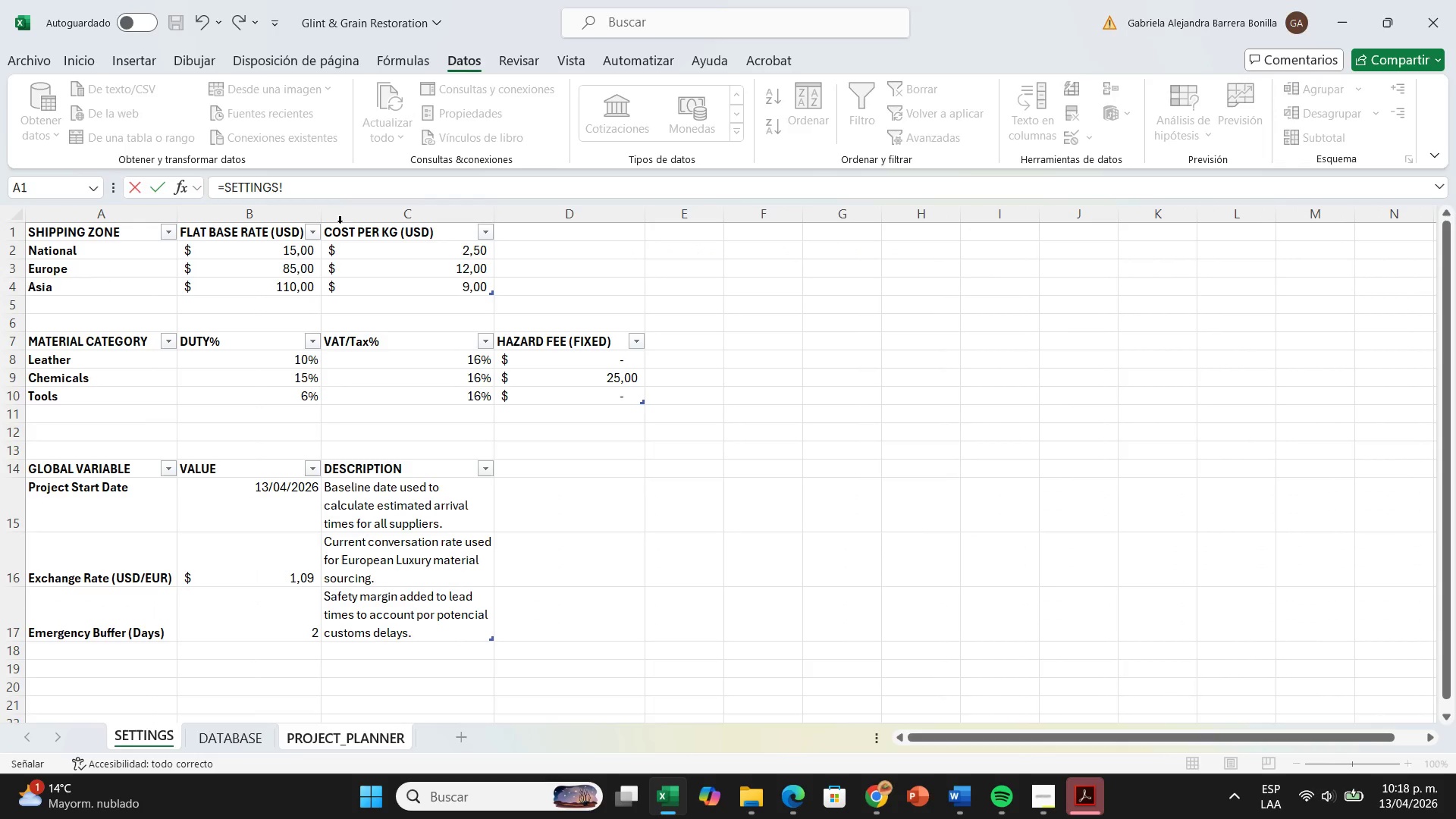 
left_click([320, 194])
 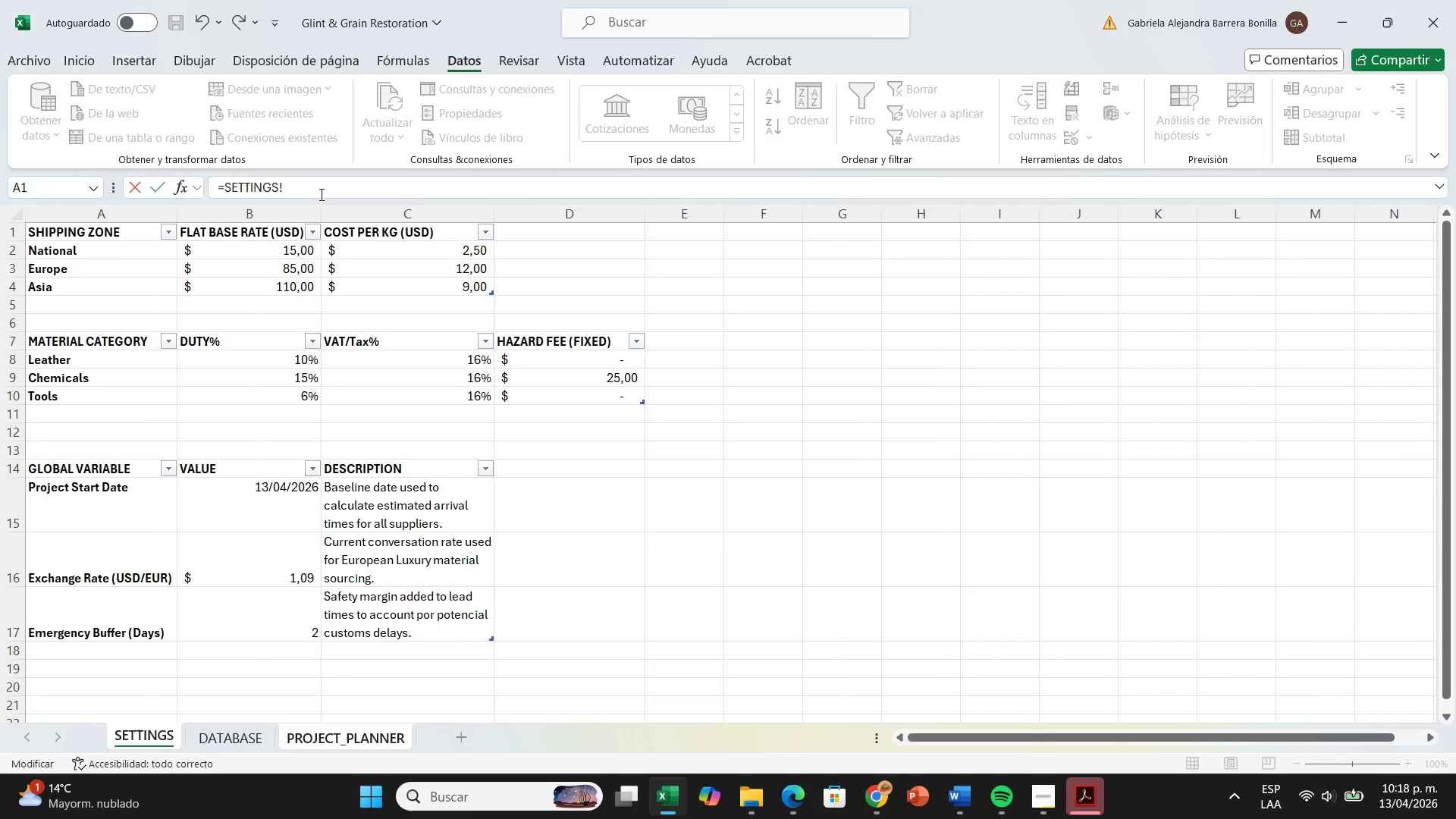 
type($b$15=bus)
 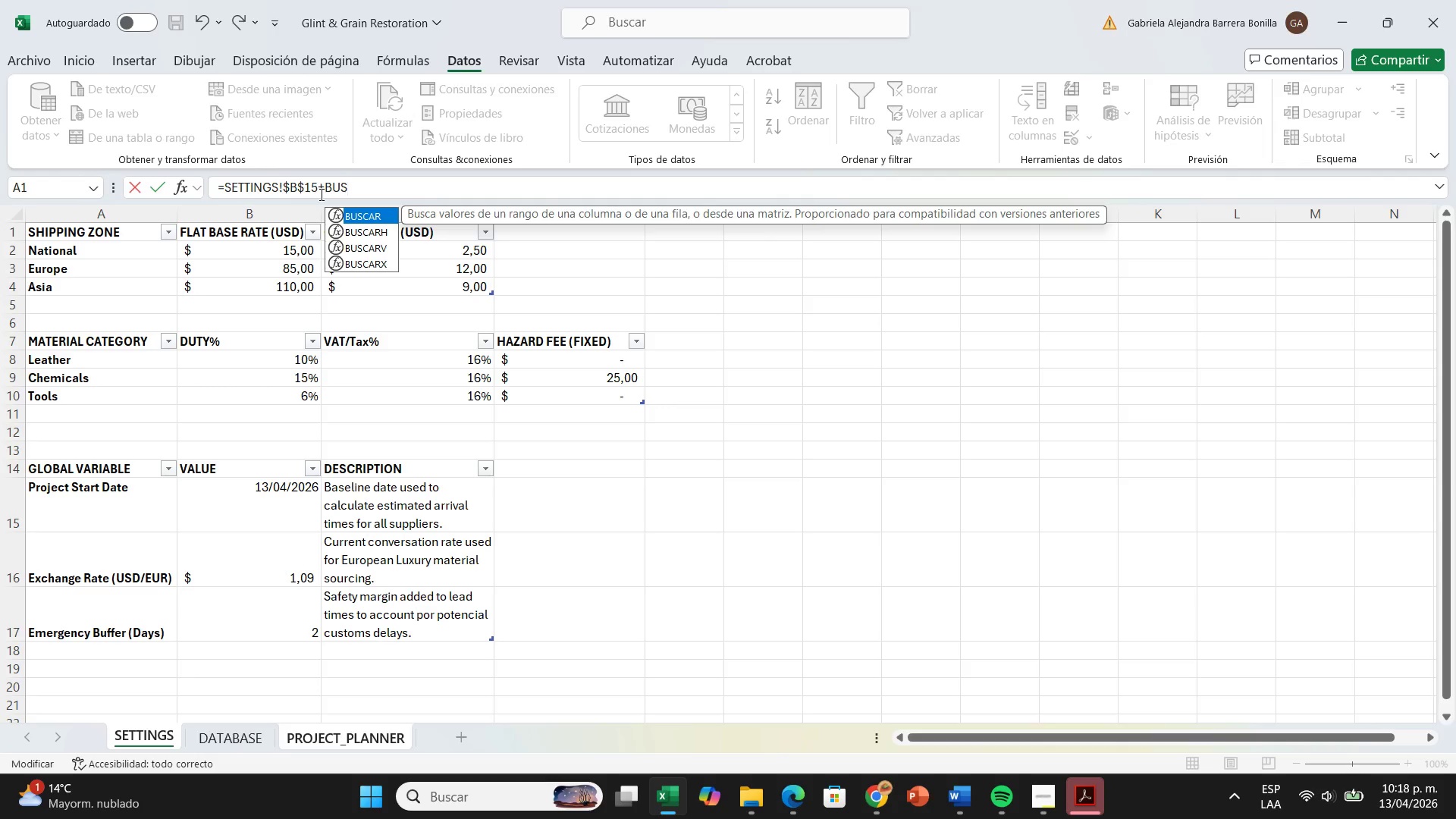 
double_click([365, 261])
 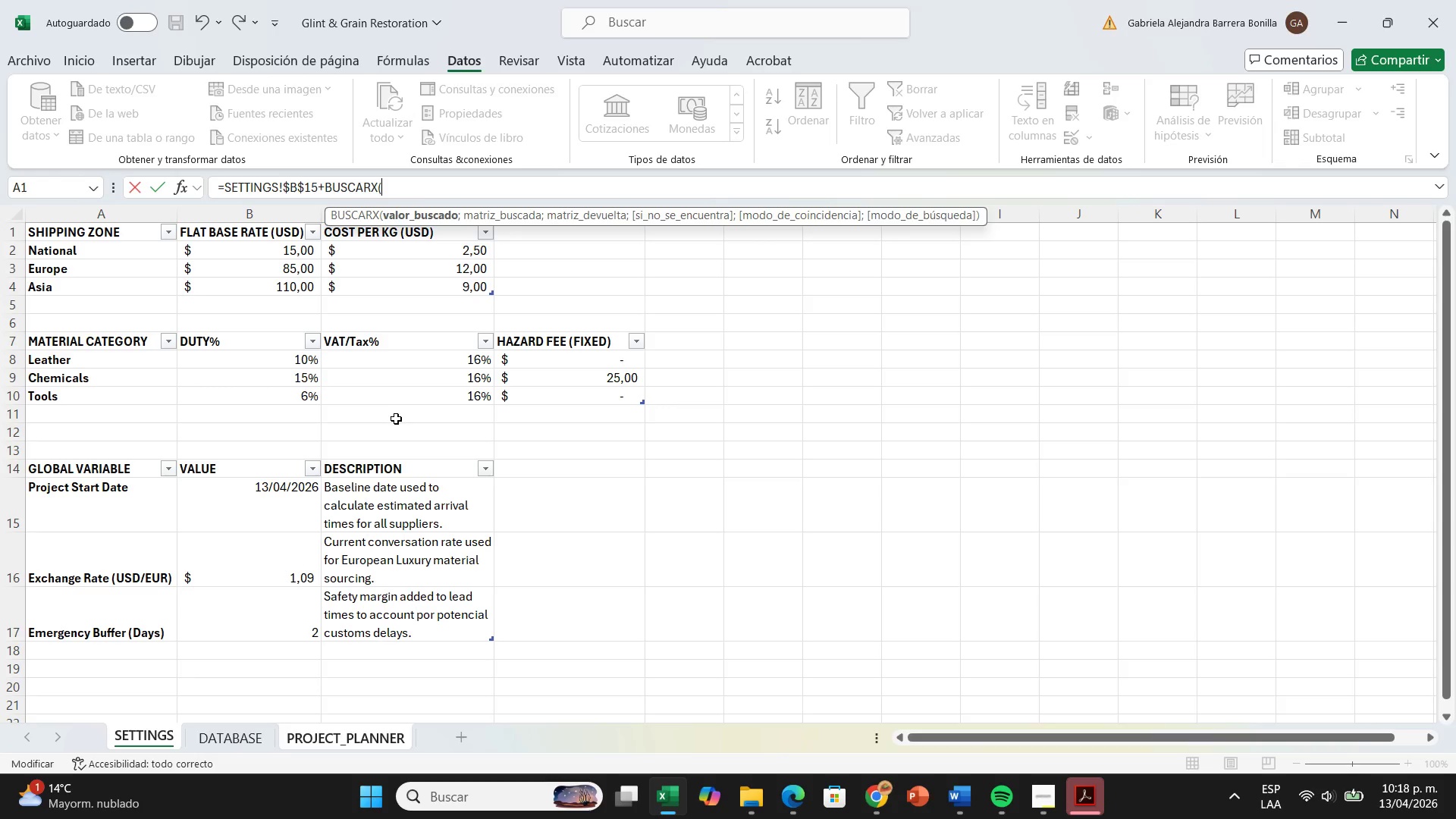 
type(a2<)
 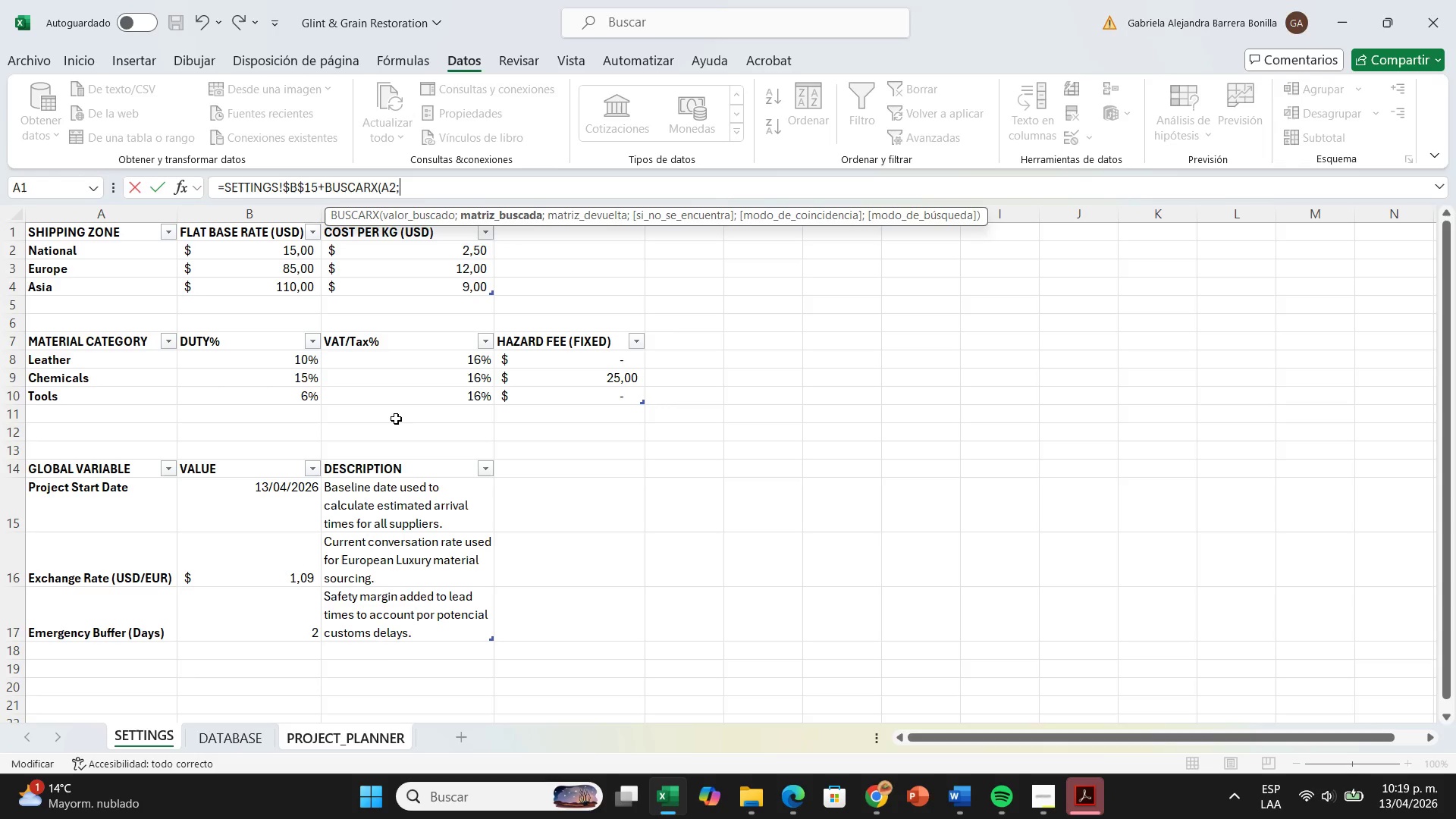 
left_click([246, 726])
 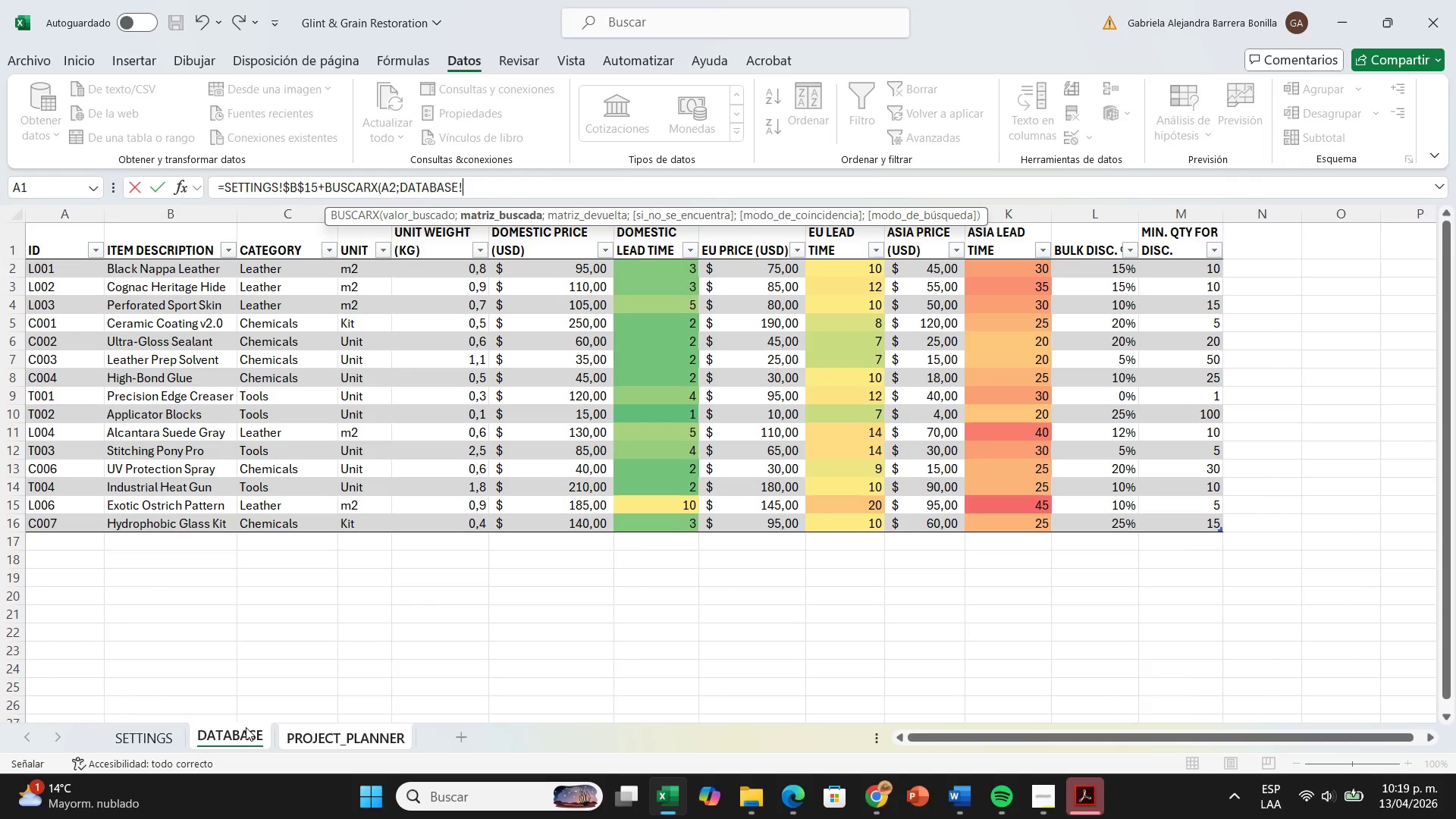 
type($b$2>$b$16<)
 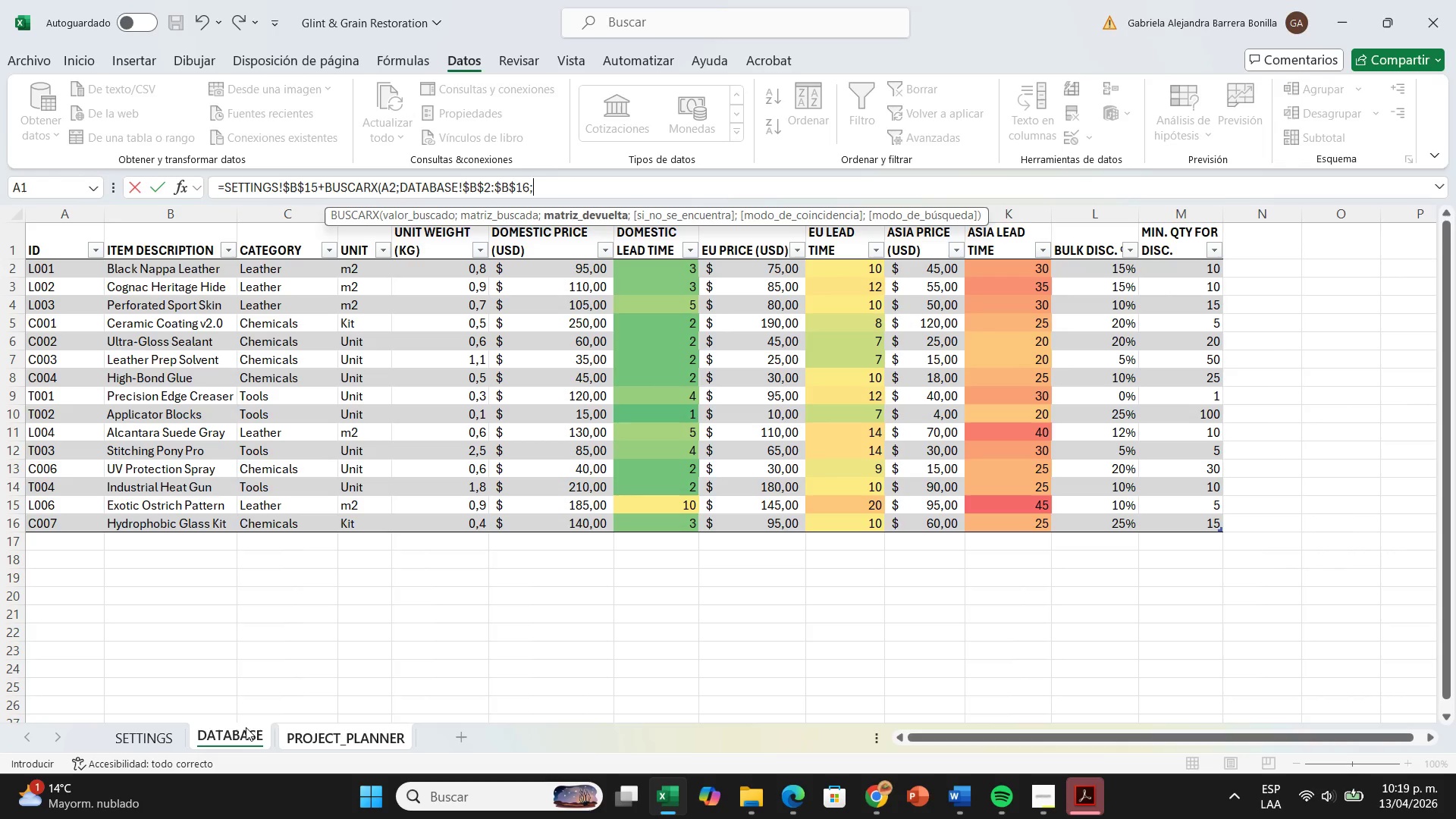 
wait(5.16)
 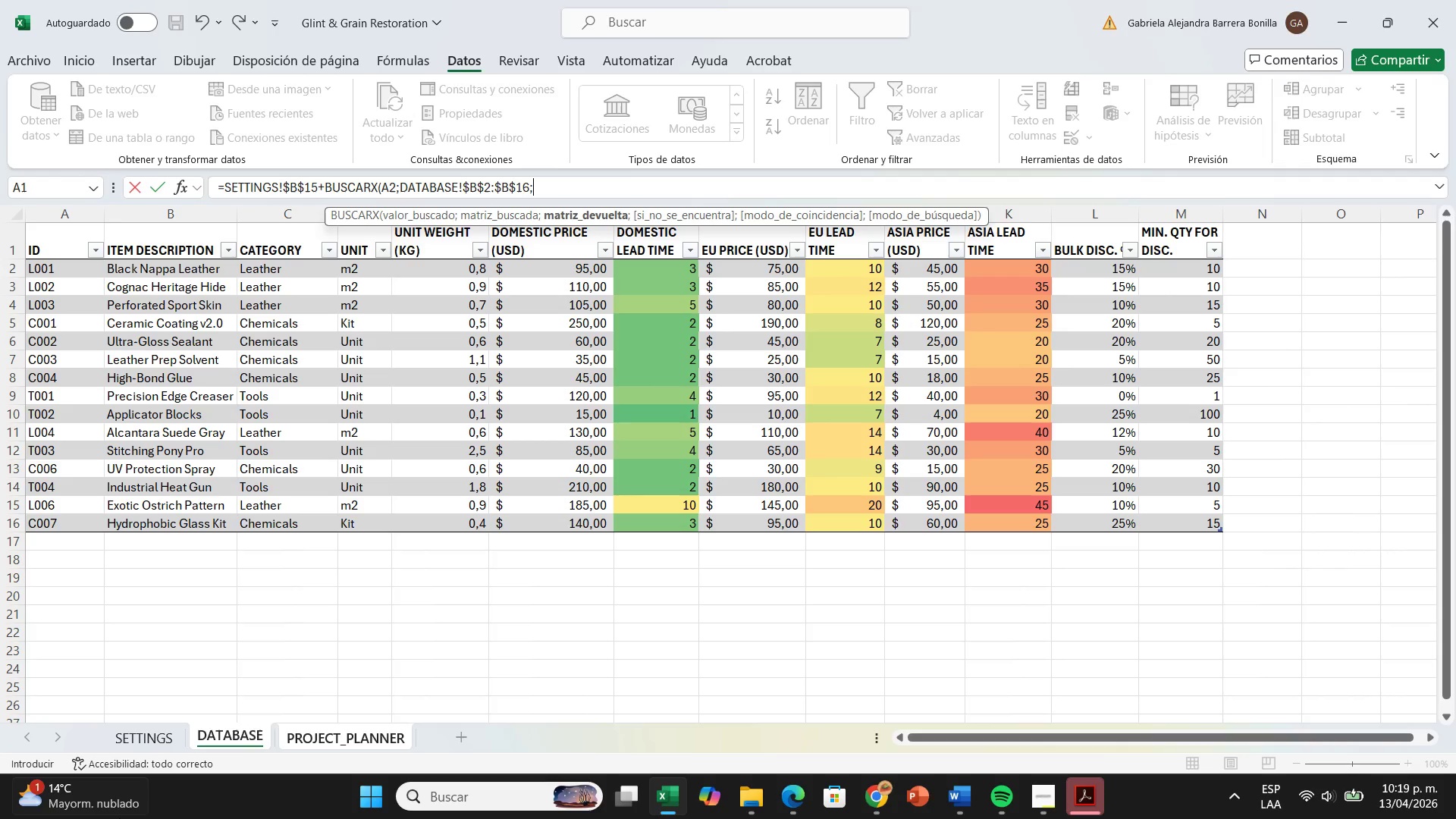 
type($k$2>)
 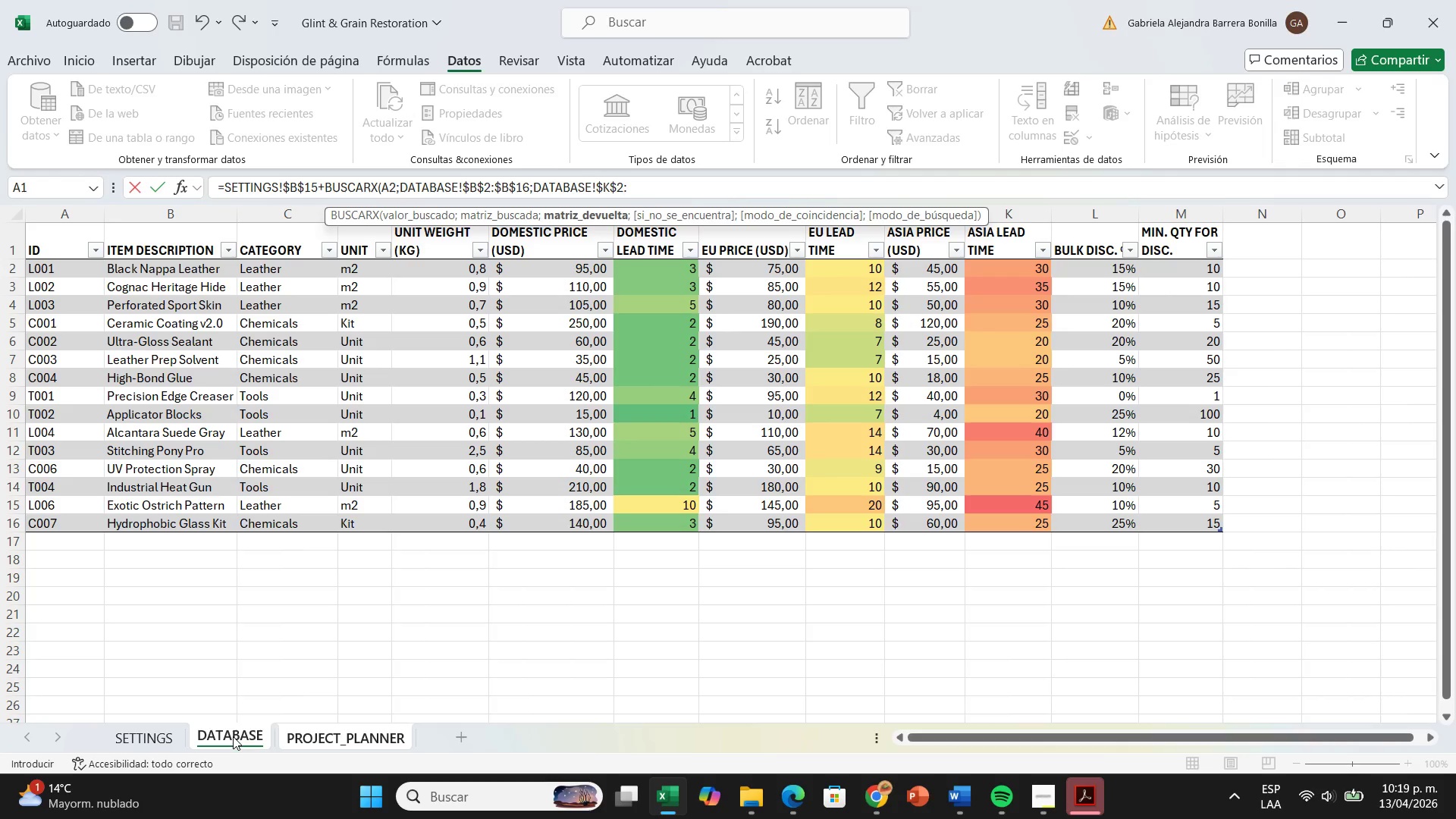 
type($k>)
key(Backspace)
type($16()
 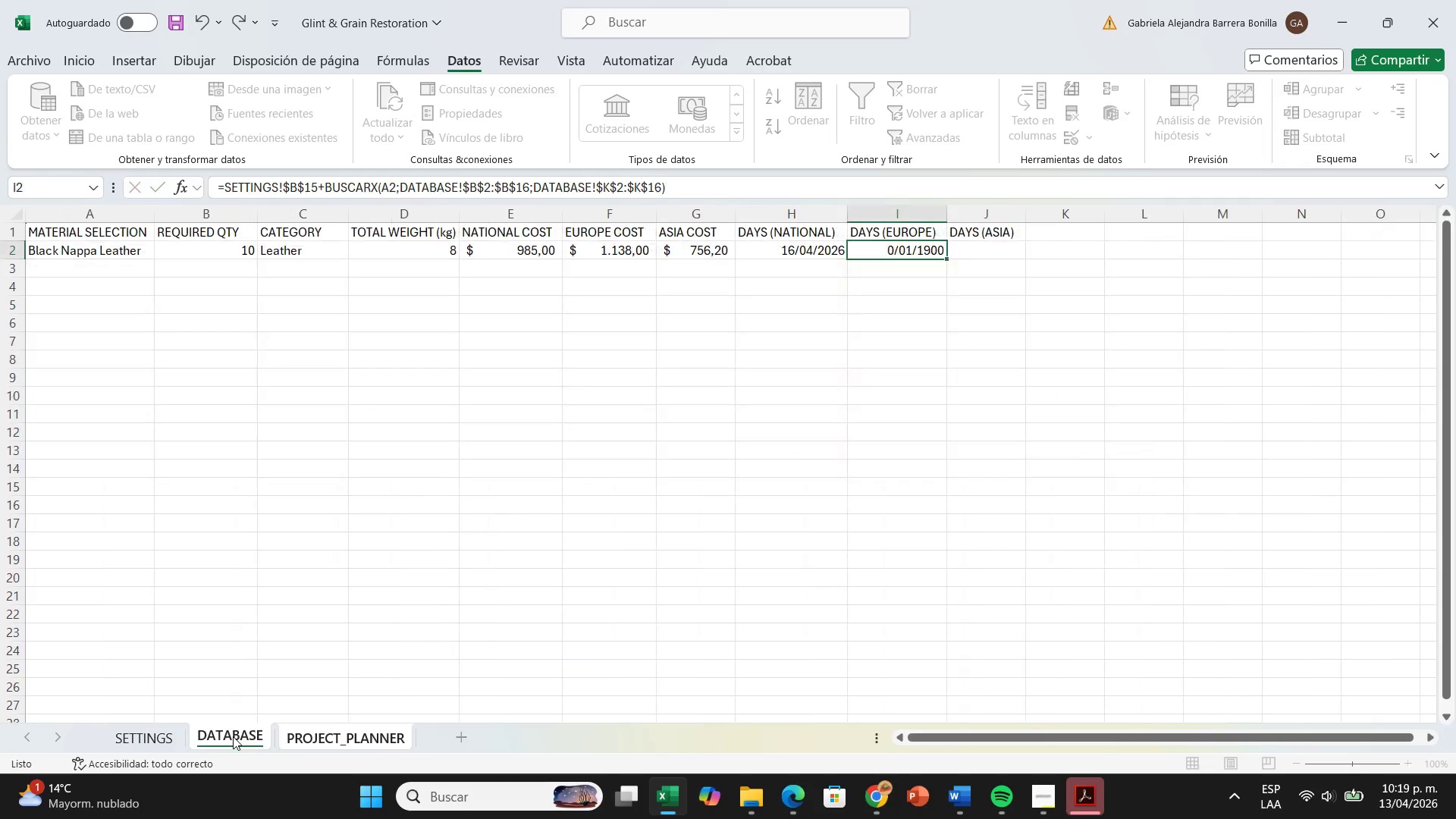 
 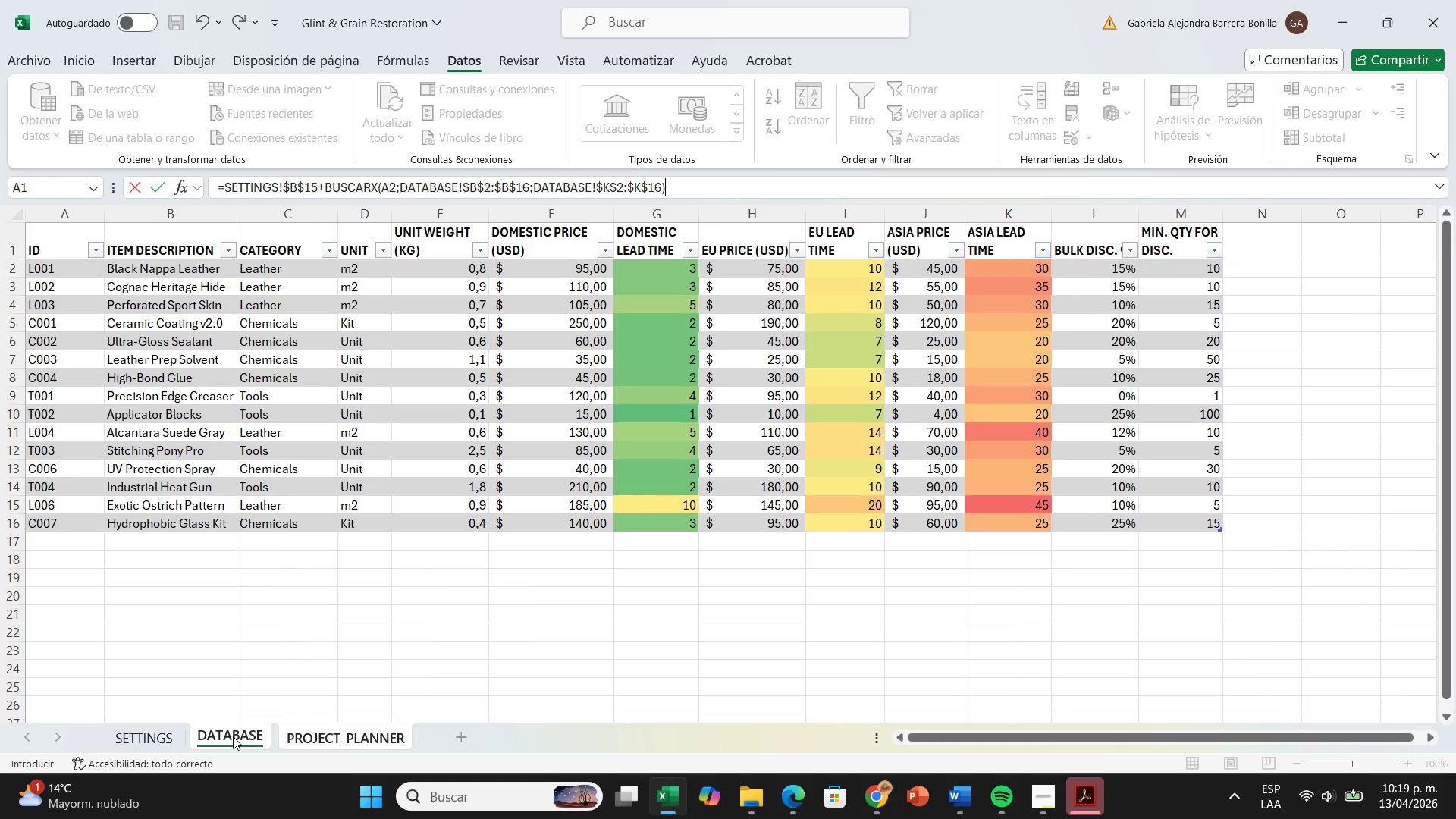 
key(Enter)
 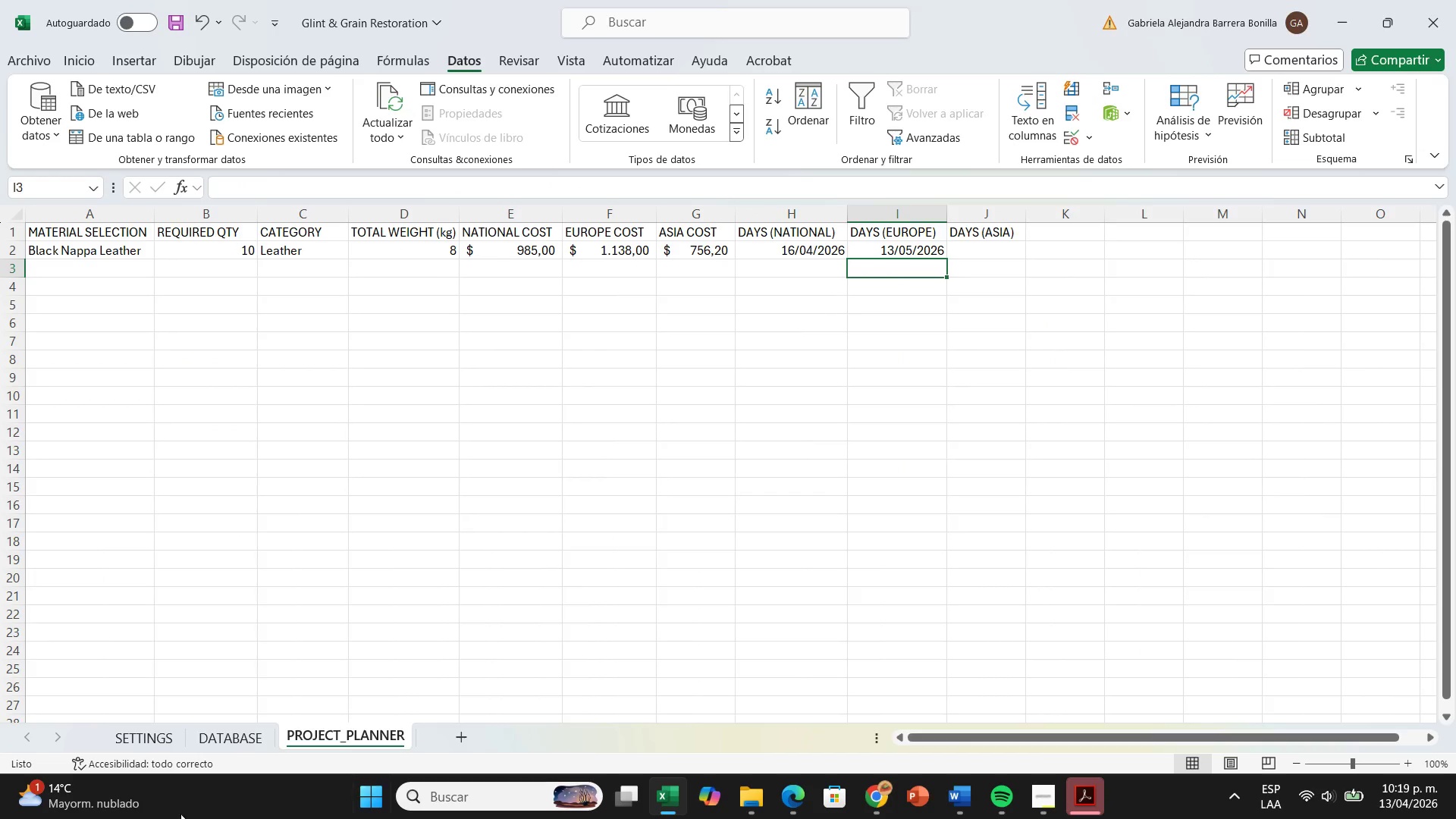 
wait(8.5)
 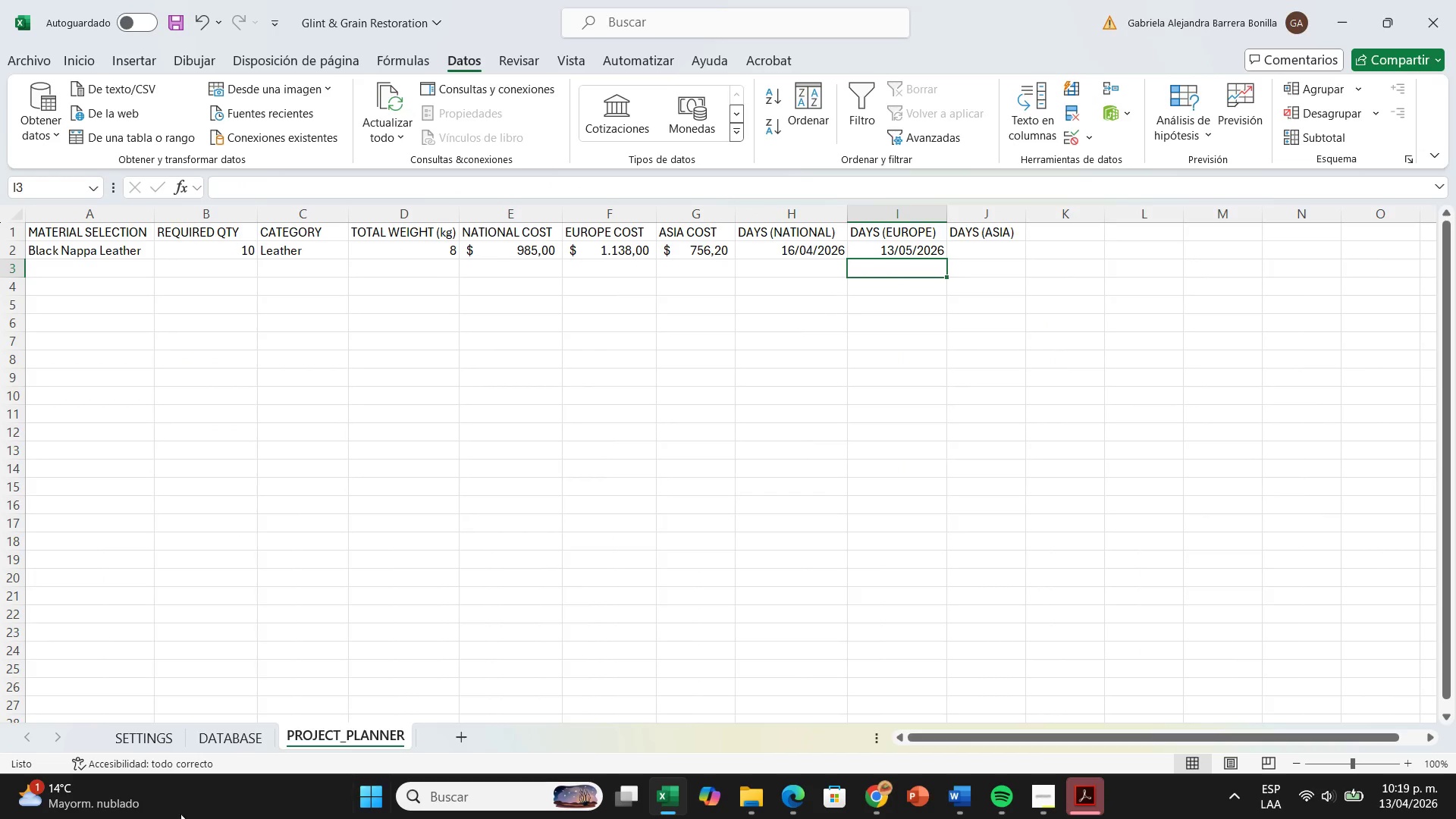 
left_click([988, 252])
 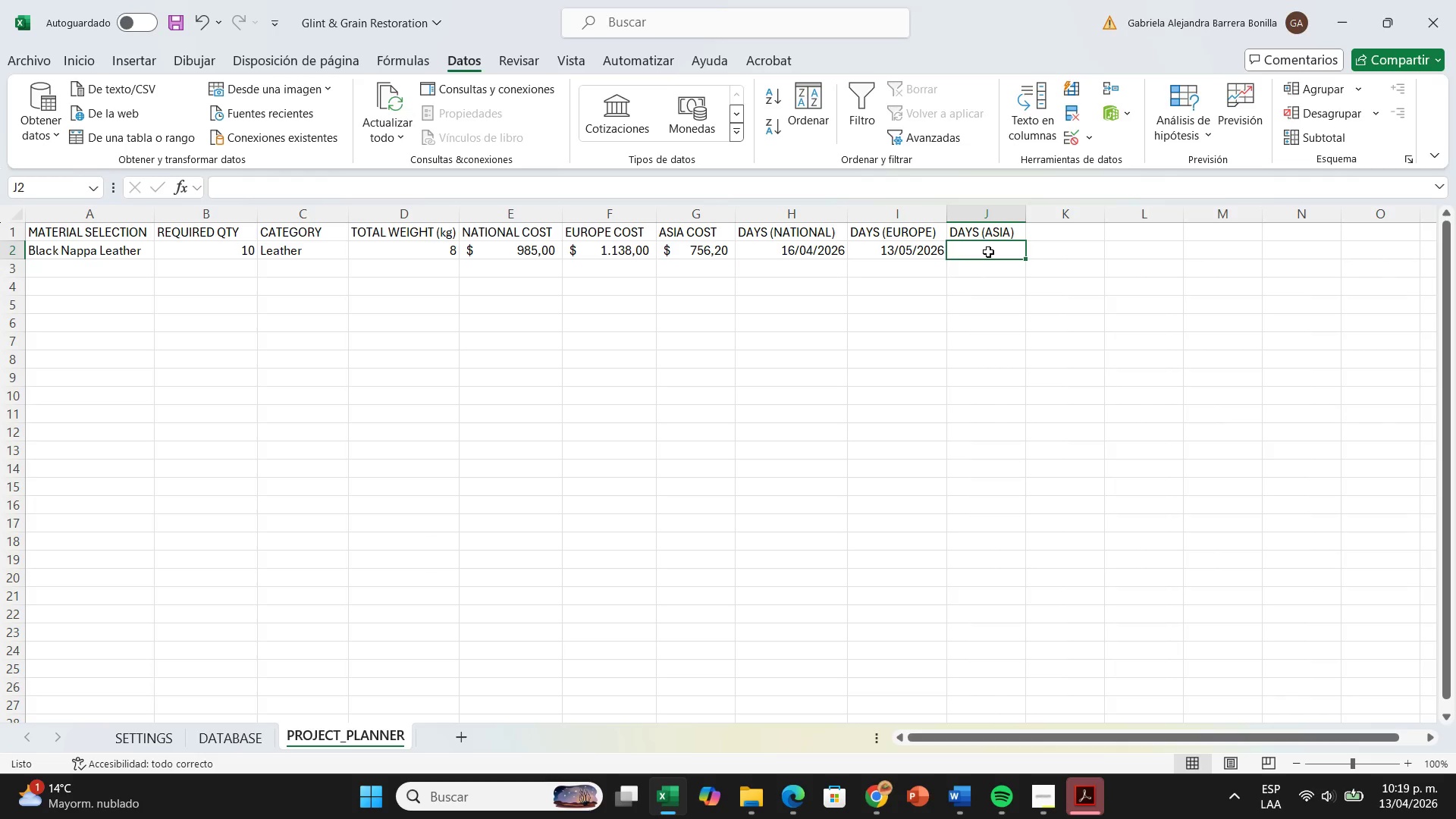 
key(Shift+0)
 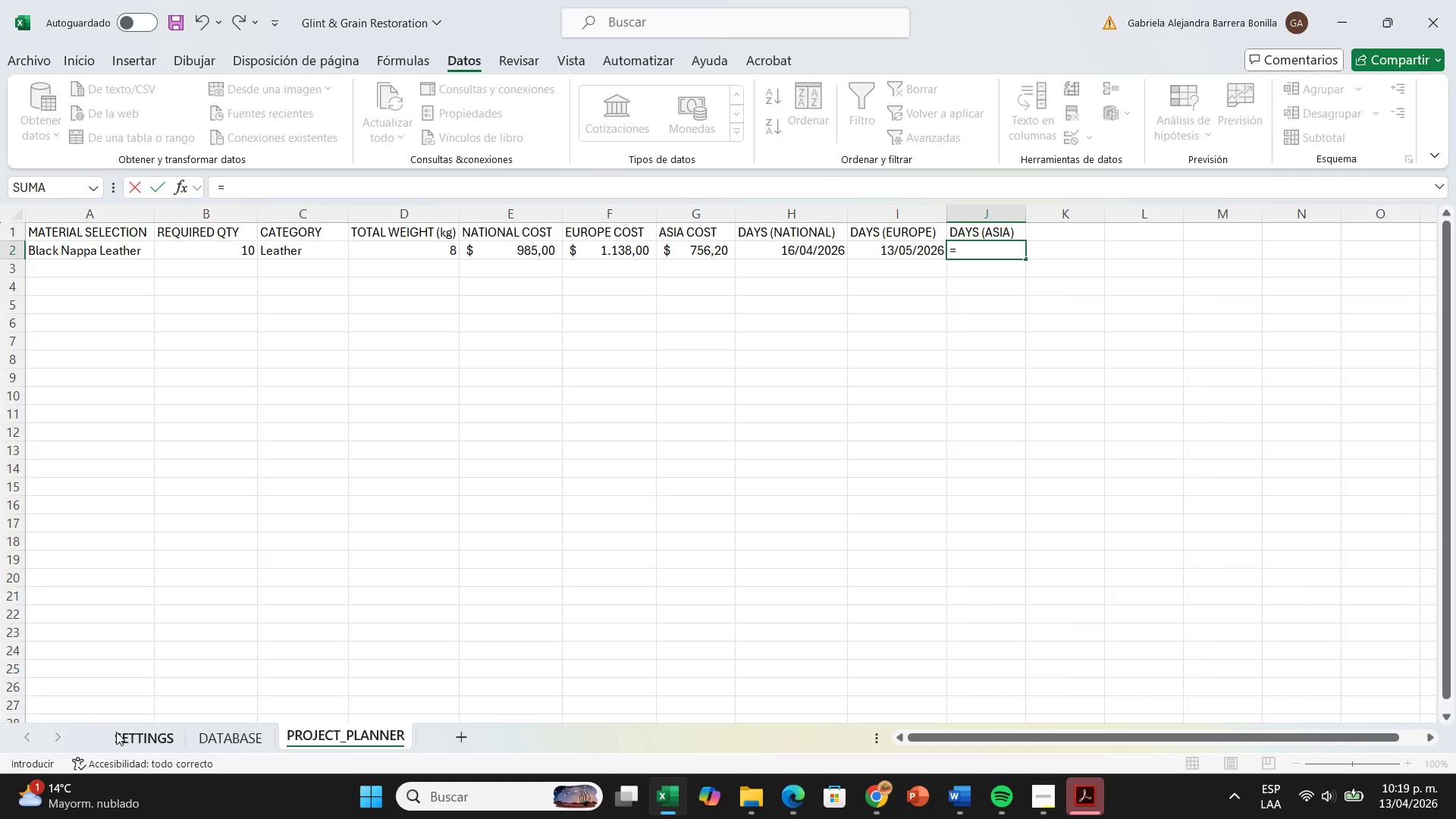 
left_click([147, 734])
 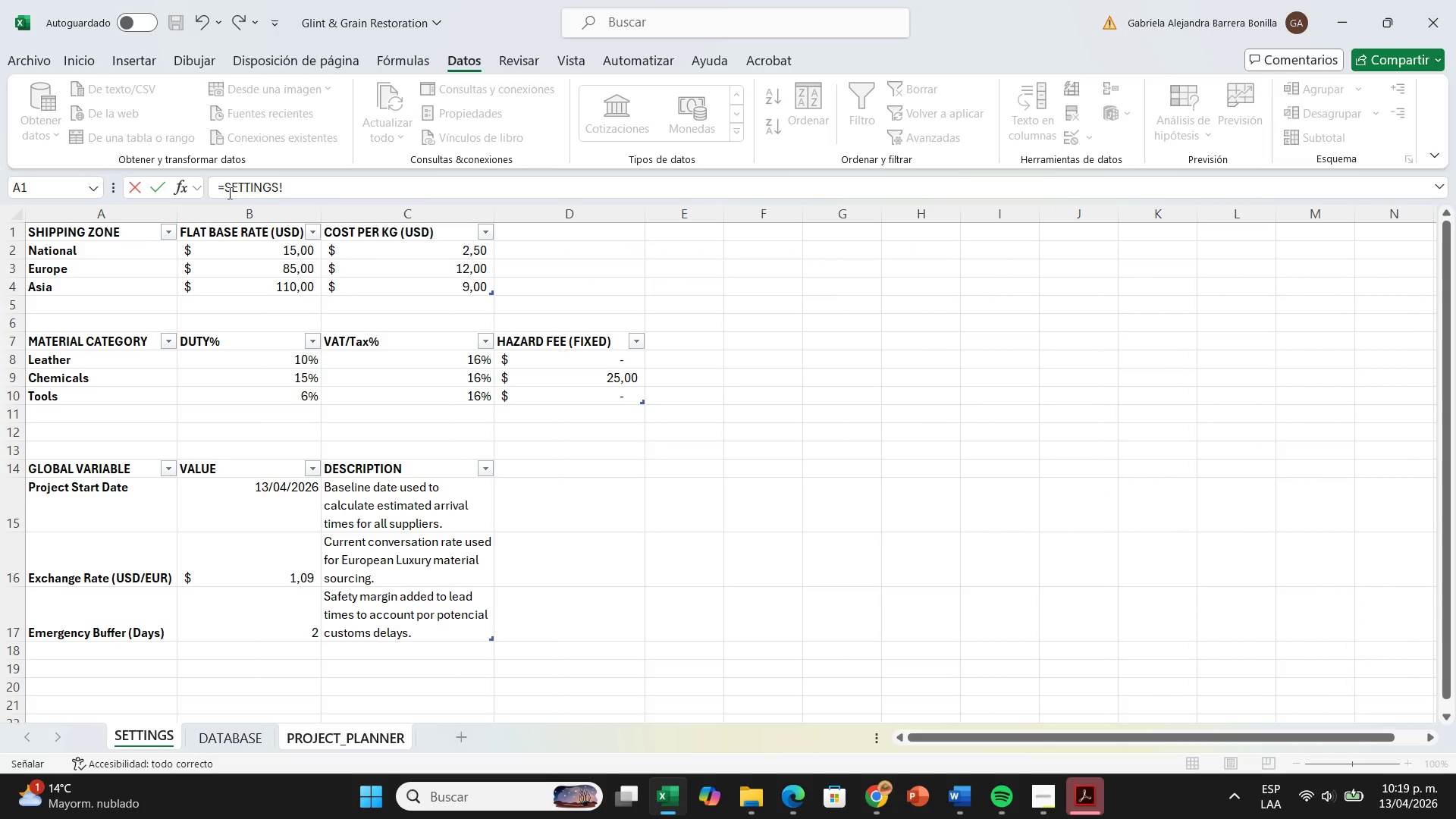 
left_click([322, 186])
 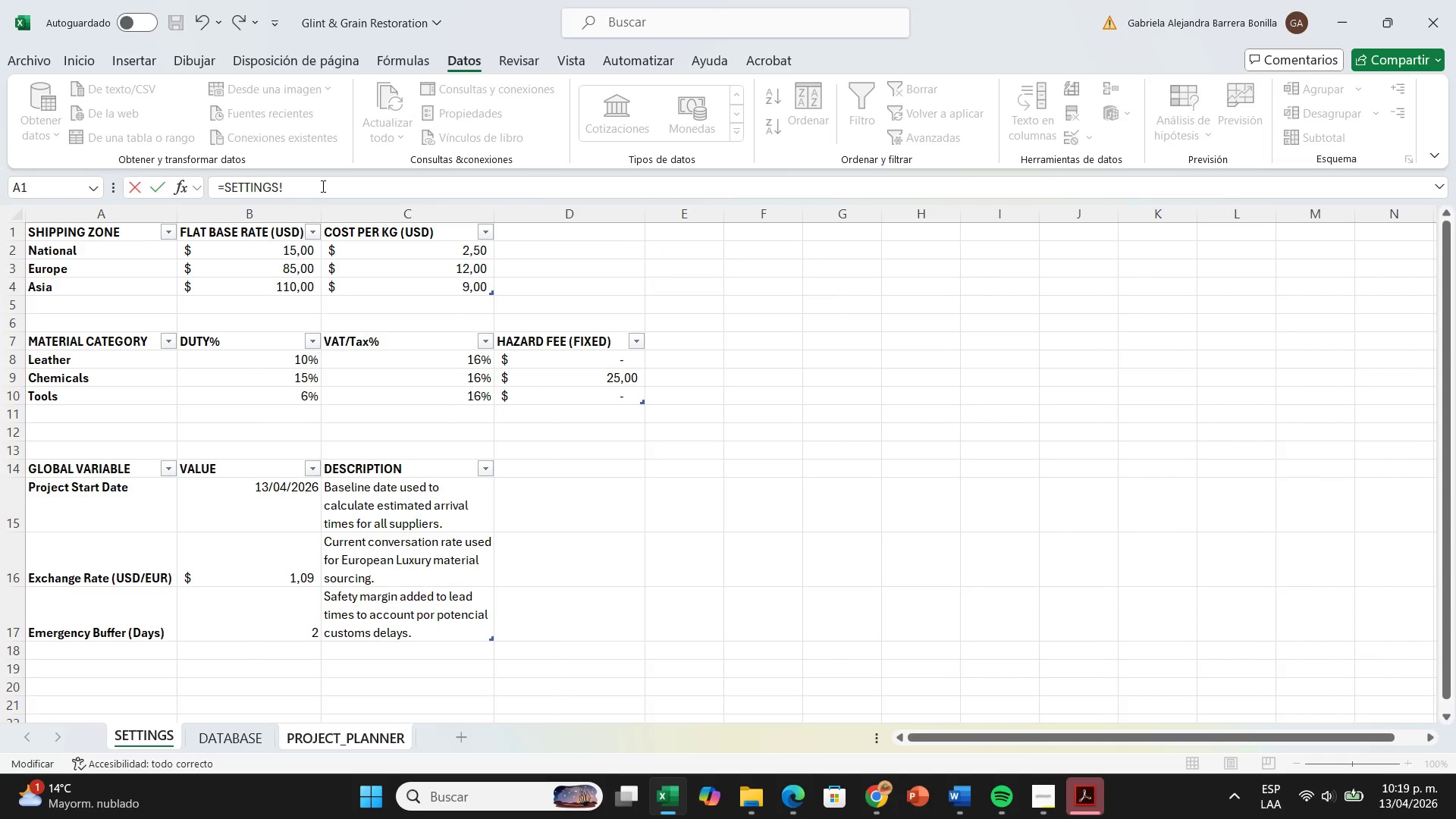 
type($b$15=bus)
 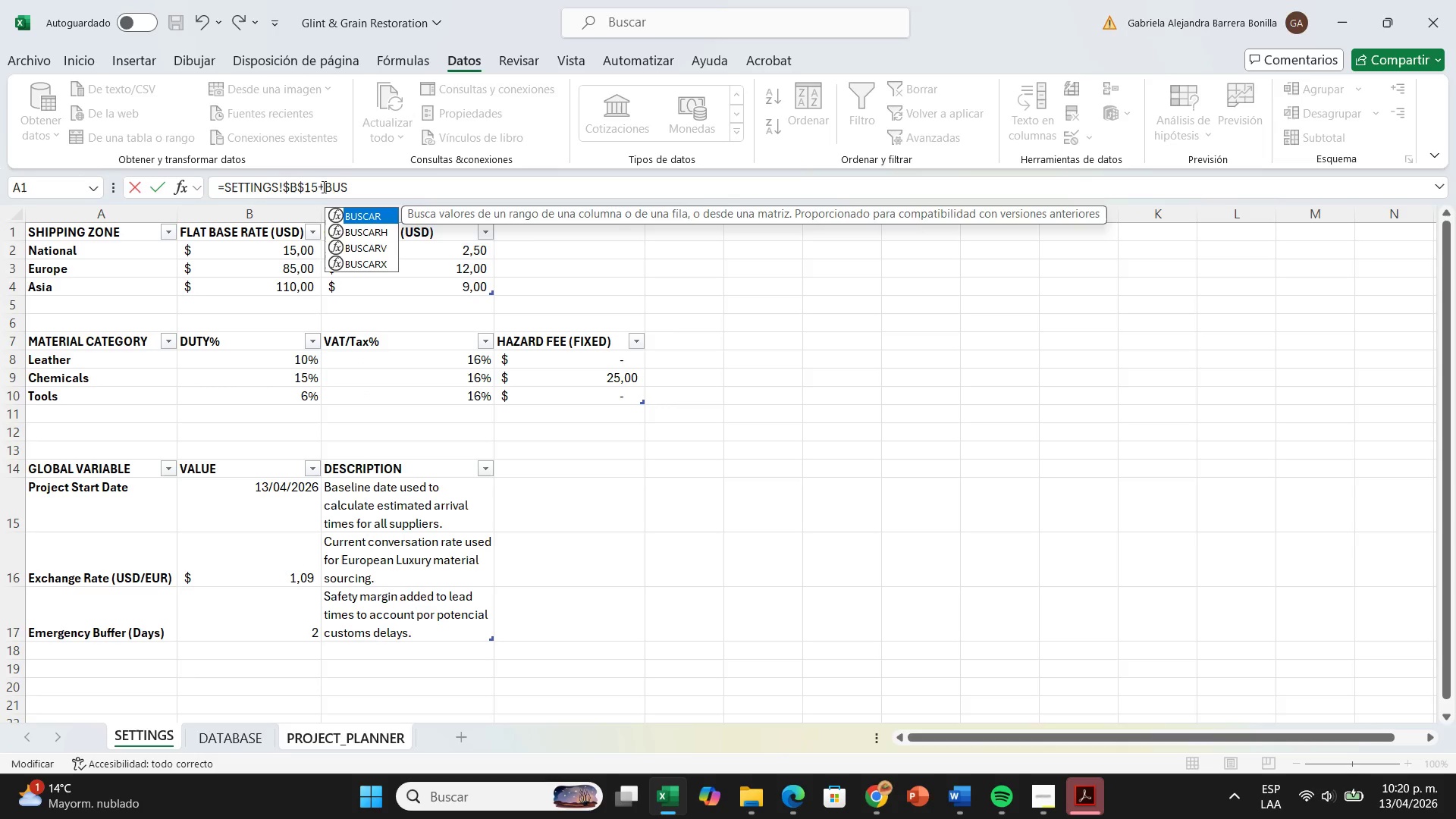 
double_click([379, 263])
 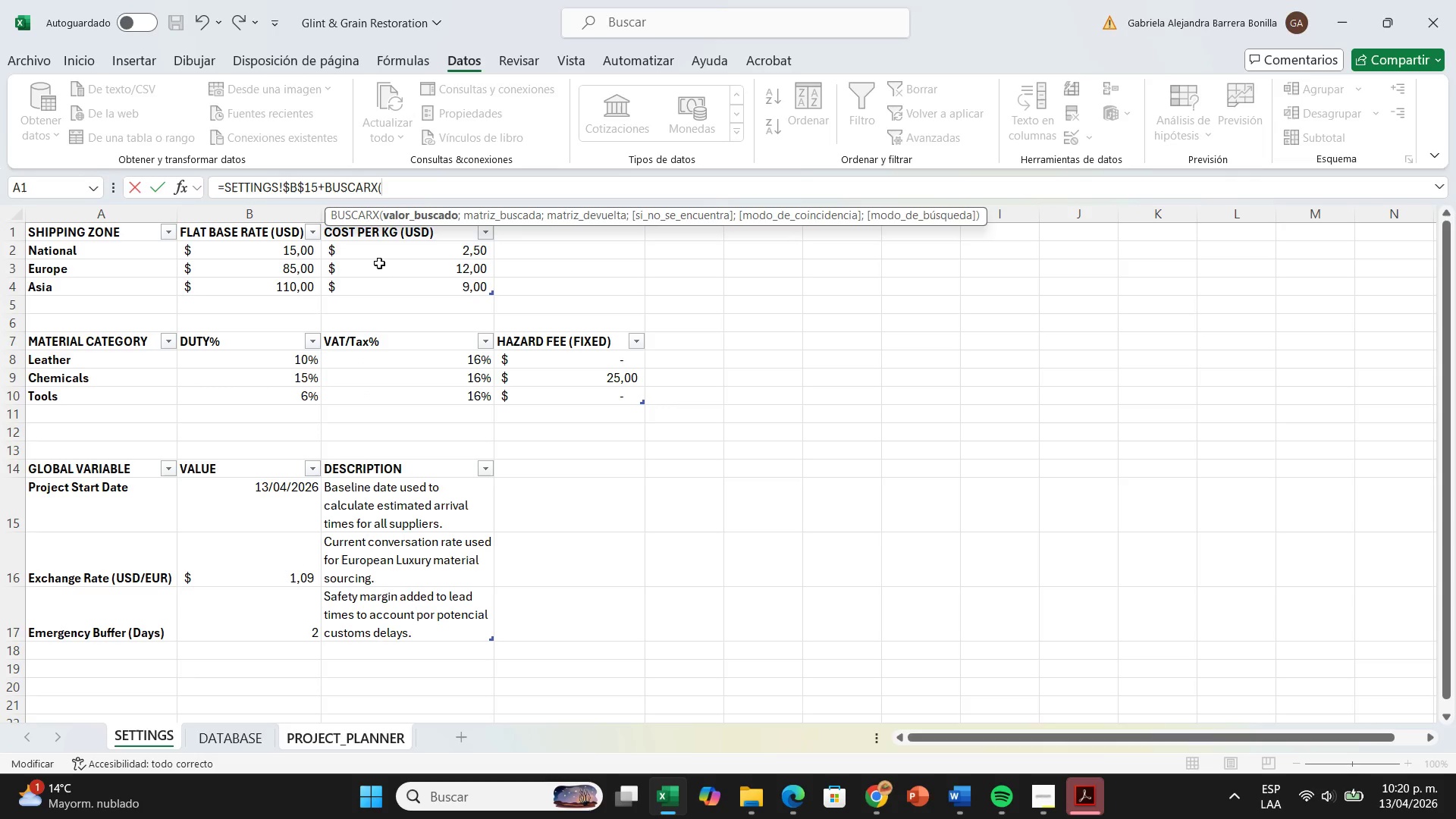 
hold_key(key=ShiftRight, duration=0.34)
 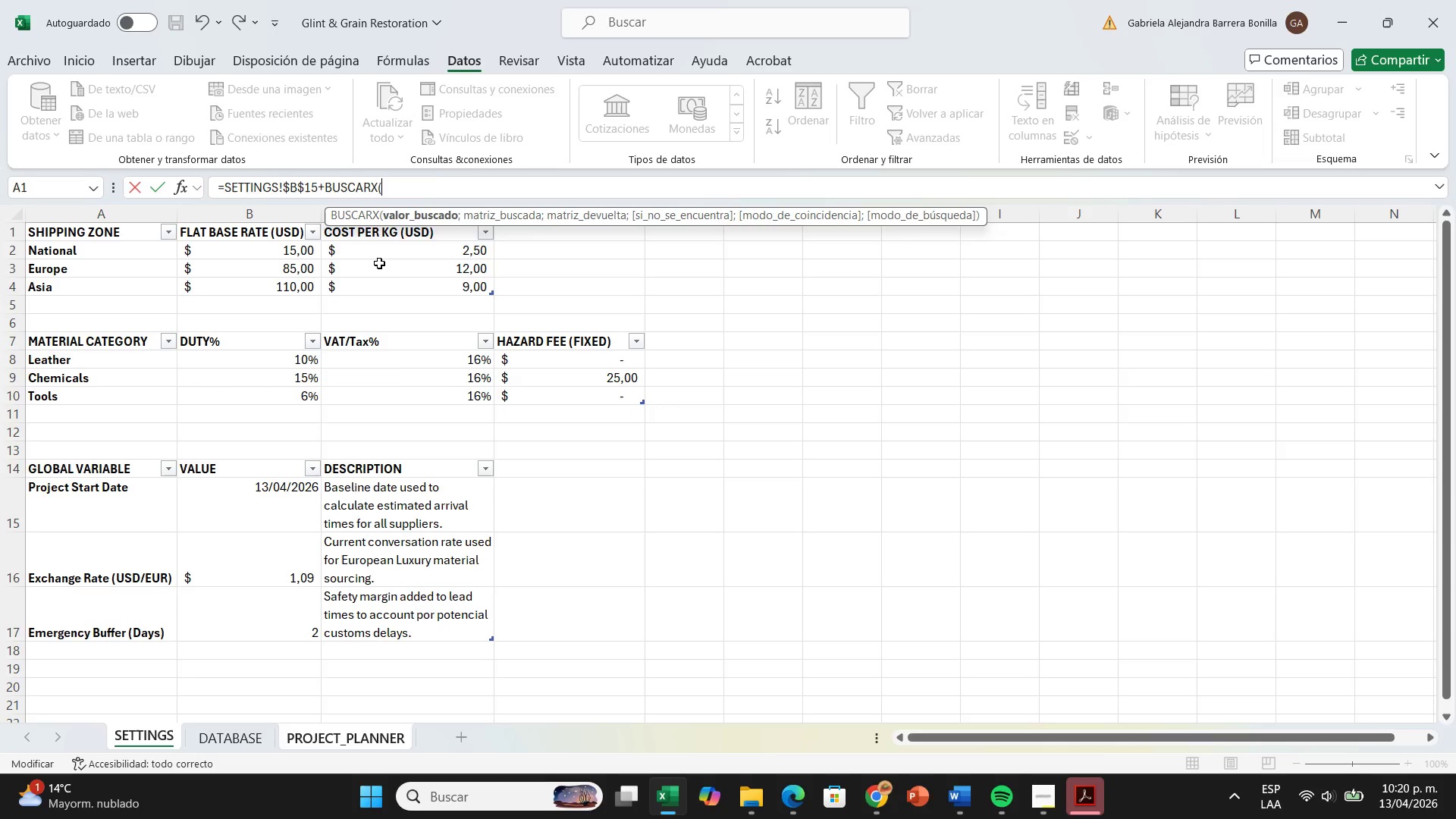 
type(a2)
 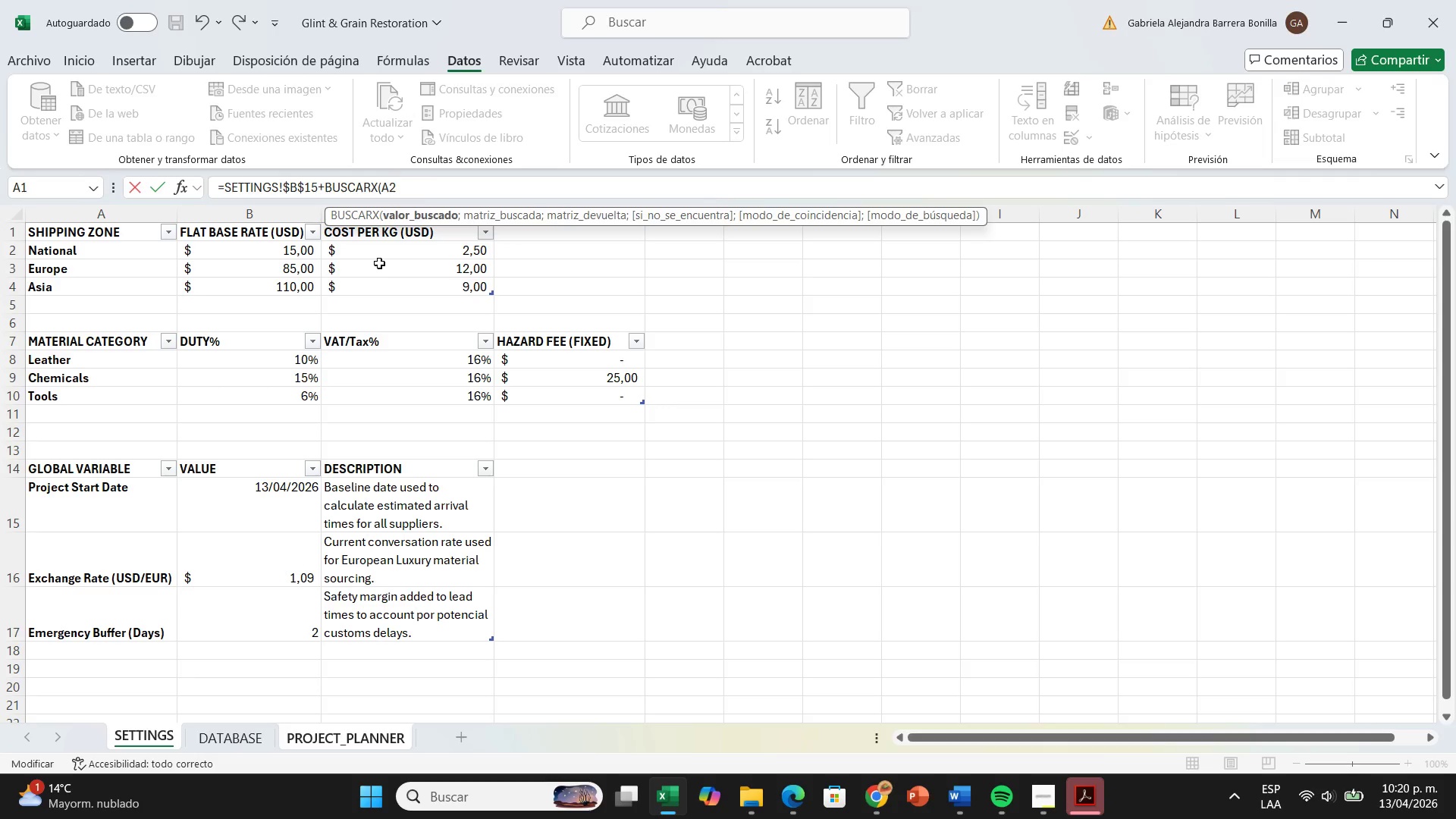 
key(Shift+Period)
 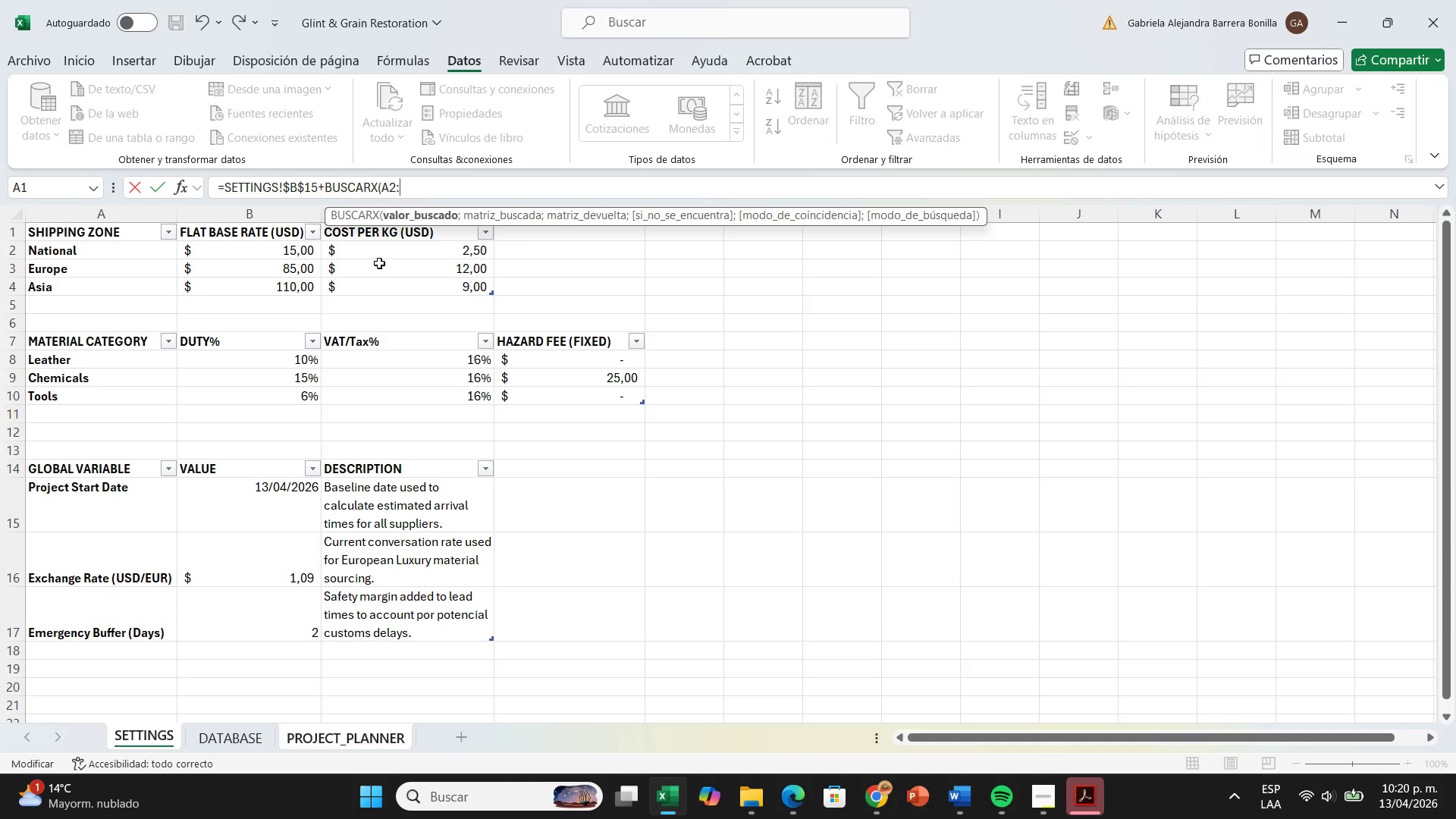 
key(Backspace)
 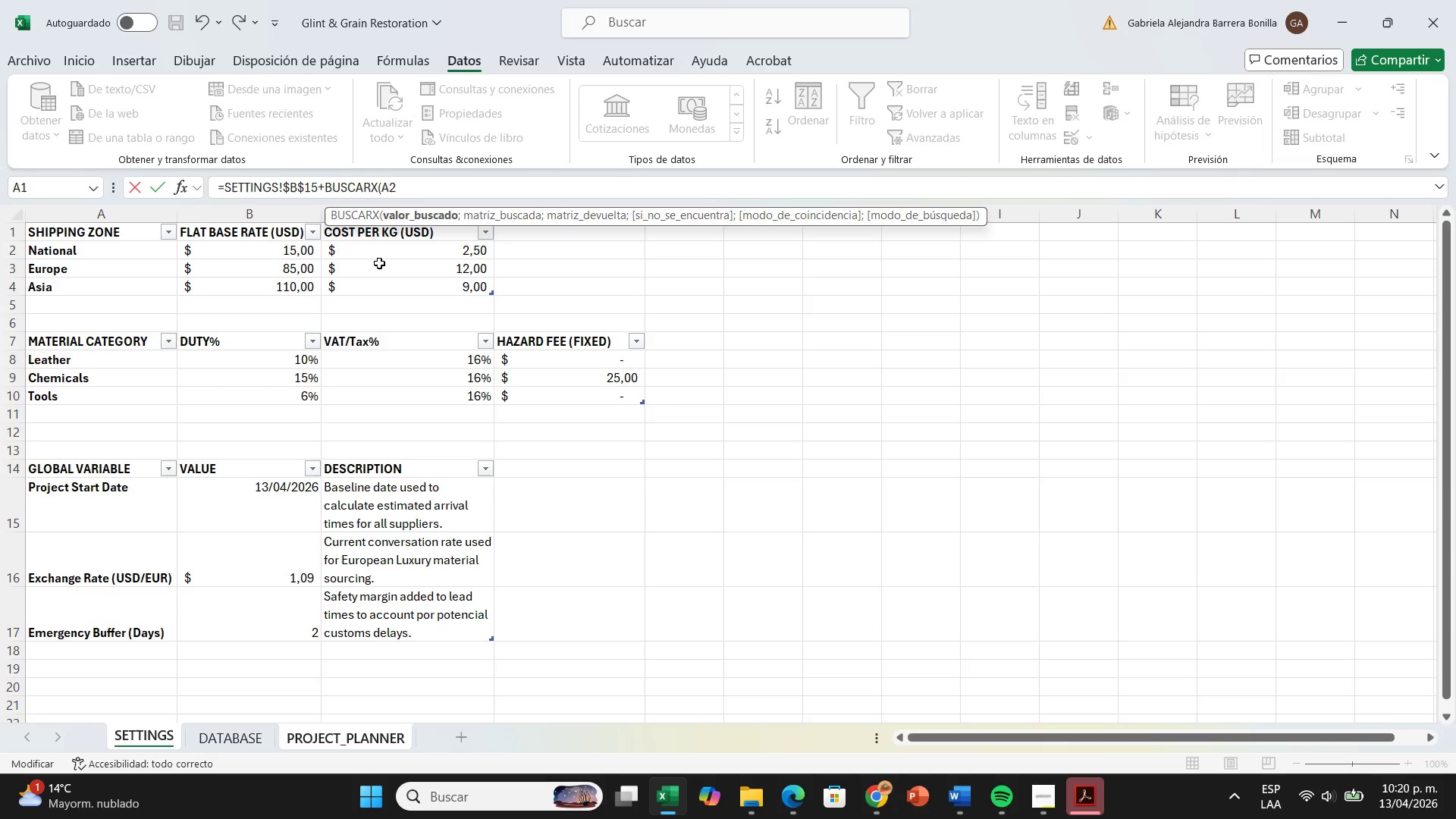 
key(Shift+Comma)
 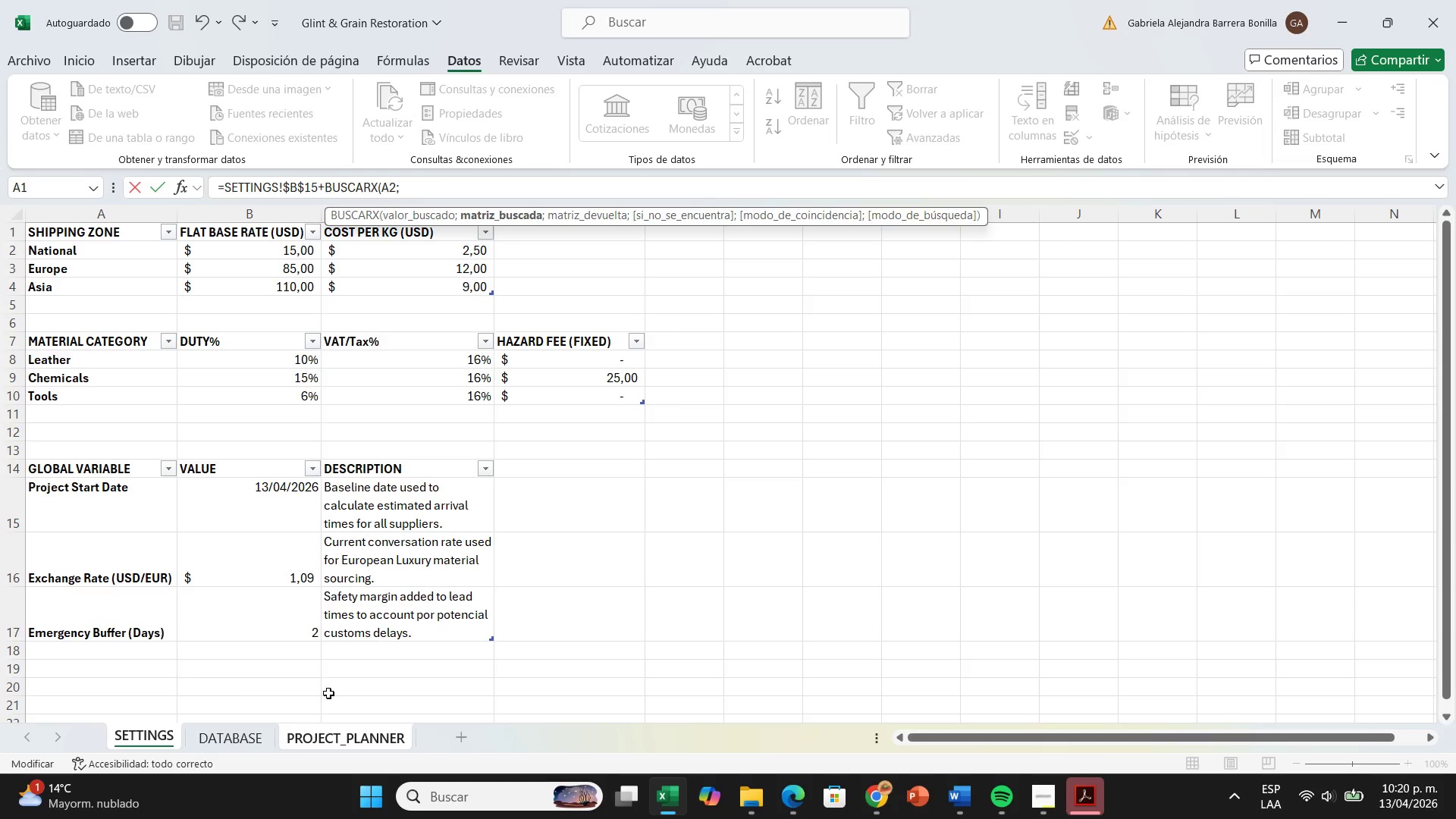 
left_click([240, 748])
 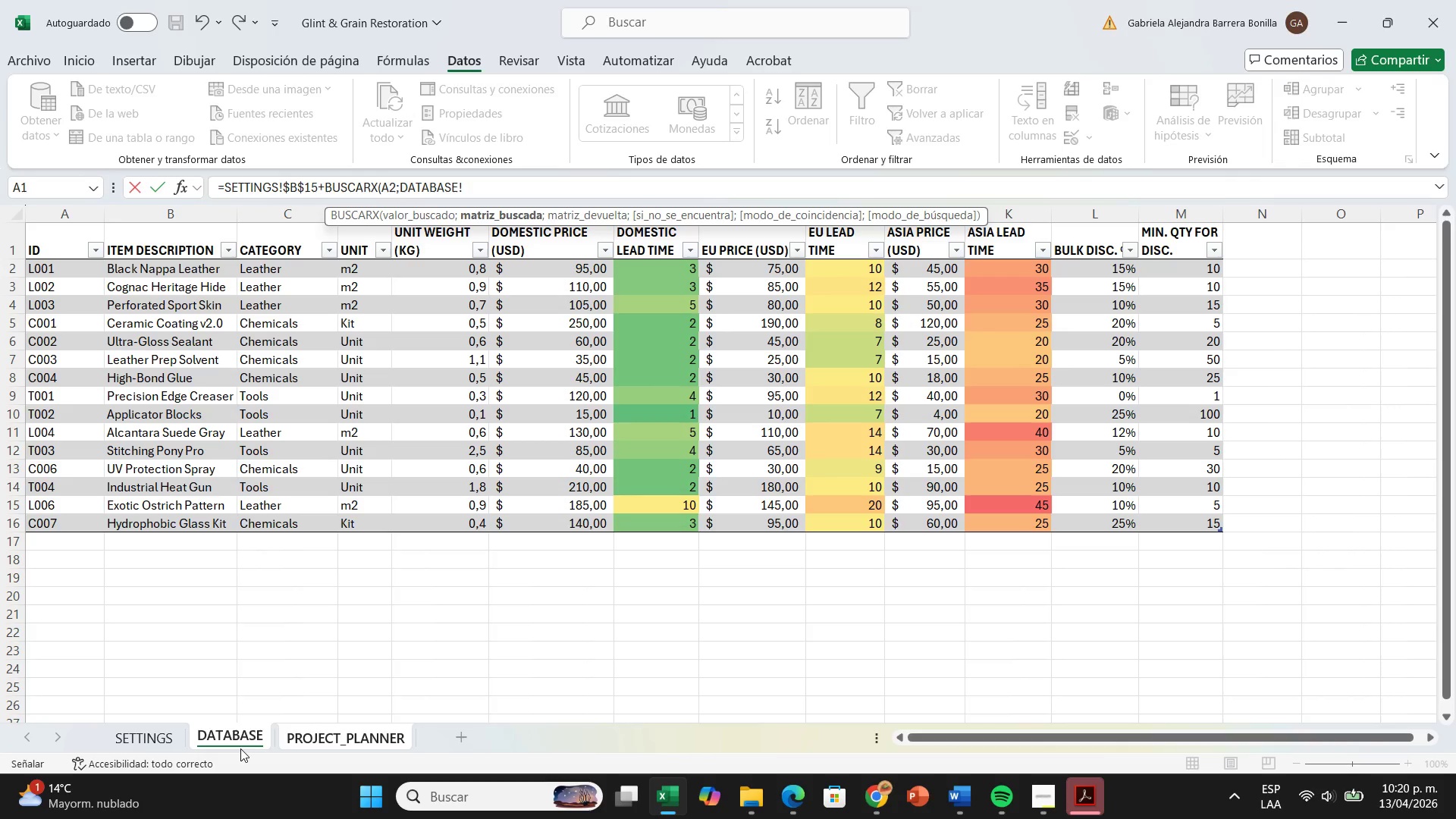 
type($b$2>$b$16<)
 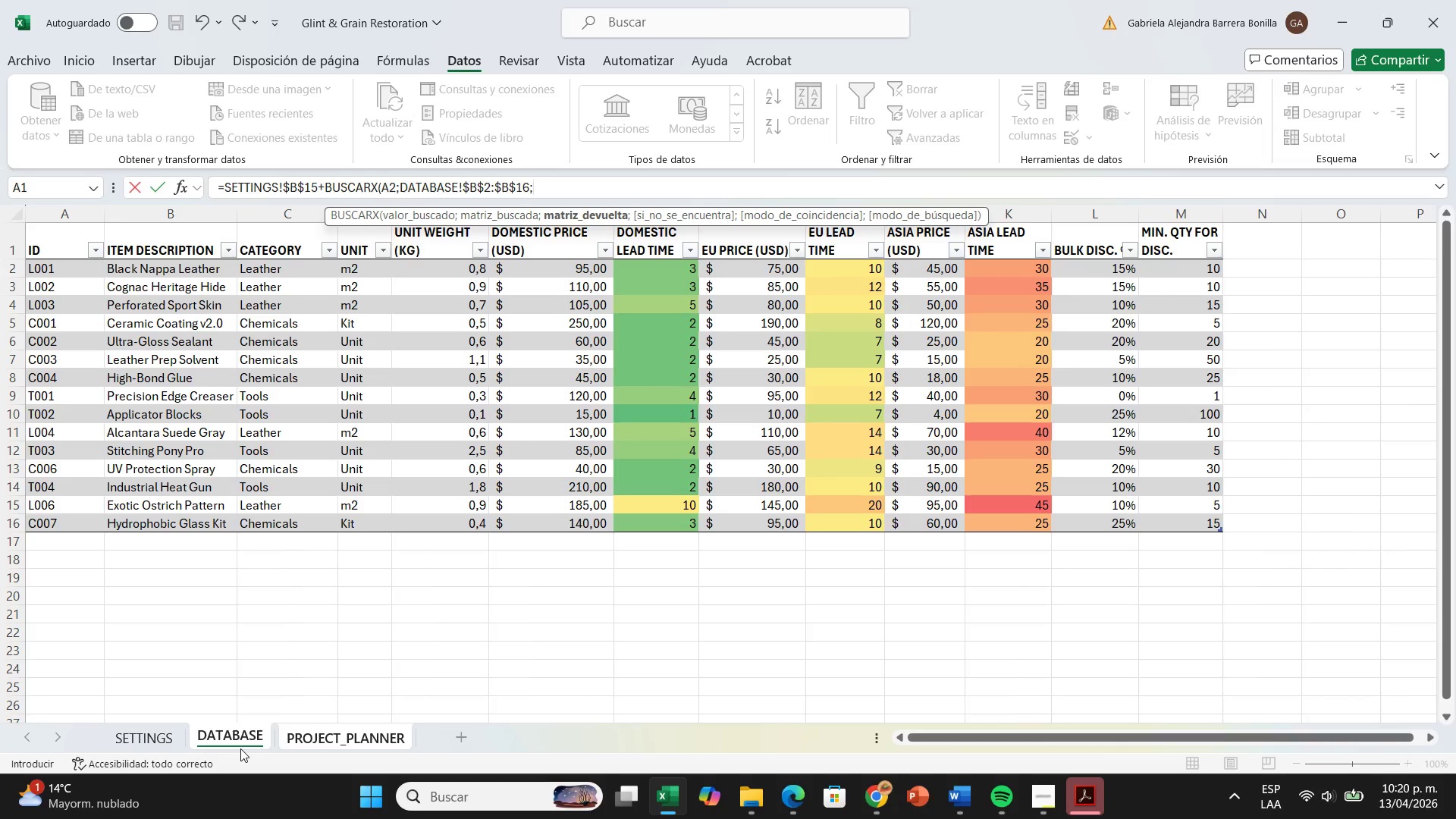 
left_click([256, 736])
 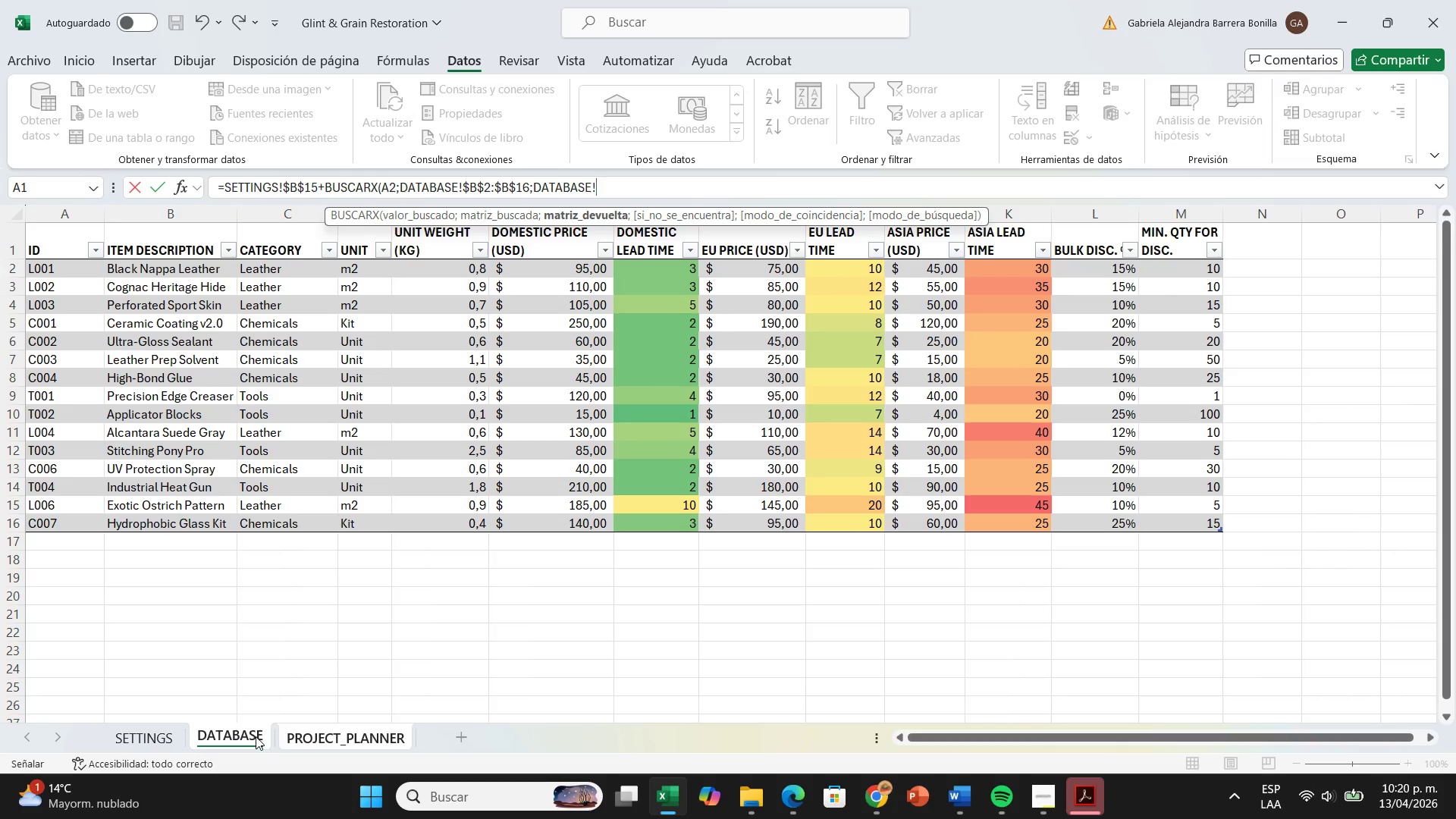 
type($k$2>$)
 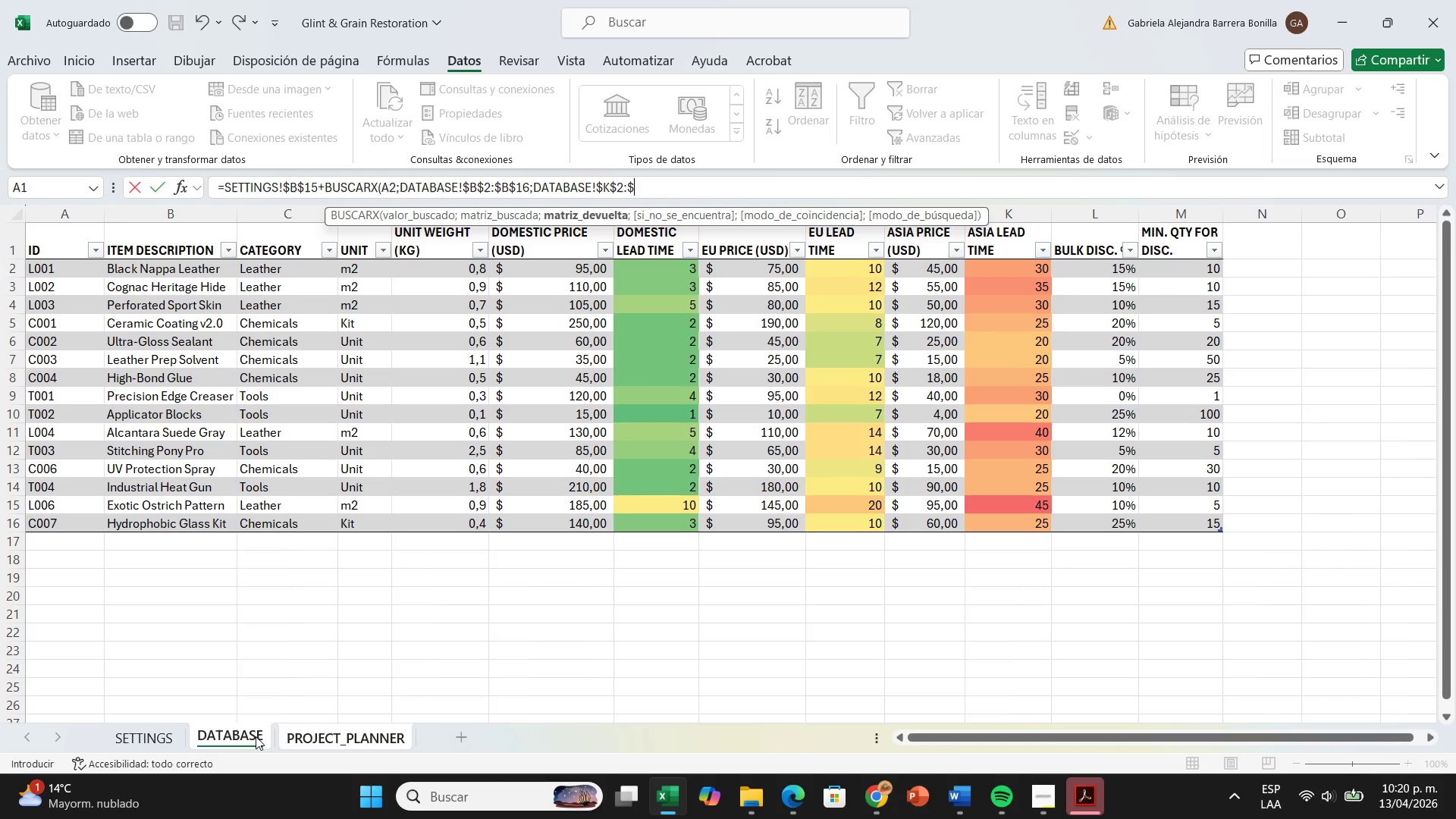 
type(k#16()
 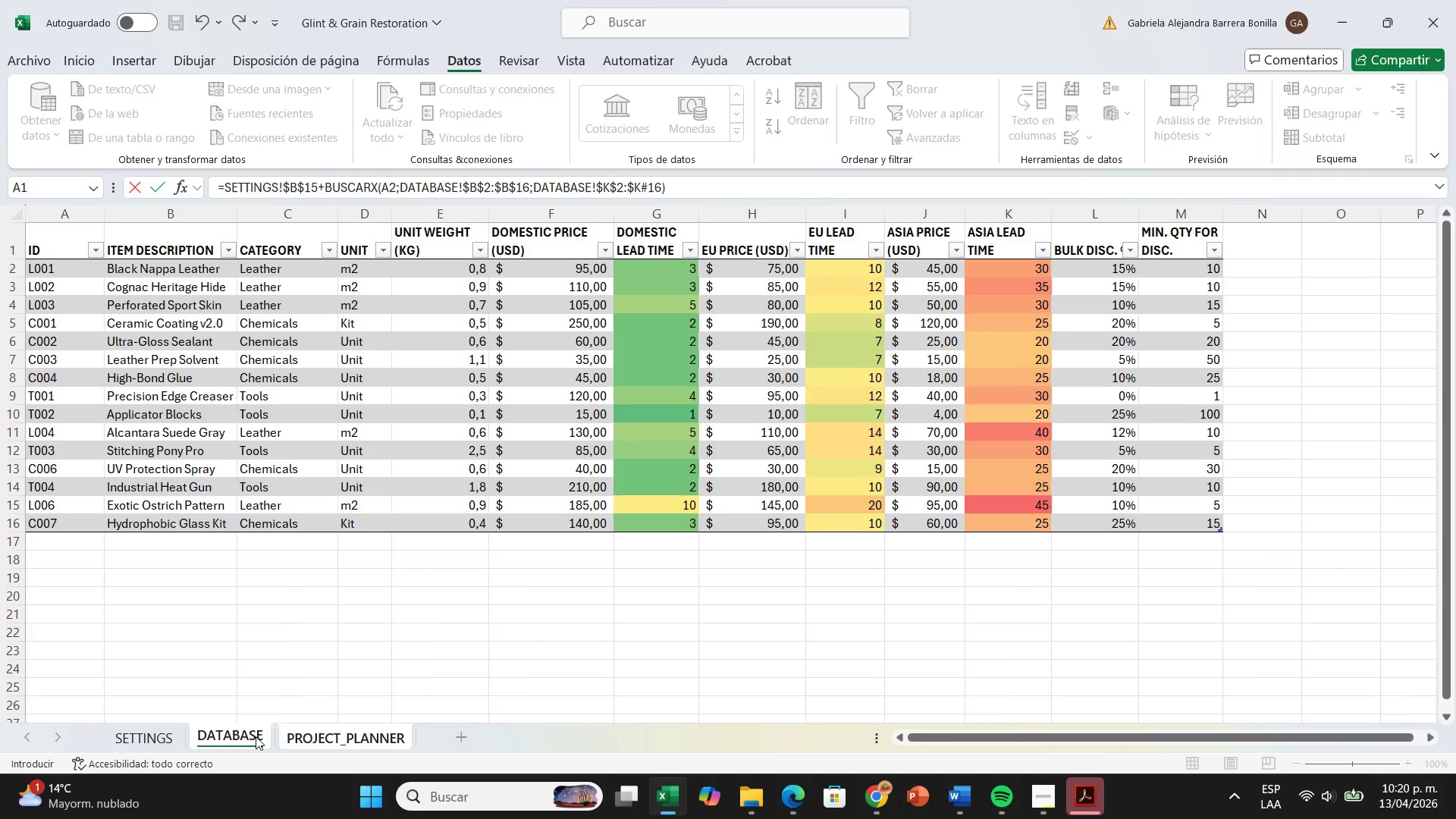 
key(Enter)
 